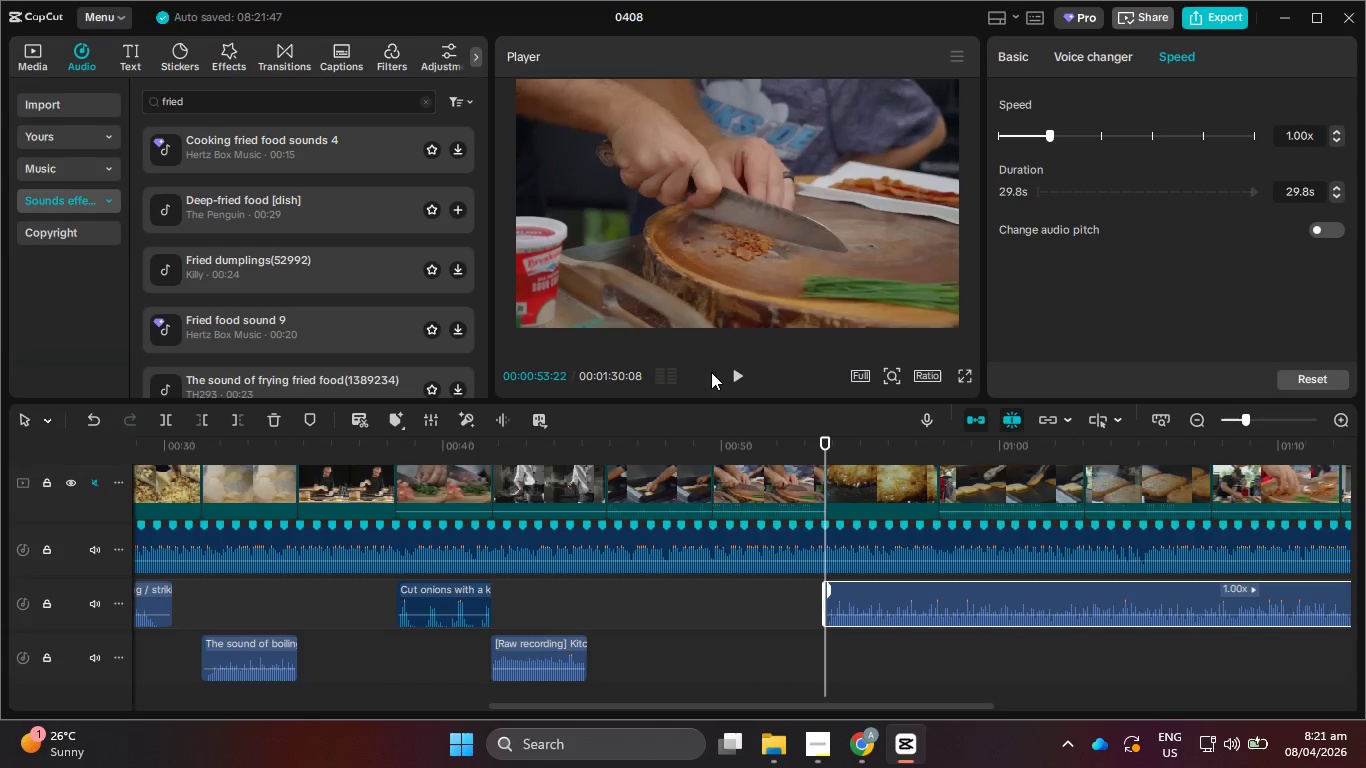 
left_click([744, 378])
 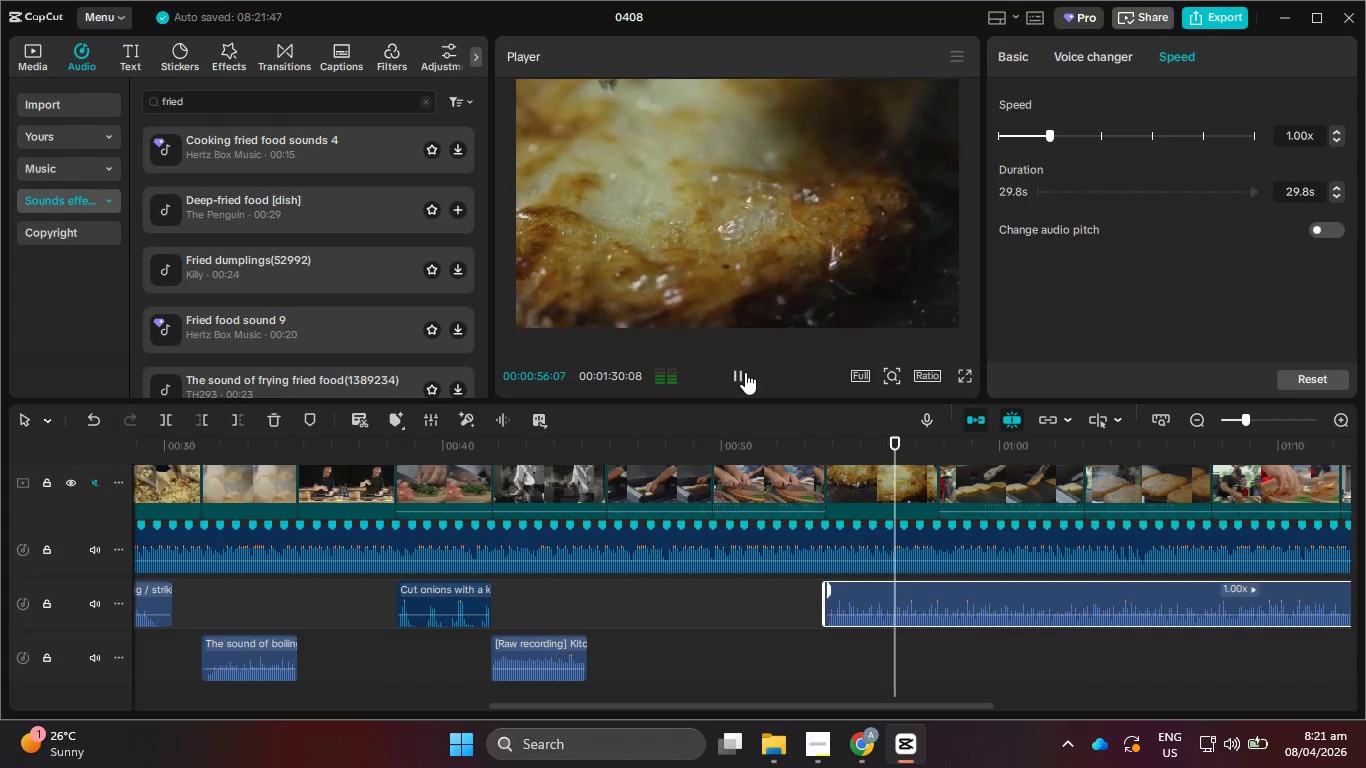 
left_click([744, 371])
 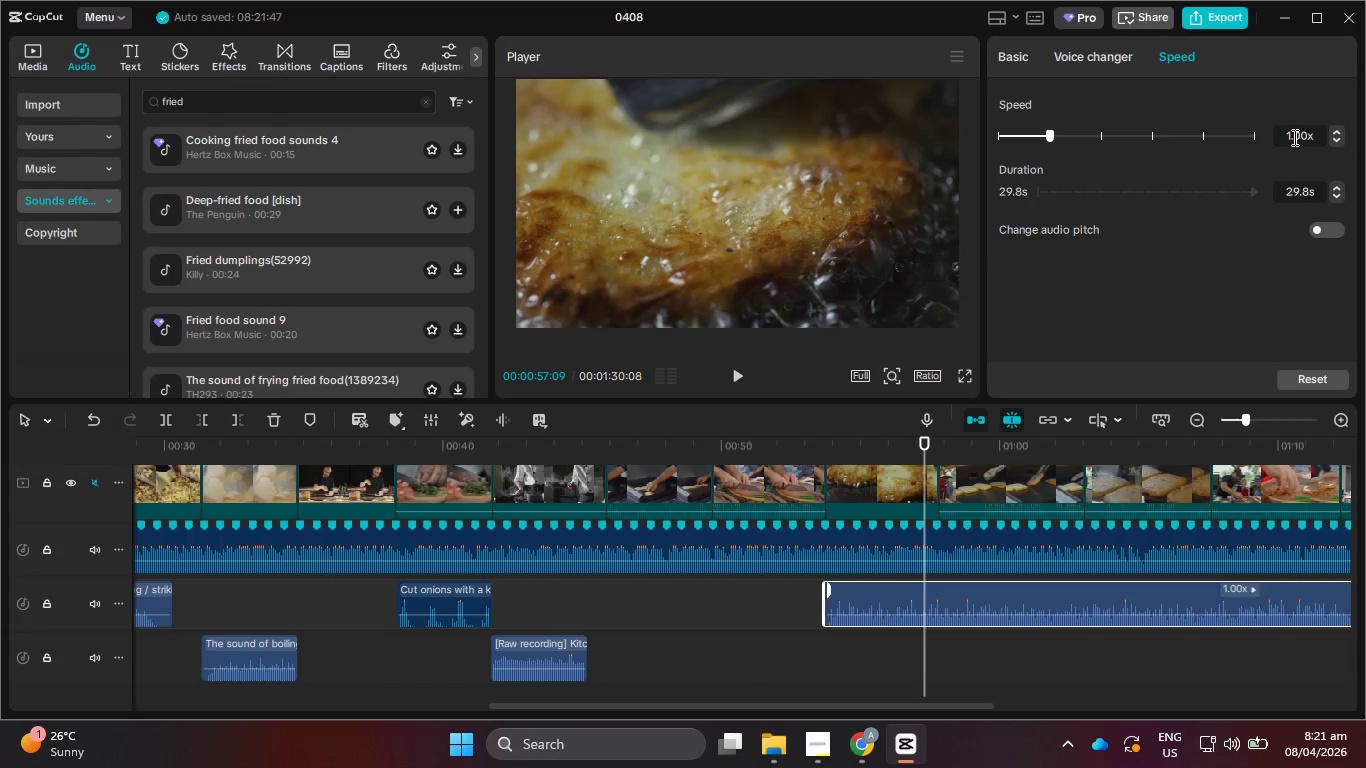 
left_click([1335, 138])
 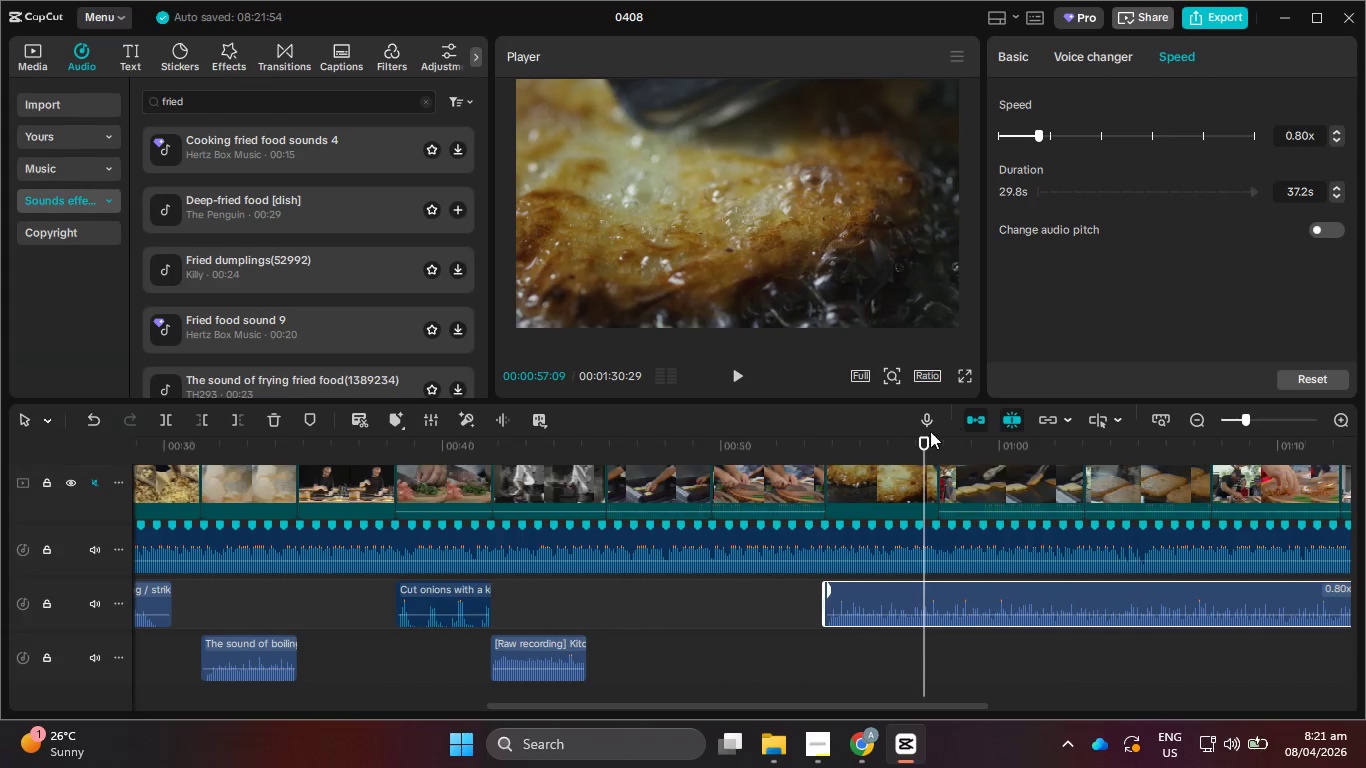 
left_click_drag(start_coordinate=[921, 443], to_coordinate=[941, 443])
 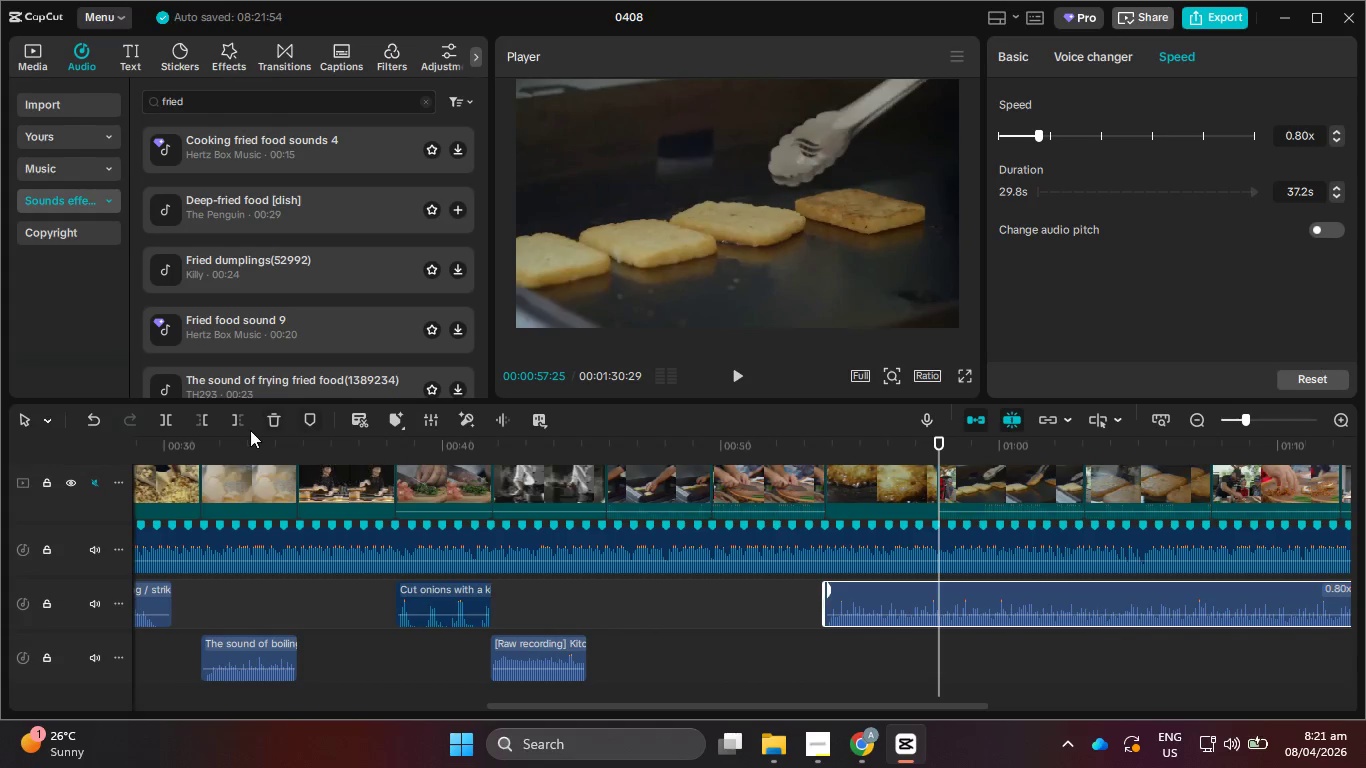 
left_click([234, 418])
 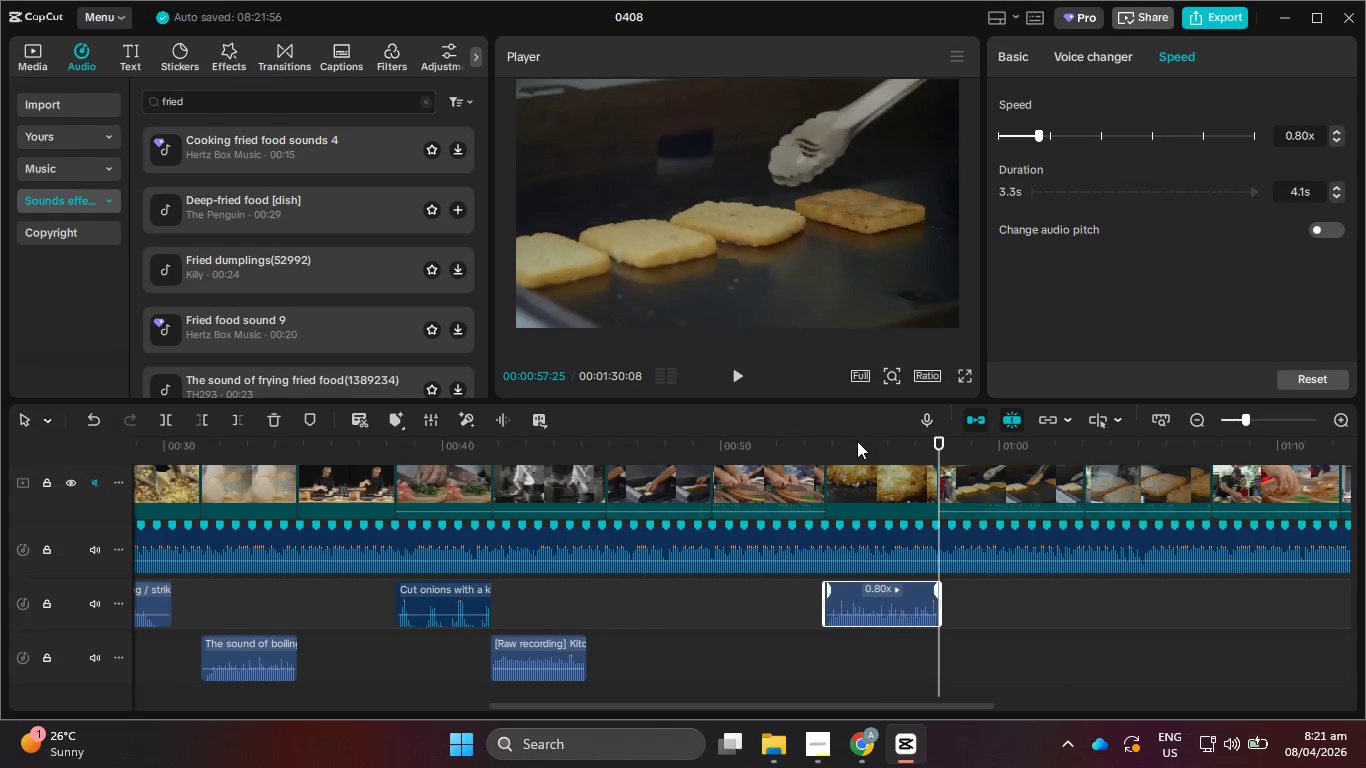 
left_click_drag(start_coordinate=[850, 449], to_coordinate=[826, 447])
 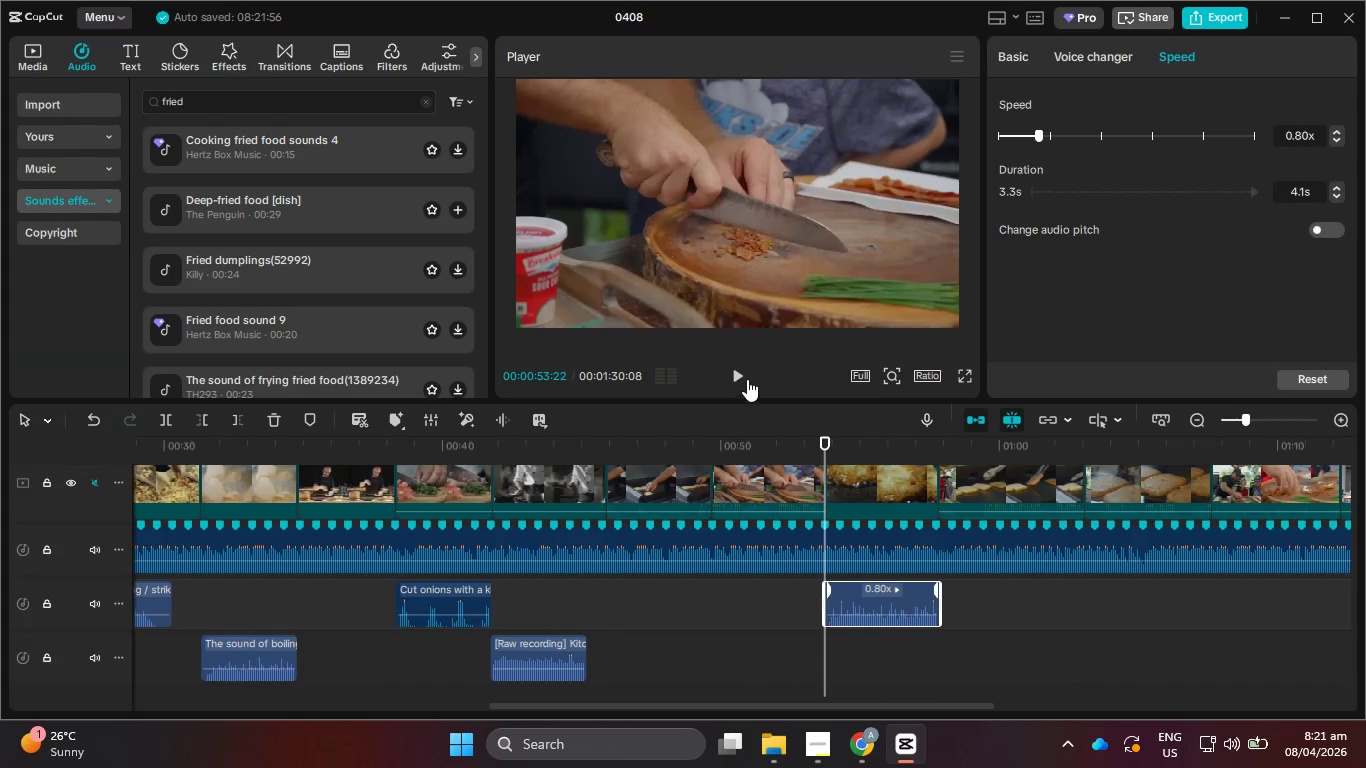 
left_click([746, 377])
 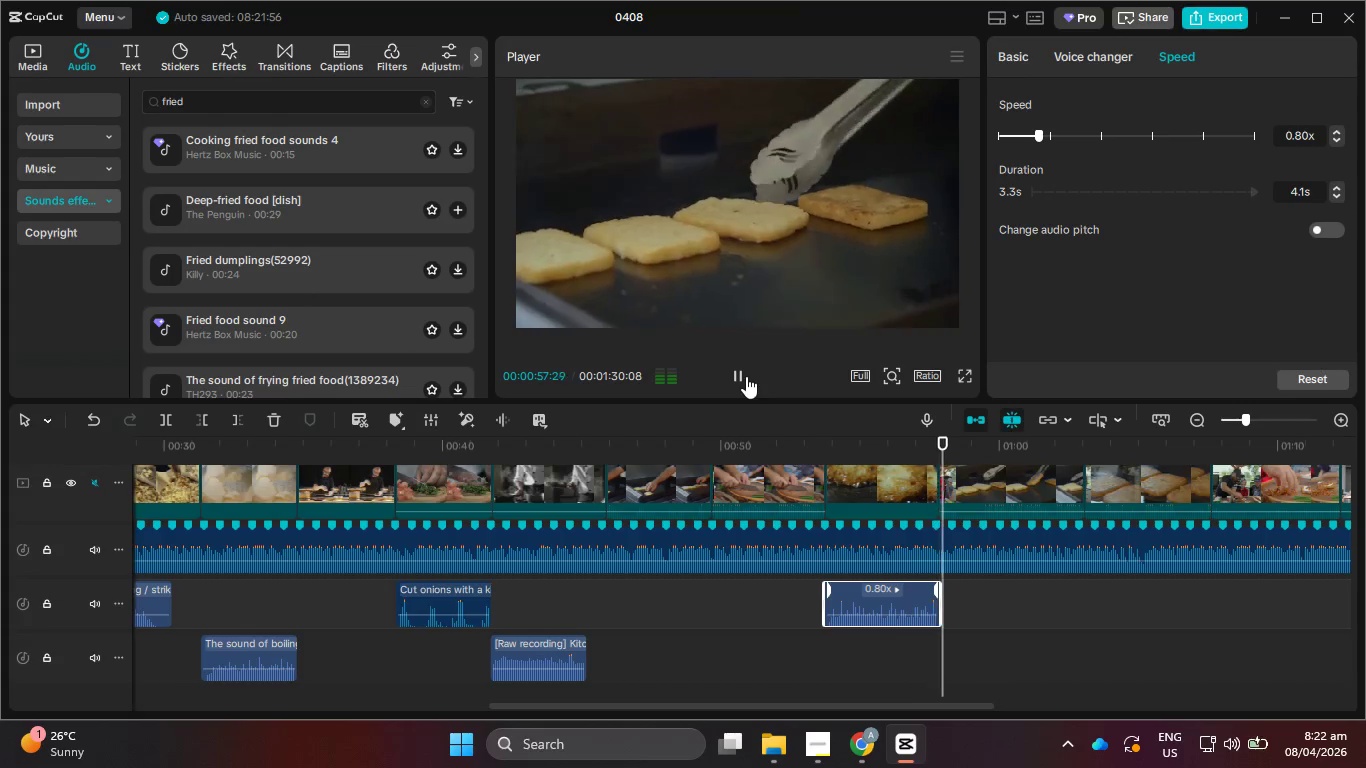 
wait(5.78)
 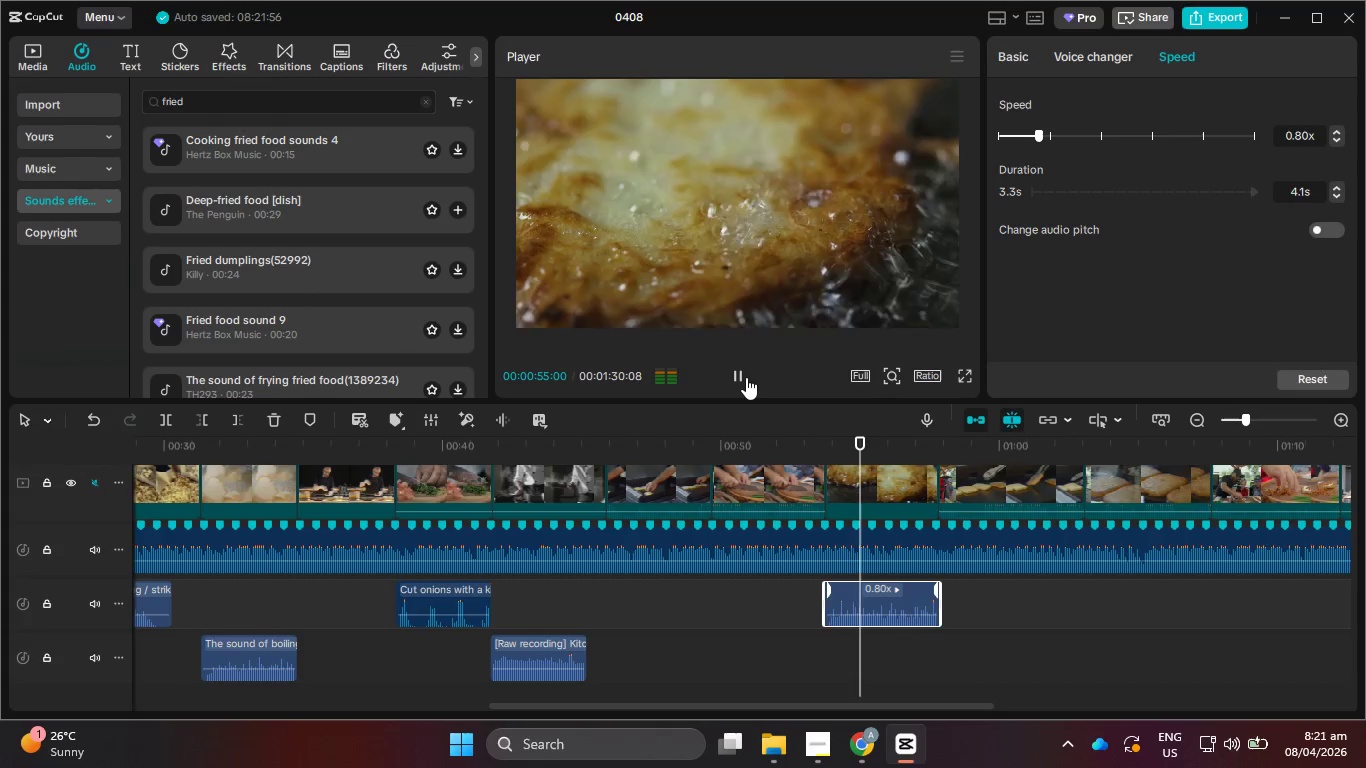 
hold_key(key=ControlLeft, duration=1.51)
hold_key(key=ControlLeft, duration=0.48)
scroll: coordinate [1047, 587], scroll_direction: down, amount: 9.0
 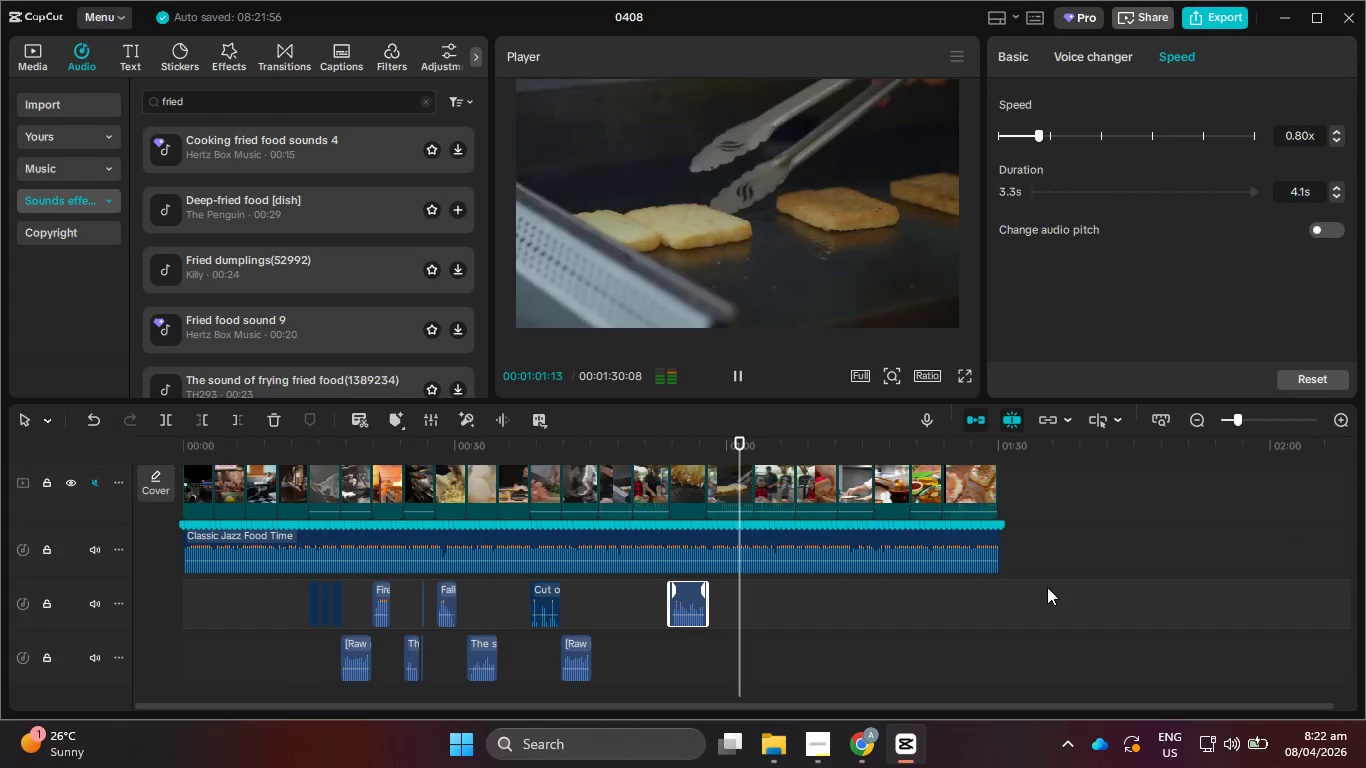 
wait(7.93)
 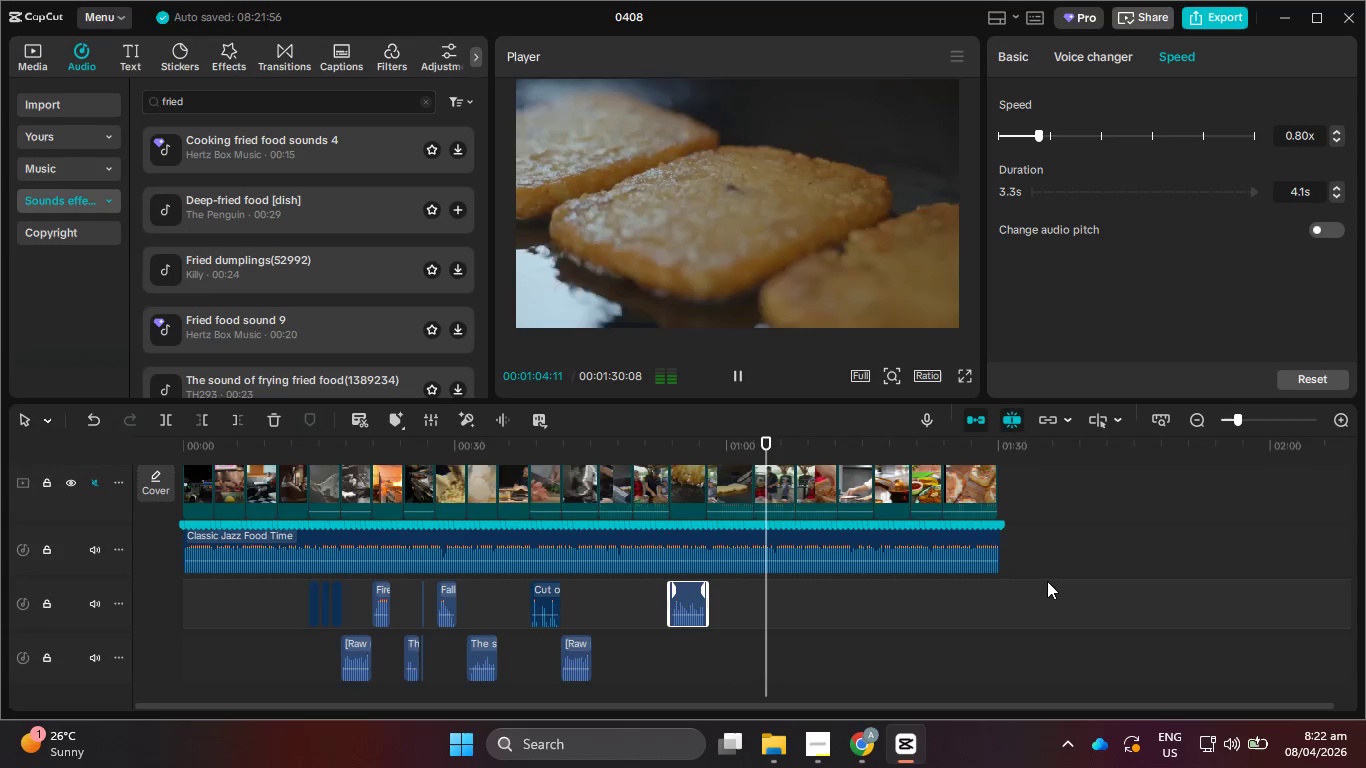 
hold_key(key=ControlLeft, duration=0.78)
scroll: coordinate [796, 560], scroll_direction: up, amount: 11.0
 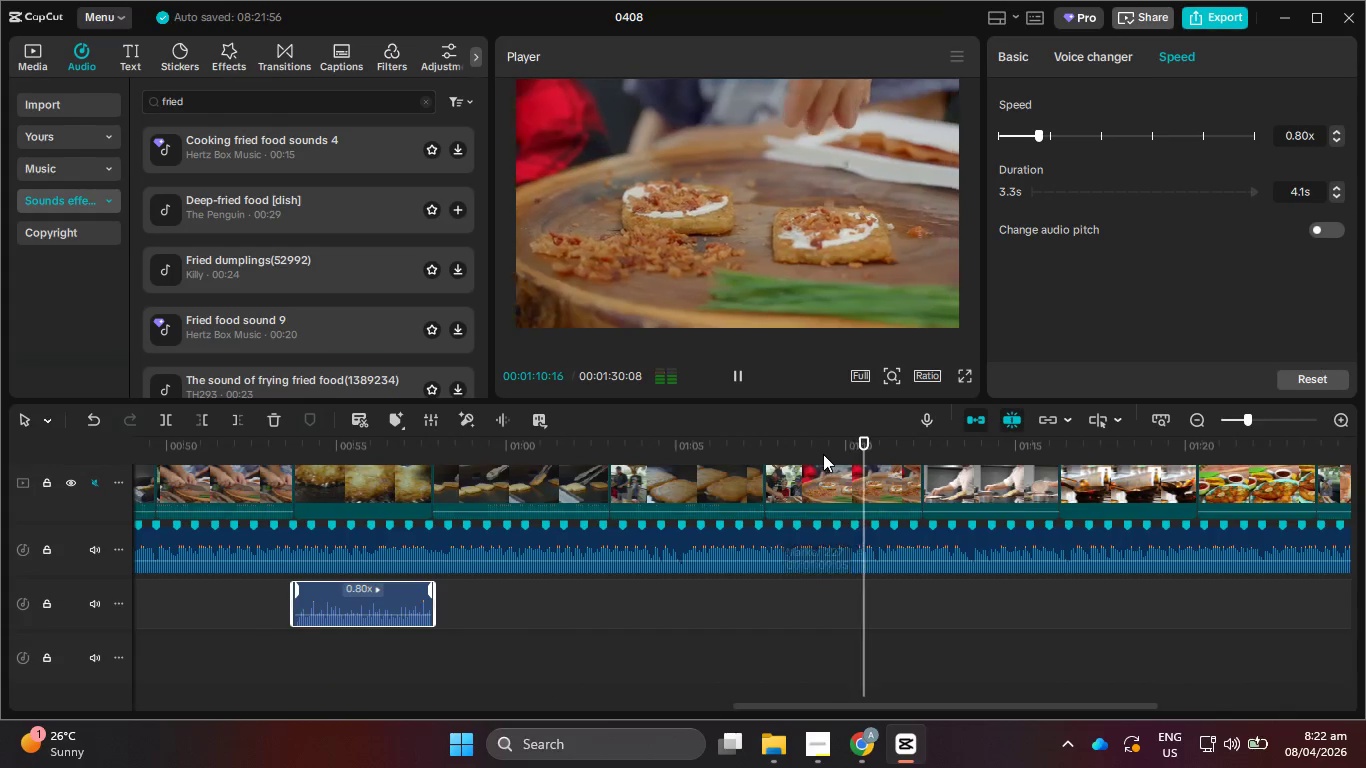 
left_click_drag(start_coordinate=[816, 445], to_coordinate=[757, 450])
 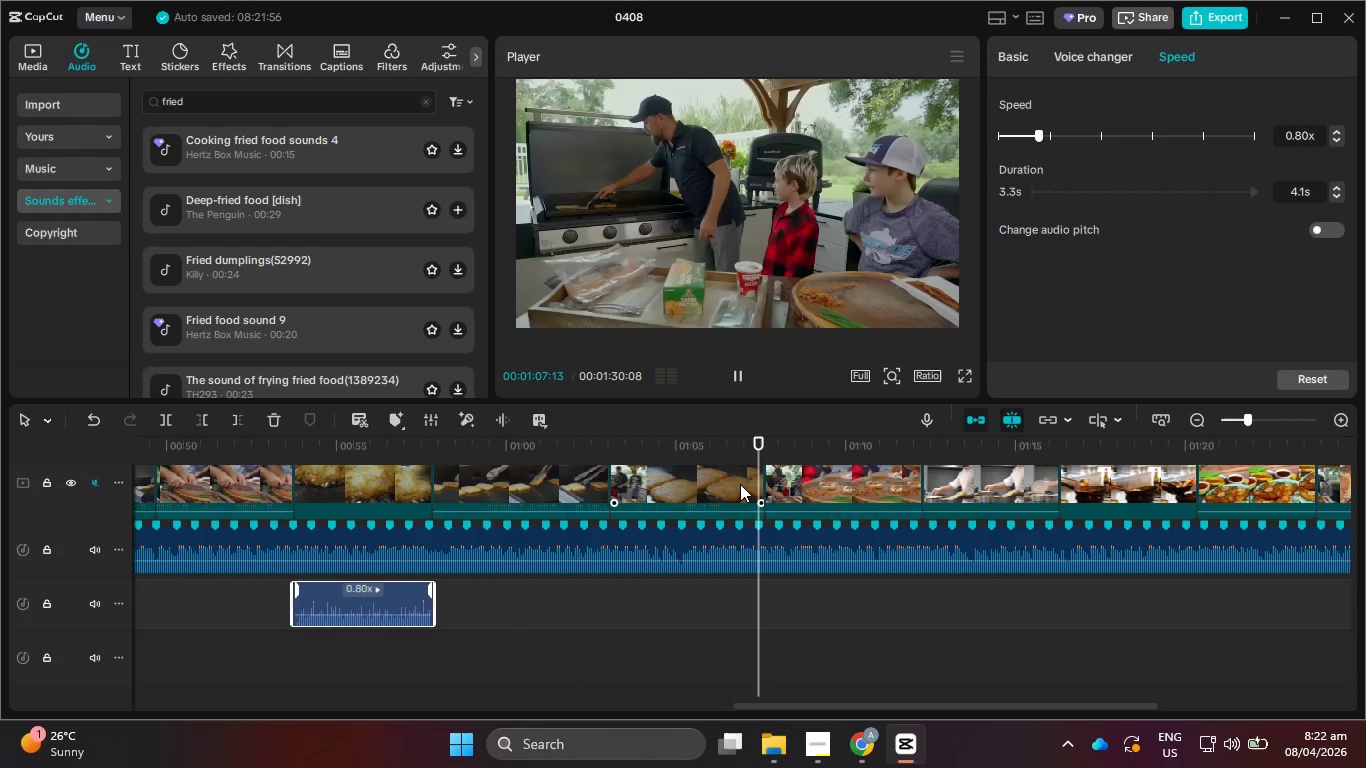 
left_click([739, 484])
 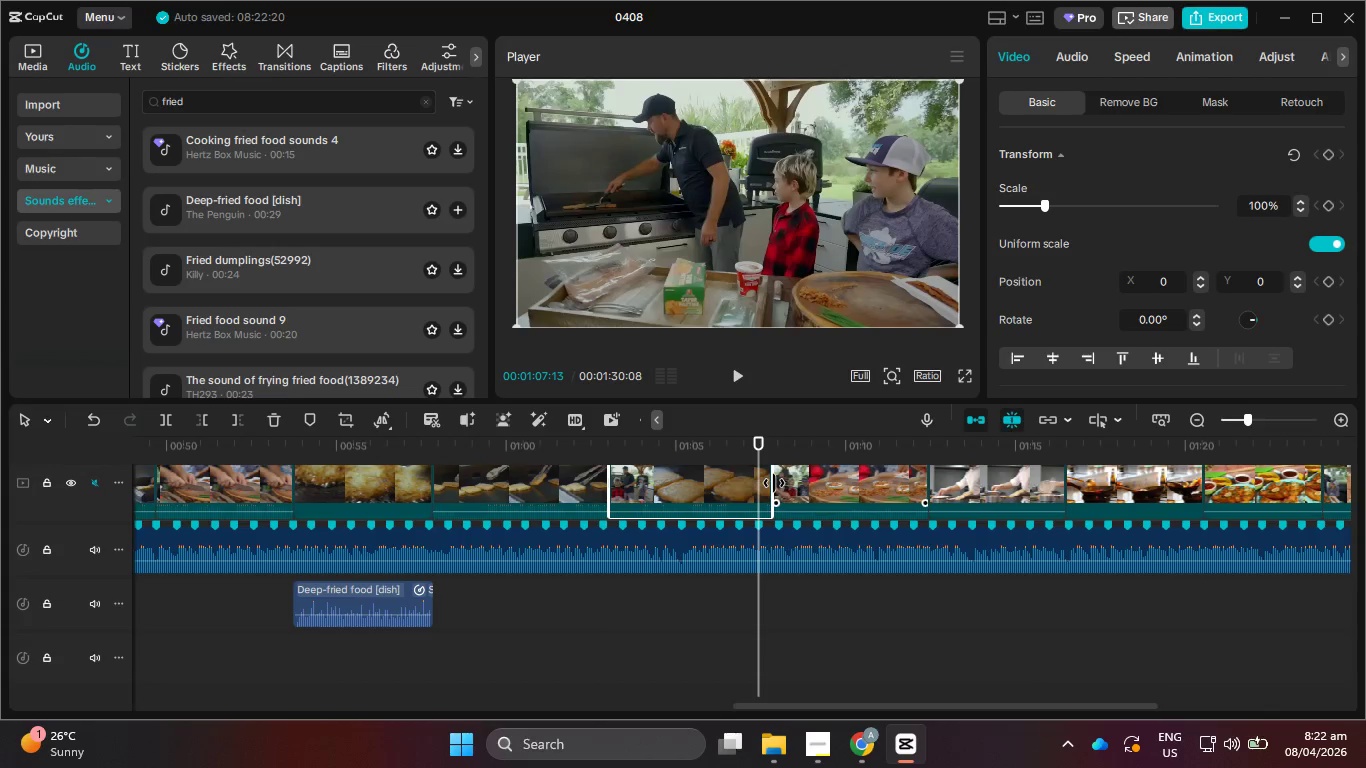 
left_click_drag(start_coordinate=[772, 483], to_coordinate=[757, 485])
 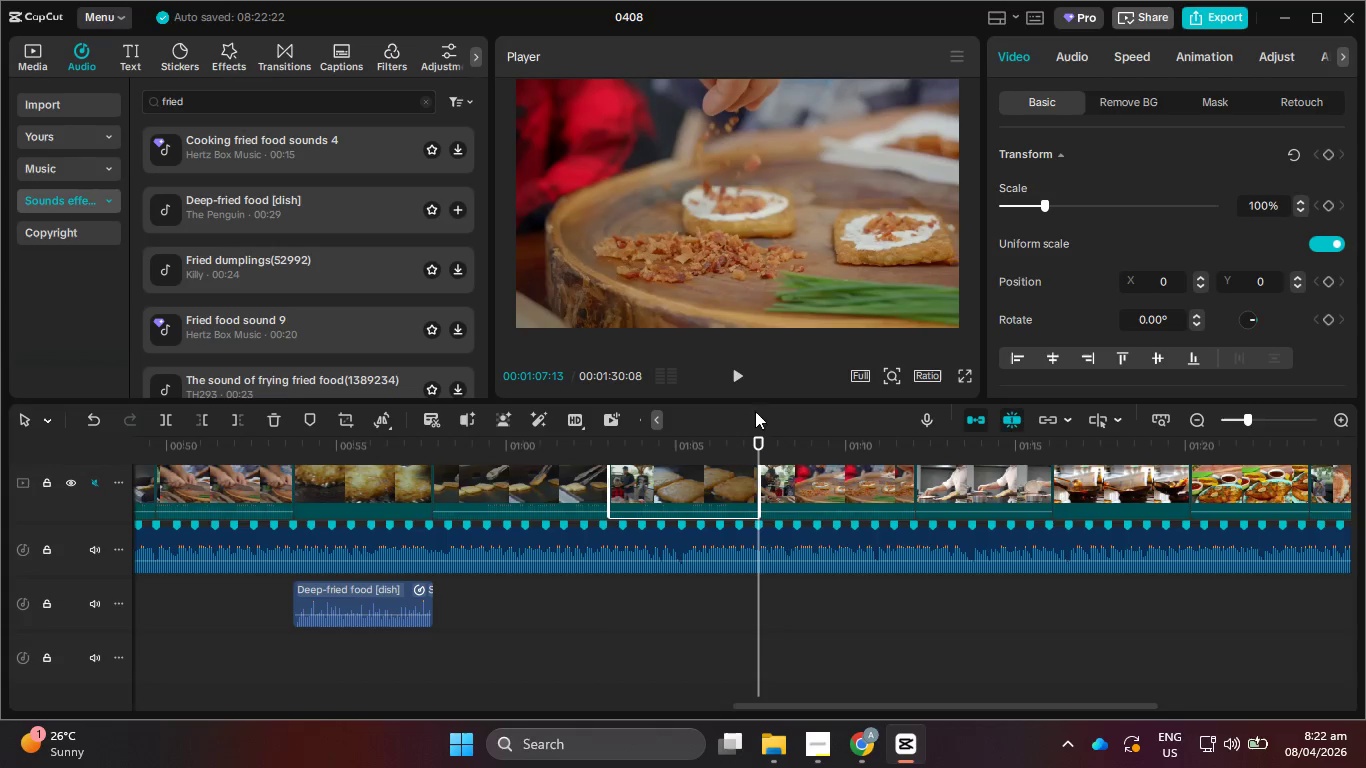 
left_click([736, 371])
 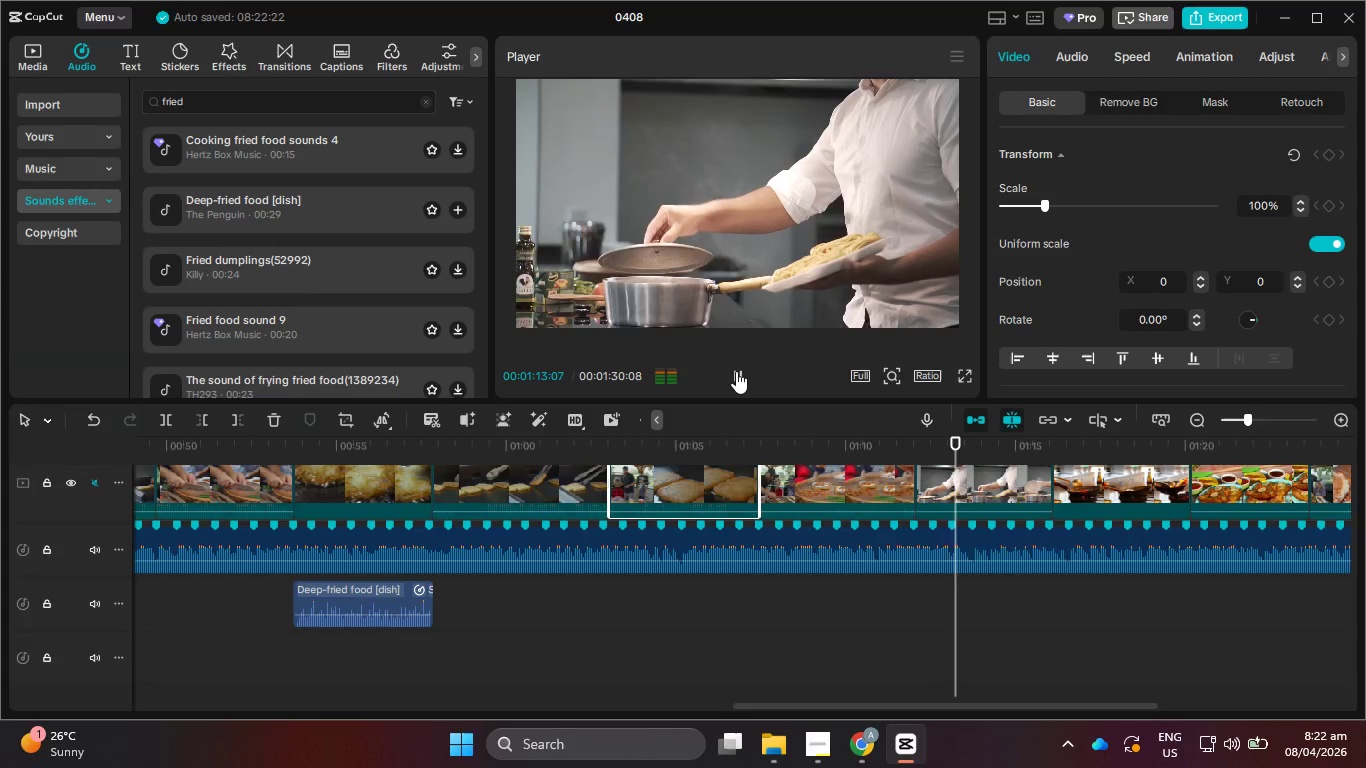 
wait(7.97)
 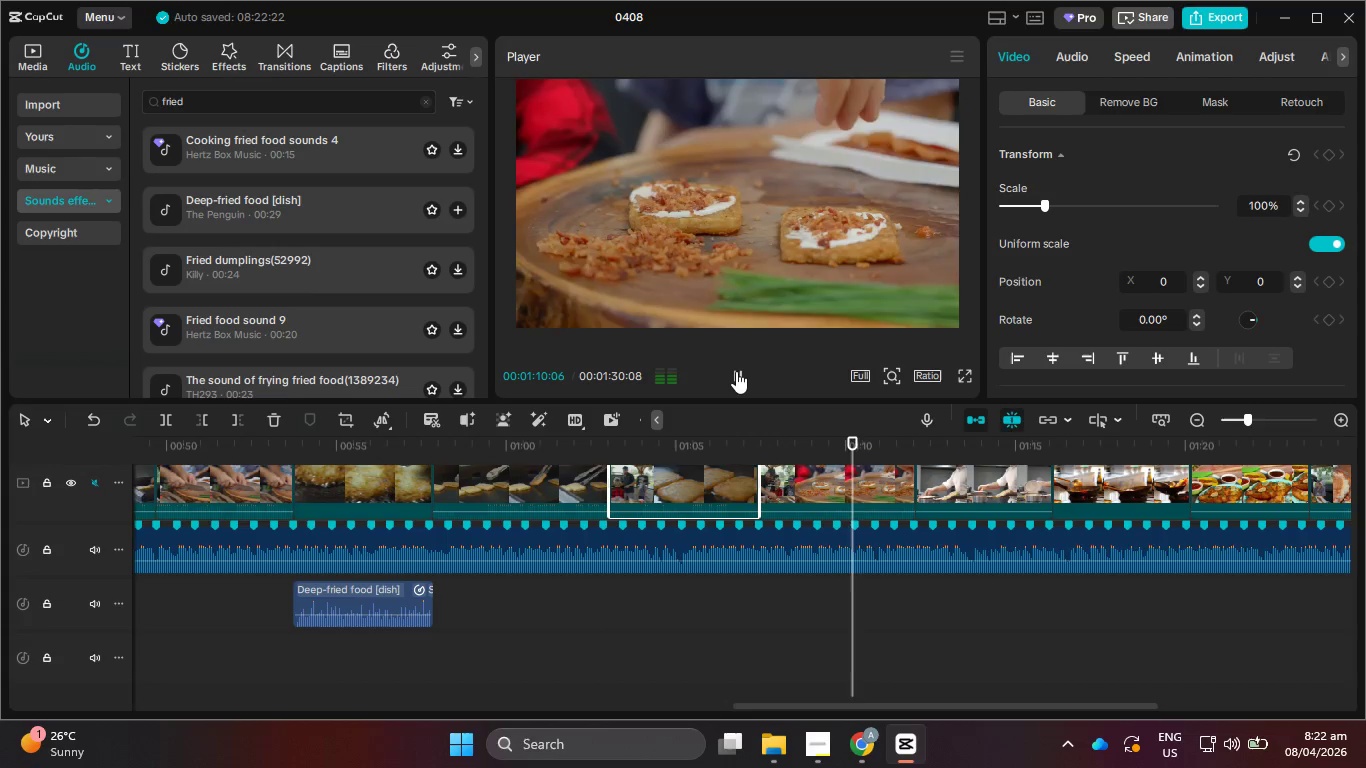 
left_click([736, 371])
 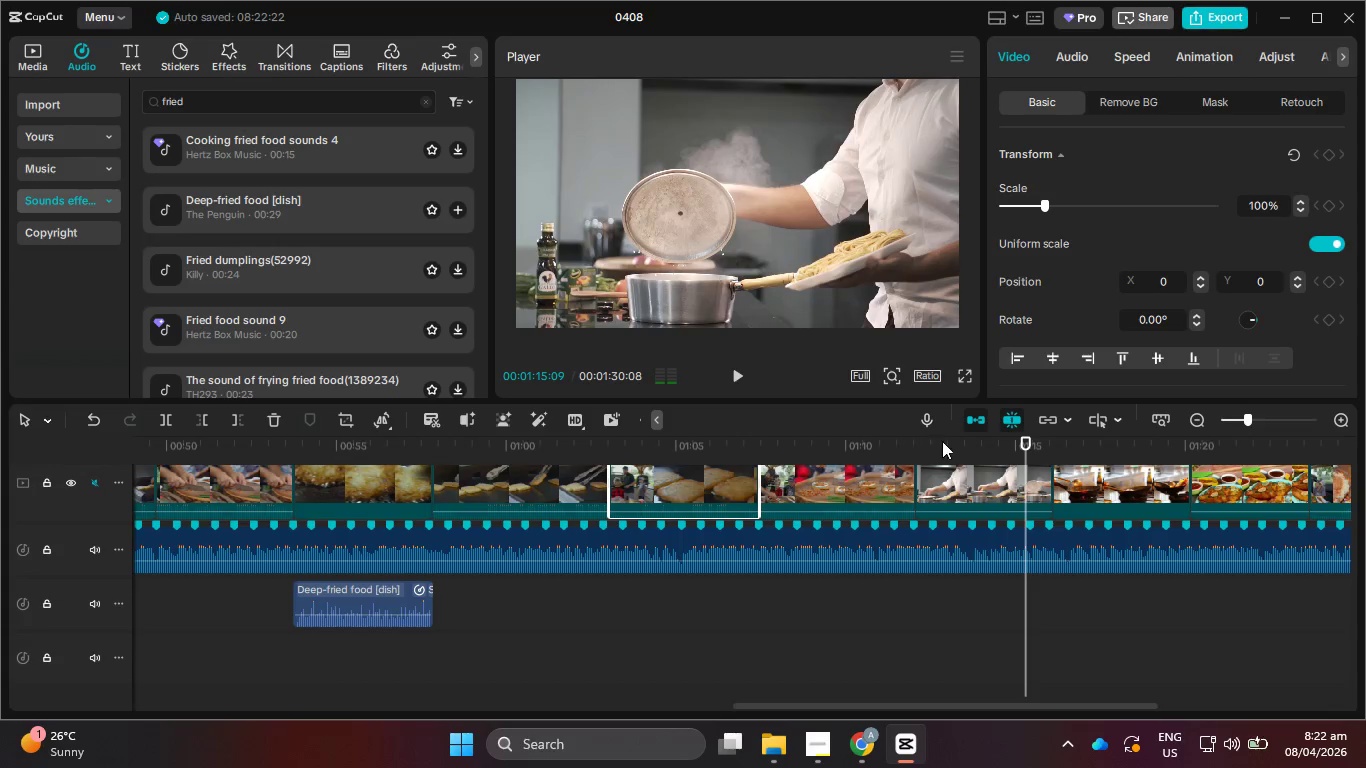 
left_click_drag(start_coordinate=[945, 443], to_coordinate=[919, 447])
 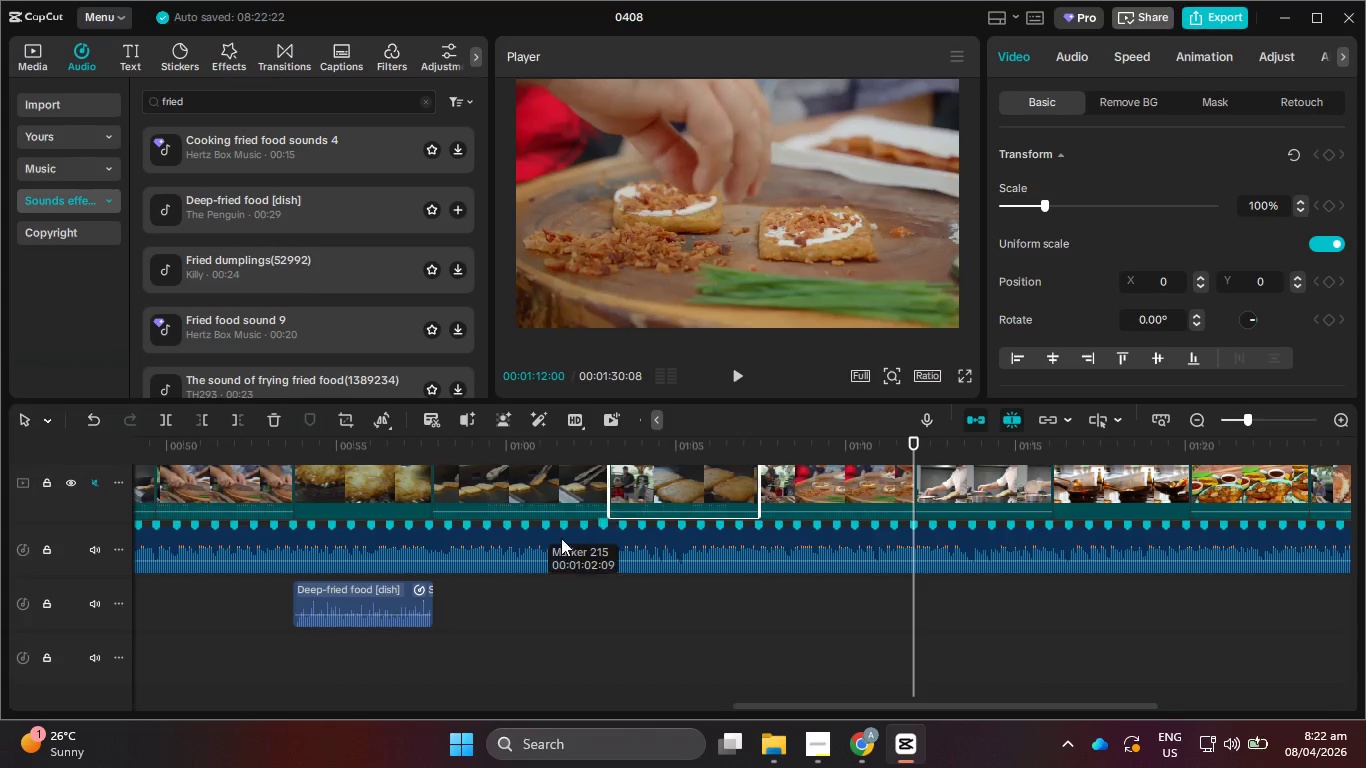 
hold_key(key=ControlLeft, duration=0.95)
scroll: coordinate [300, 598], scroll_direction: down, amount: 9.0
 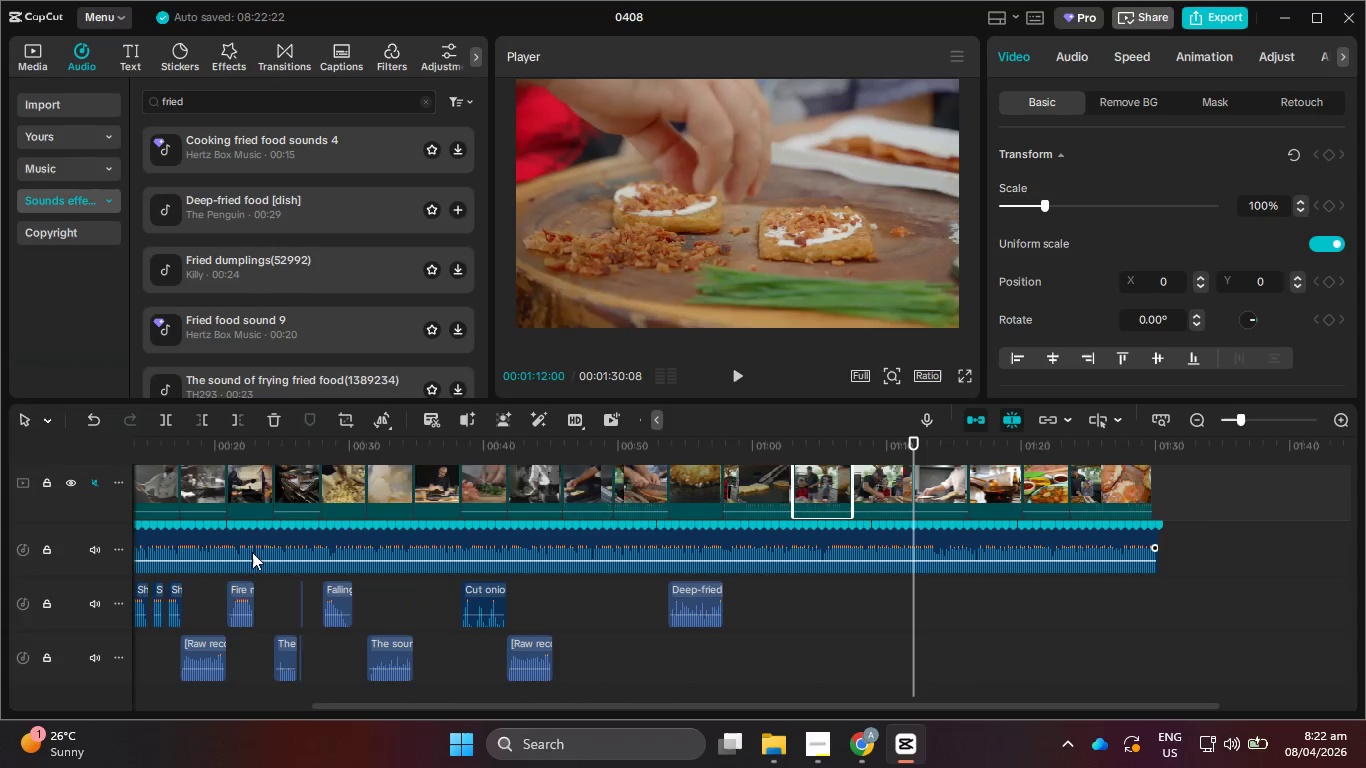 
left_click([188, 658])
 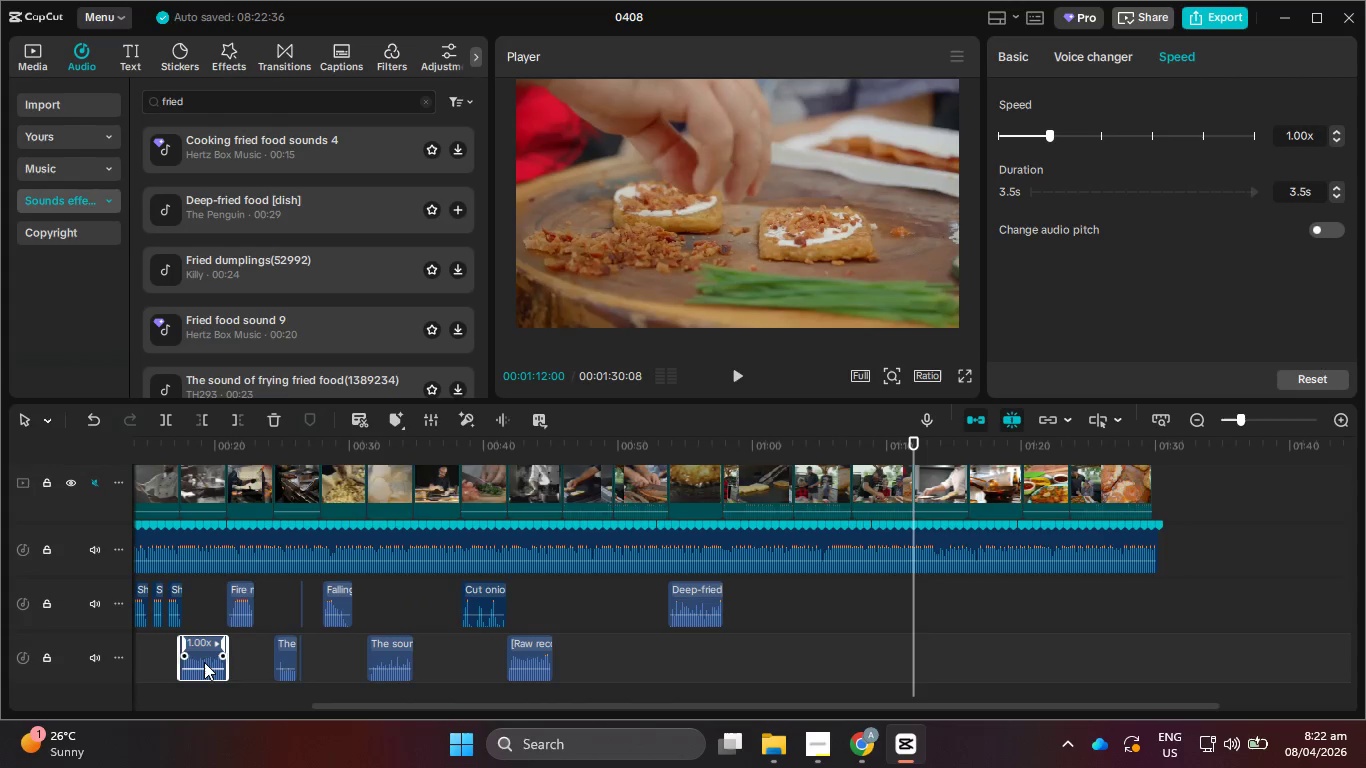 
left_click([204, 658])
 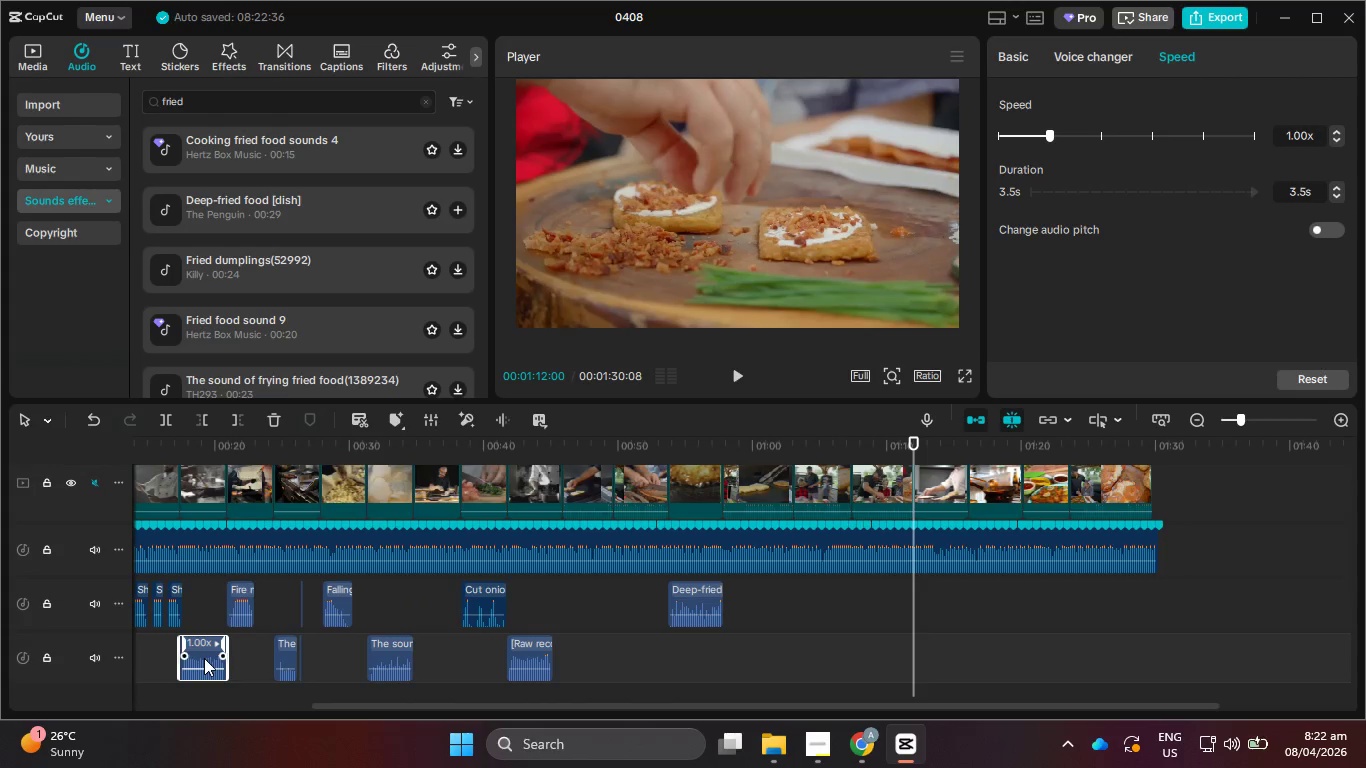 
key(Control+C)
 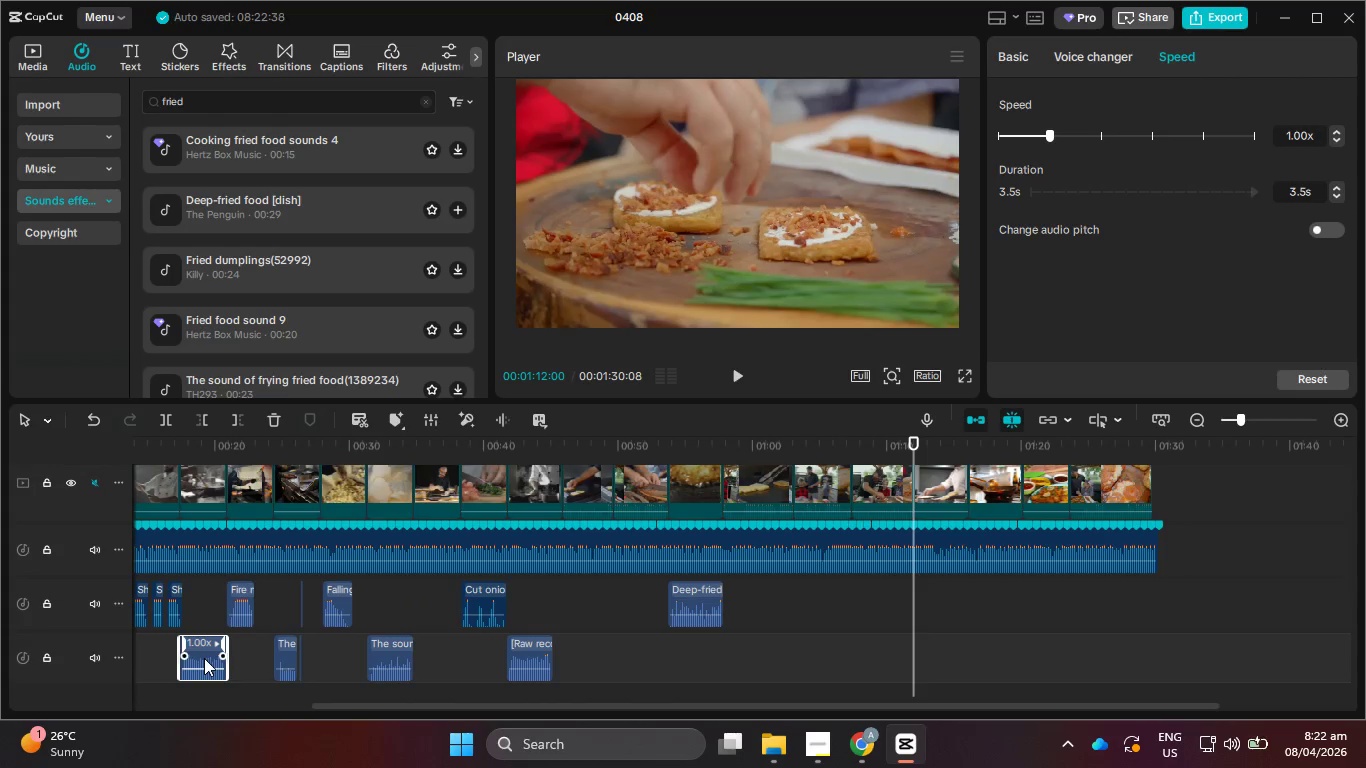 
key(Control+V)
 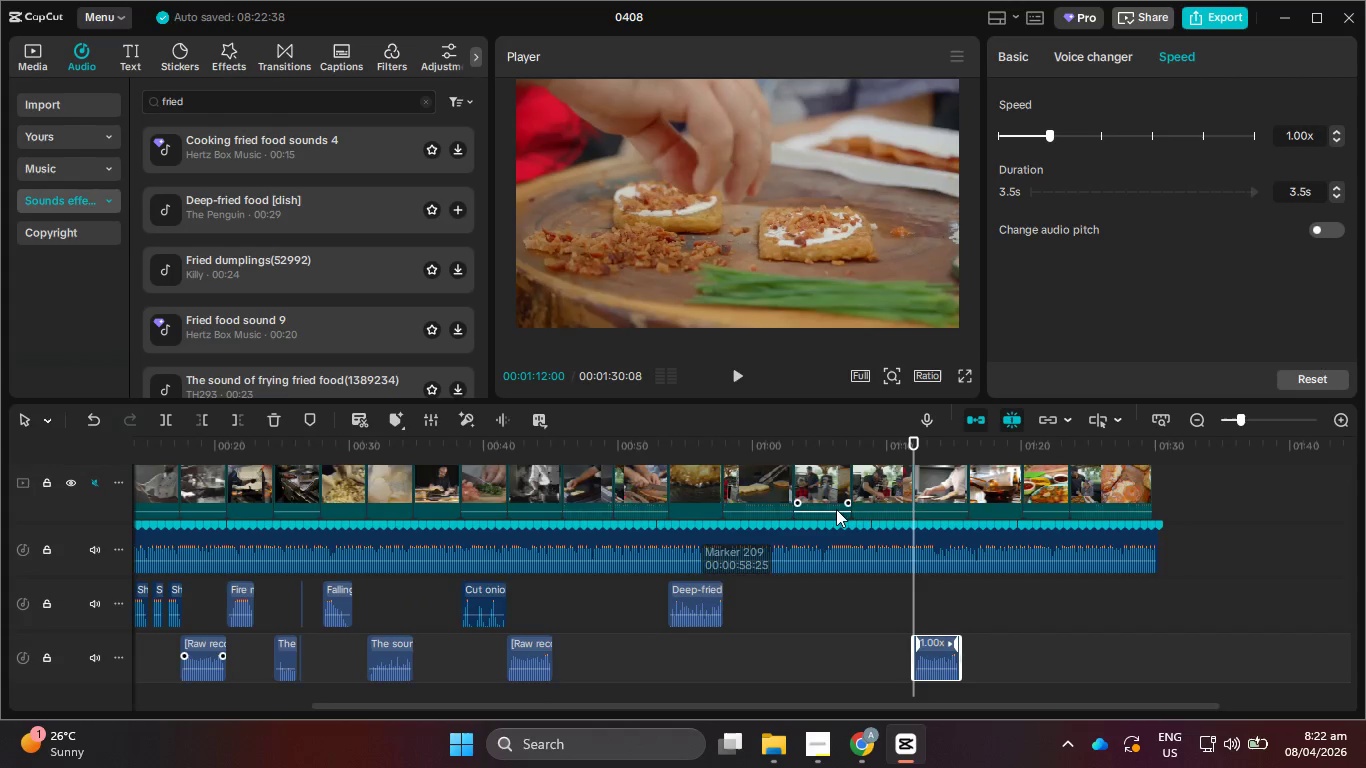 
scroll: coordinate [994, 515], scroll_direction: up, amount: 6.0
 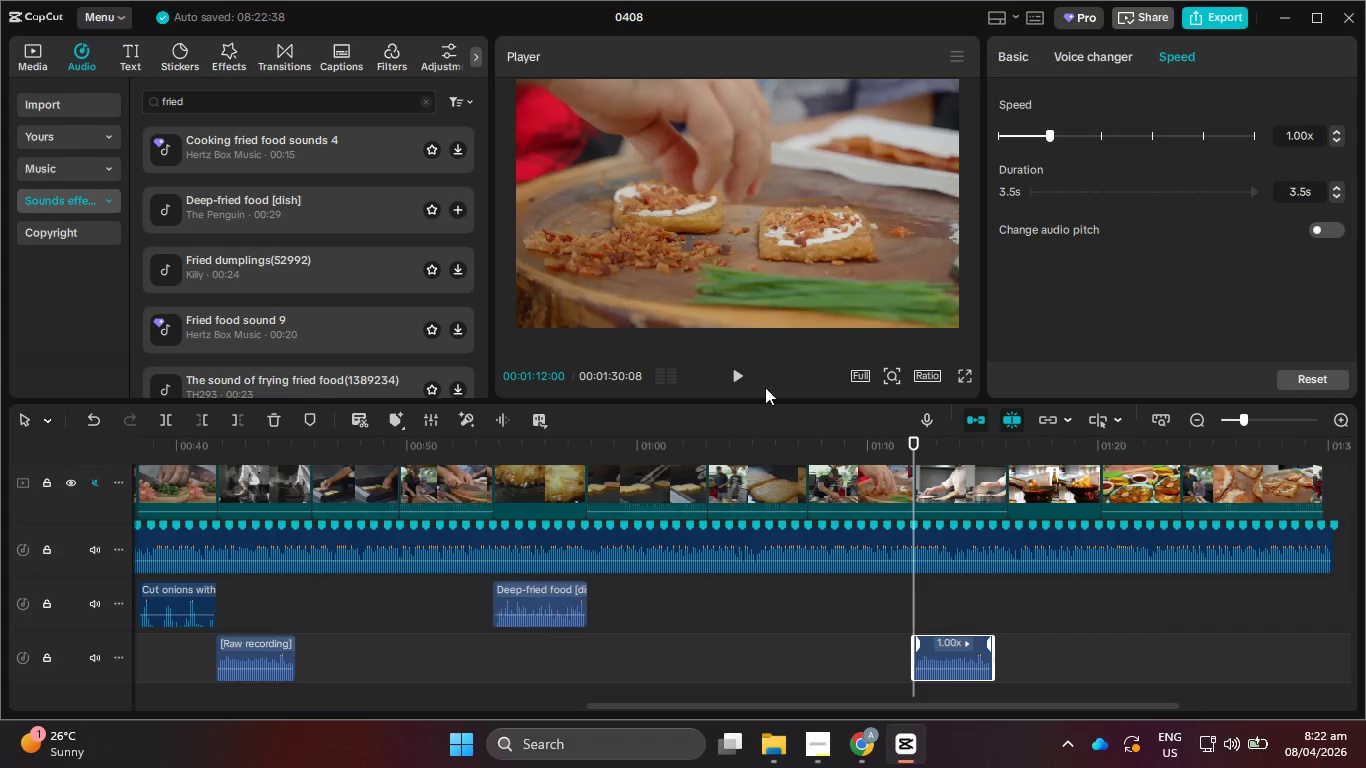 
left_click([741, 370])
 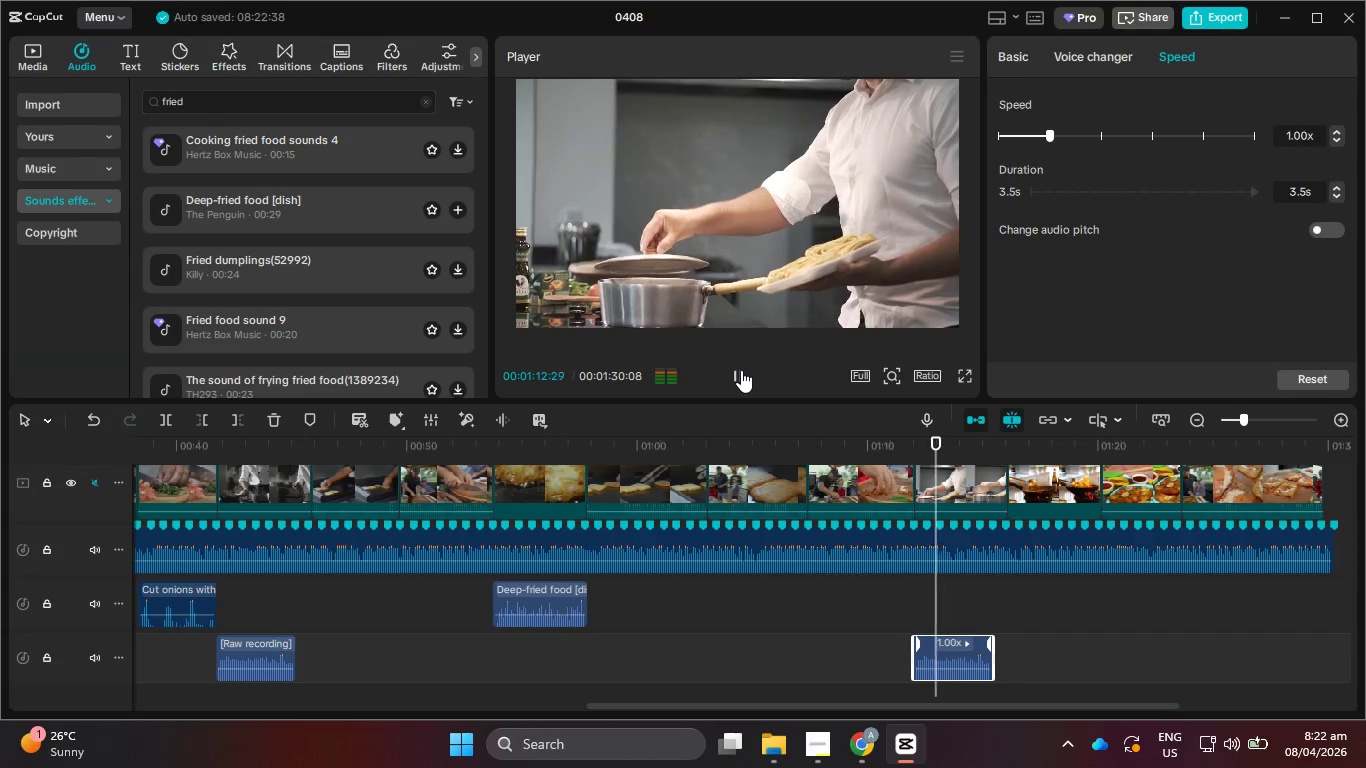 
left_click([741, 370])
 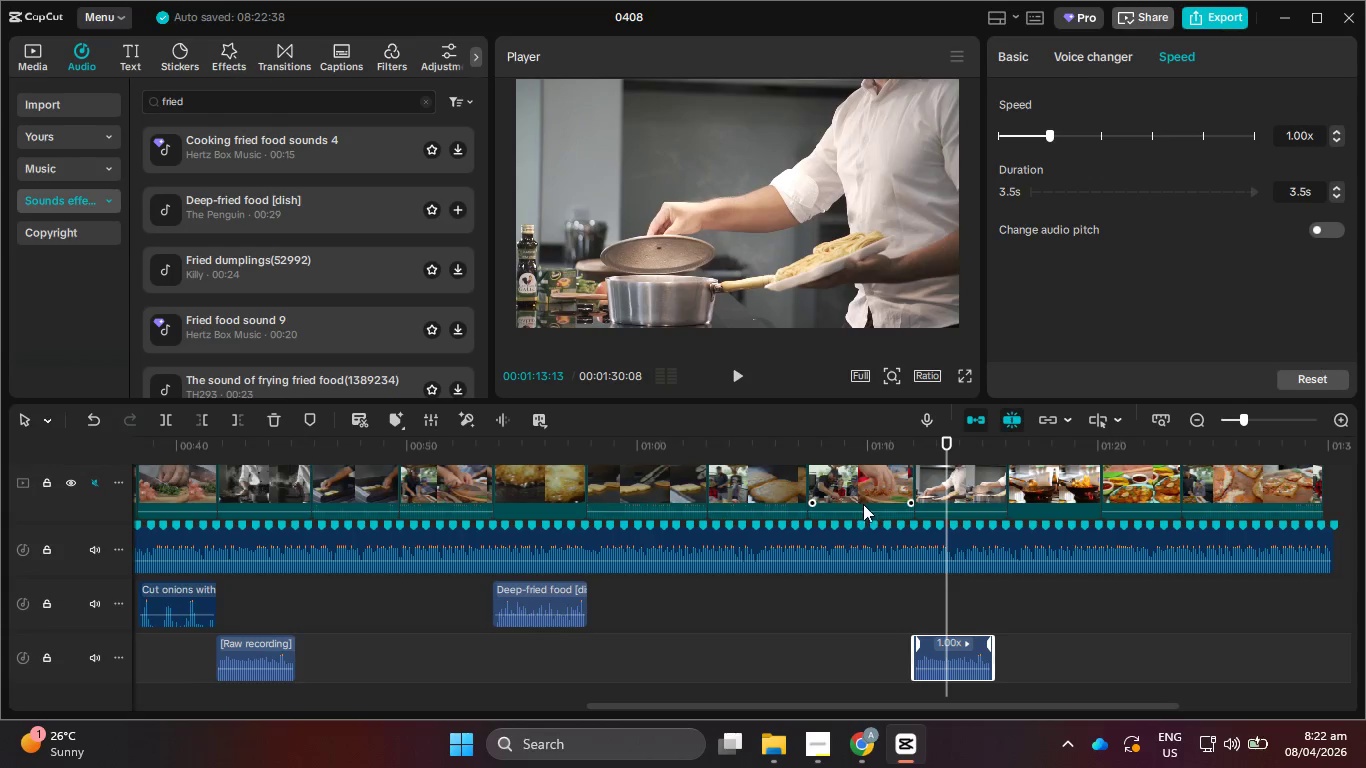 
key(Backspace)
 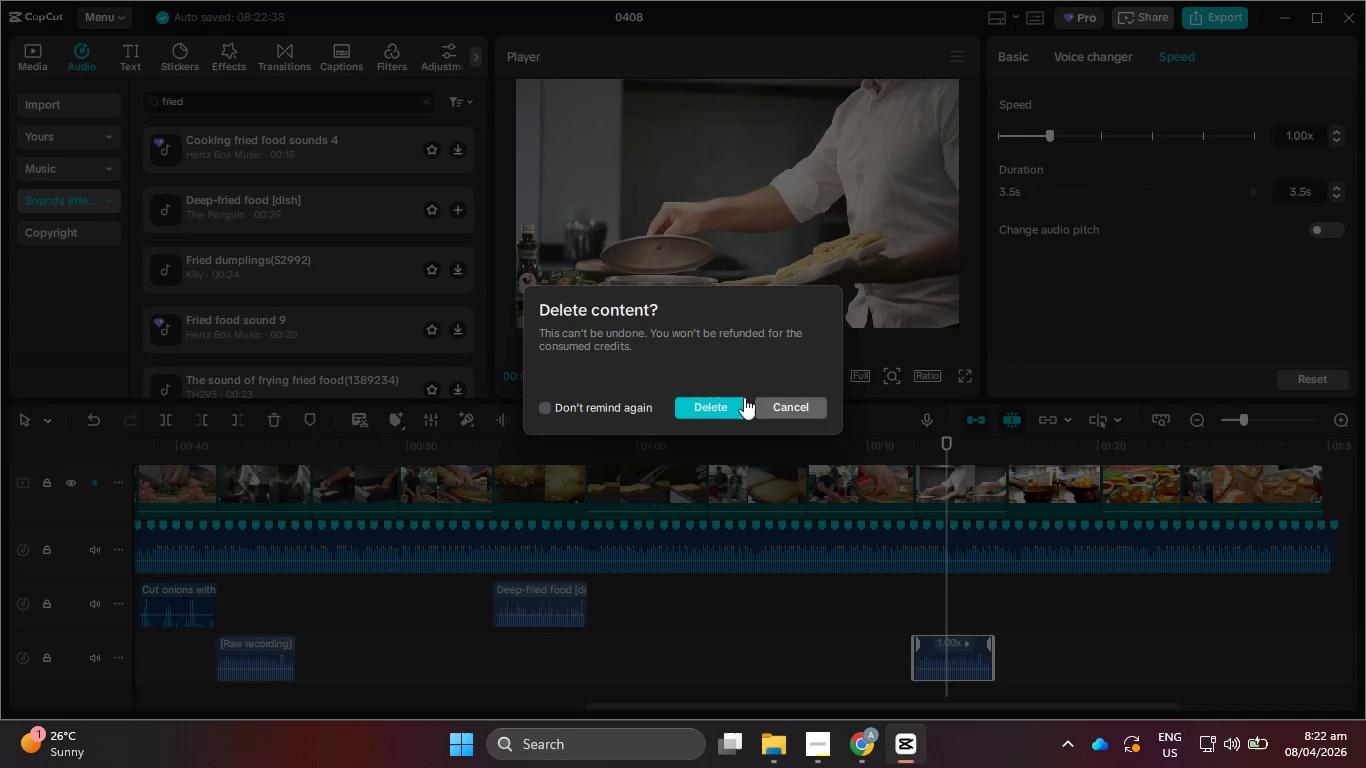 
left_click([727, 413])
 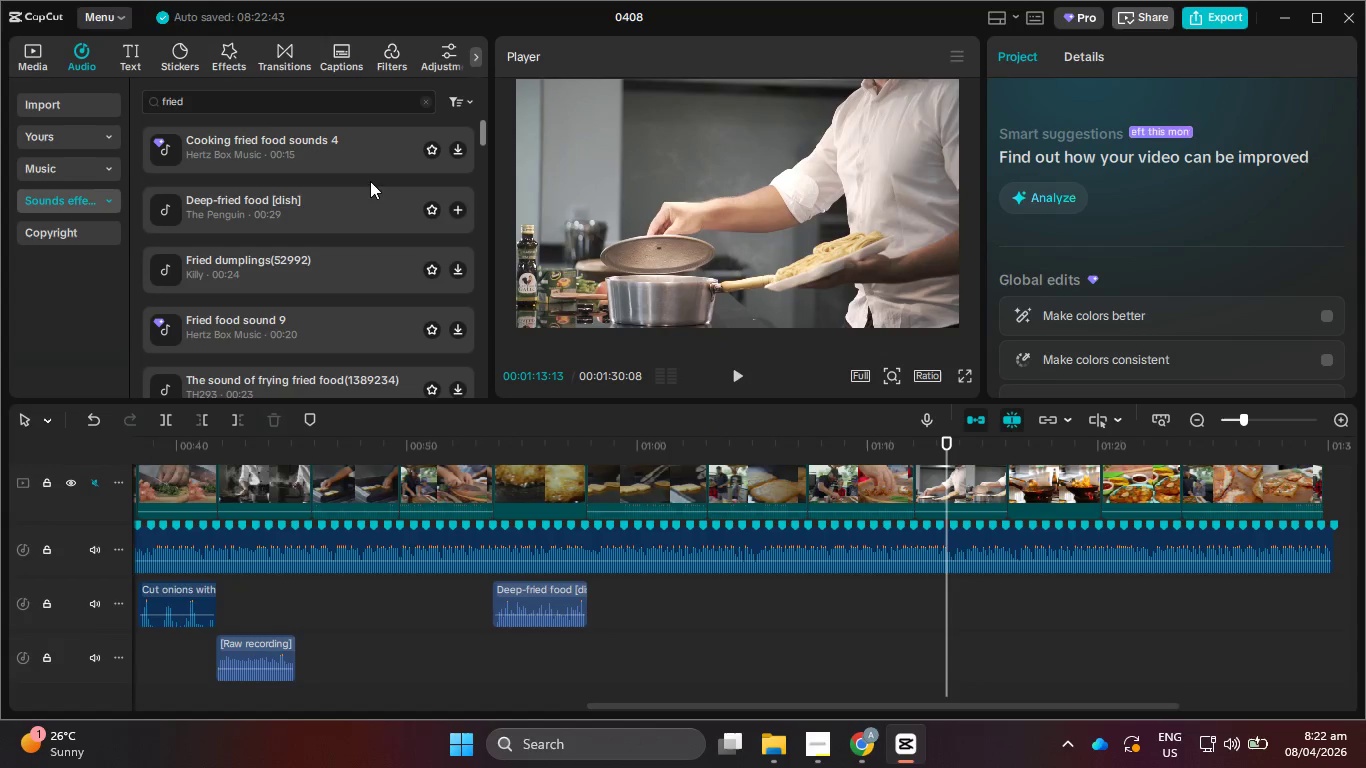 
left_click_drag(start_coordinate=[225, 101], to_coordinate=[180, 103])
 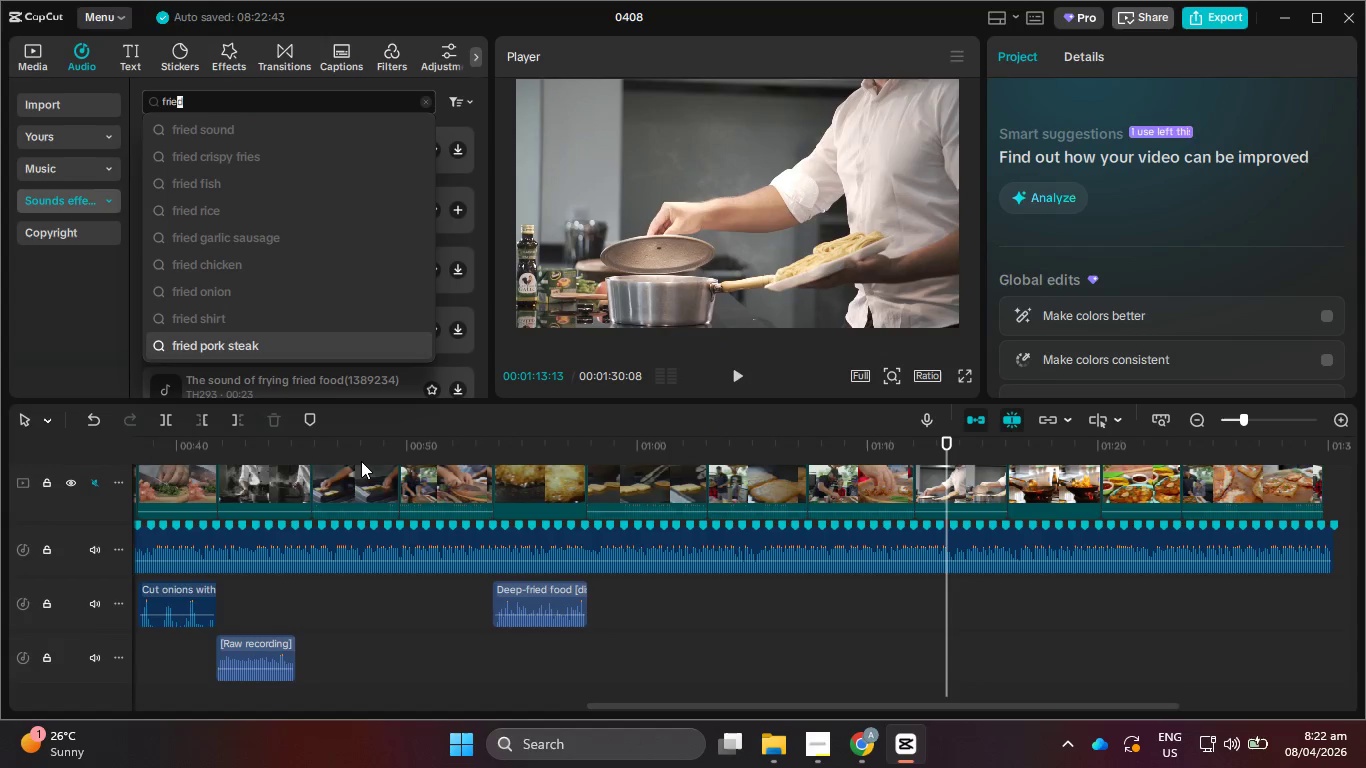 
left_click_drag(start_coordinate=[354, 438], to_coordinate=[765, 534])
 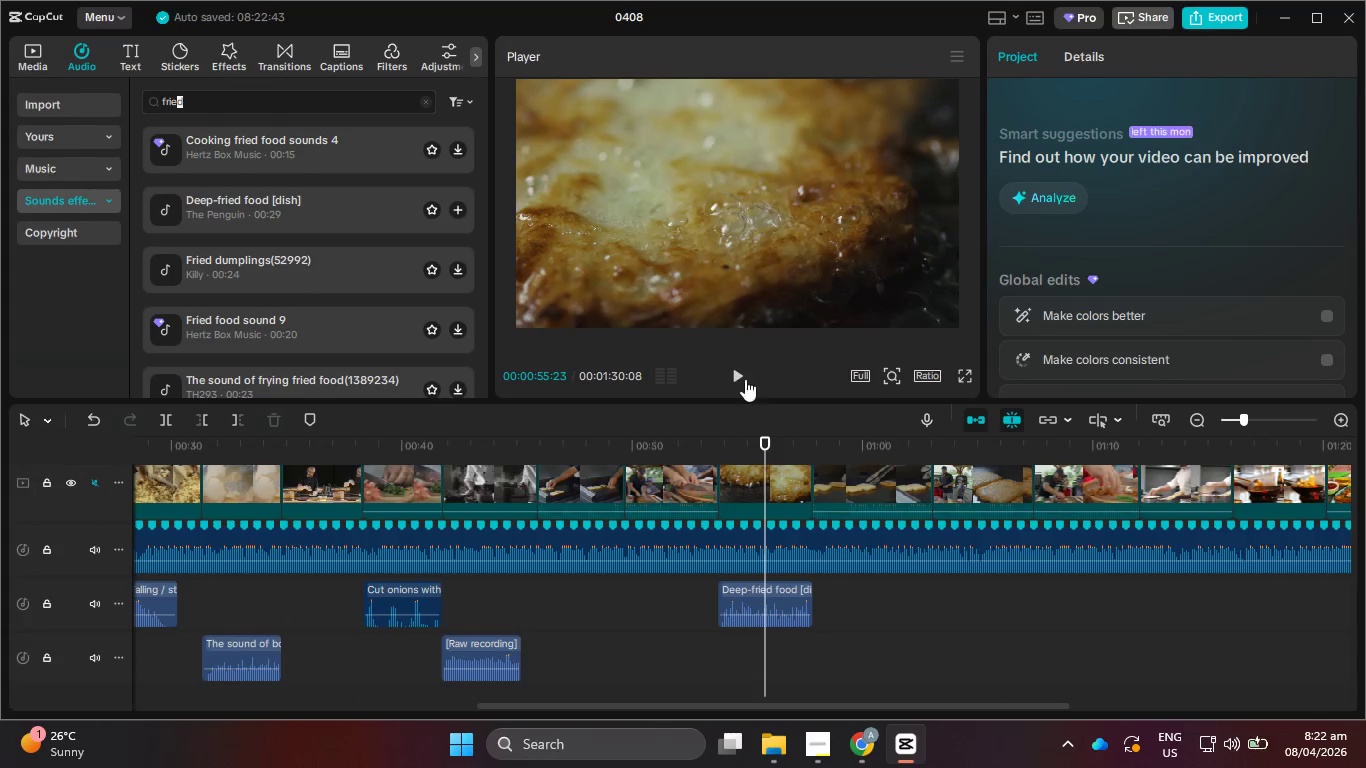 
left_click([741, 374])
 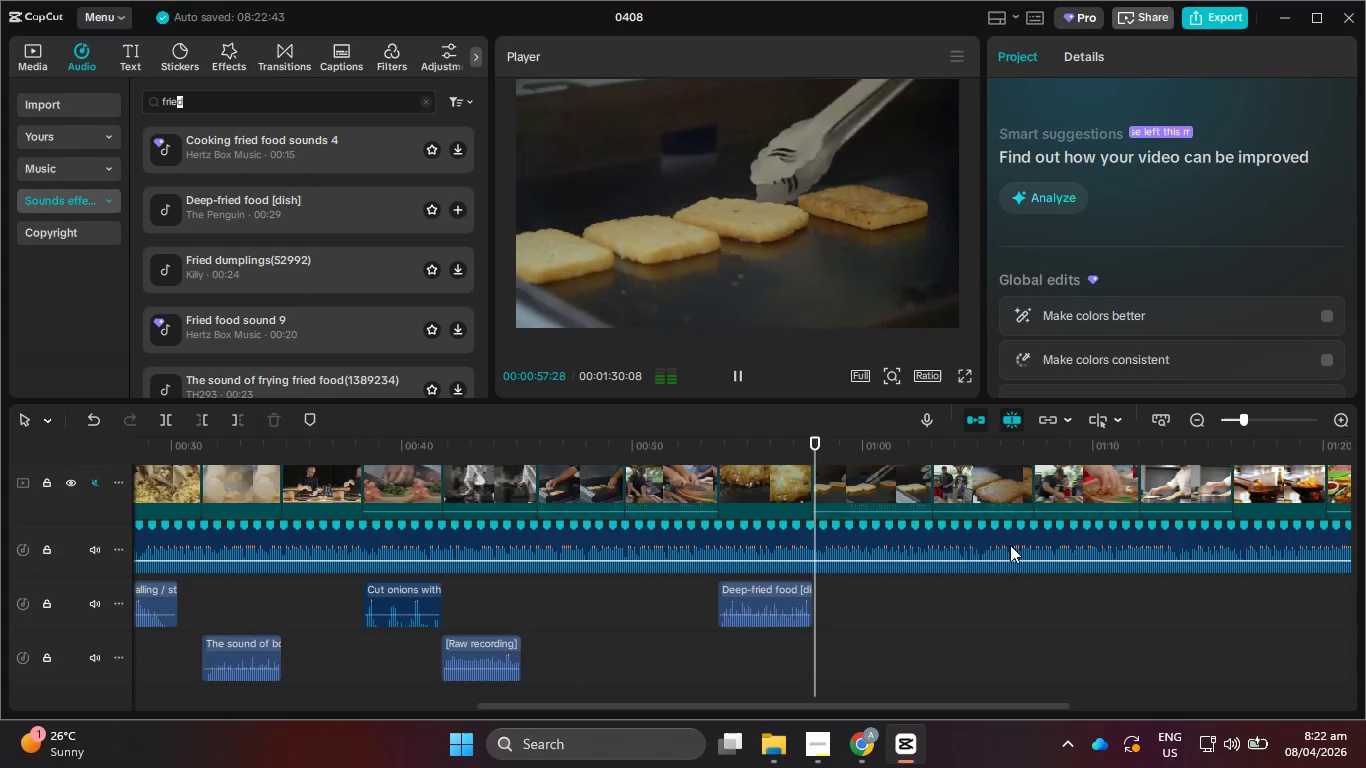 
left_click_drag(start_coordinate=[932, 442], to_coordinate=[1029, 447])
 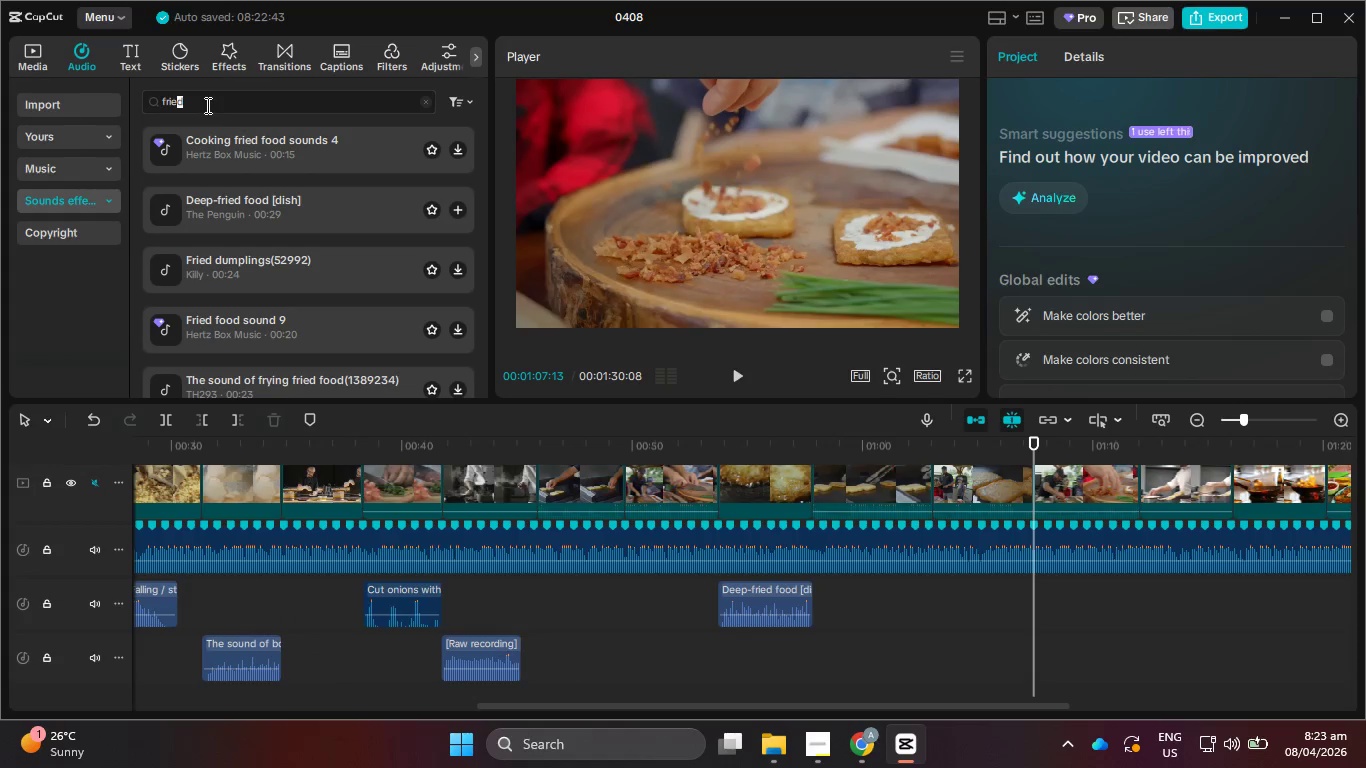 
left_click_drag(start_coordinate=[207, 103], to_coordinate=[138, 101])
 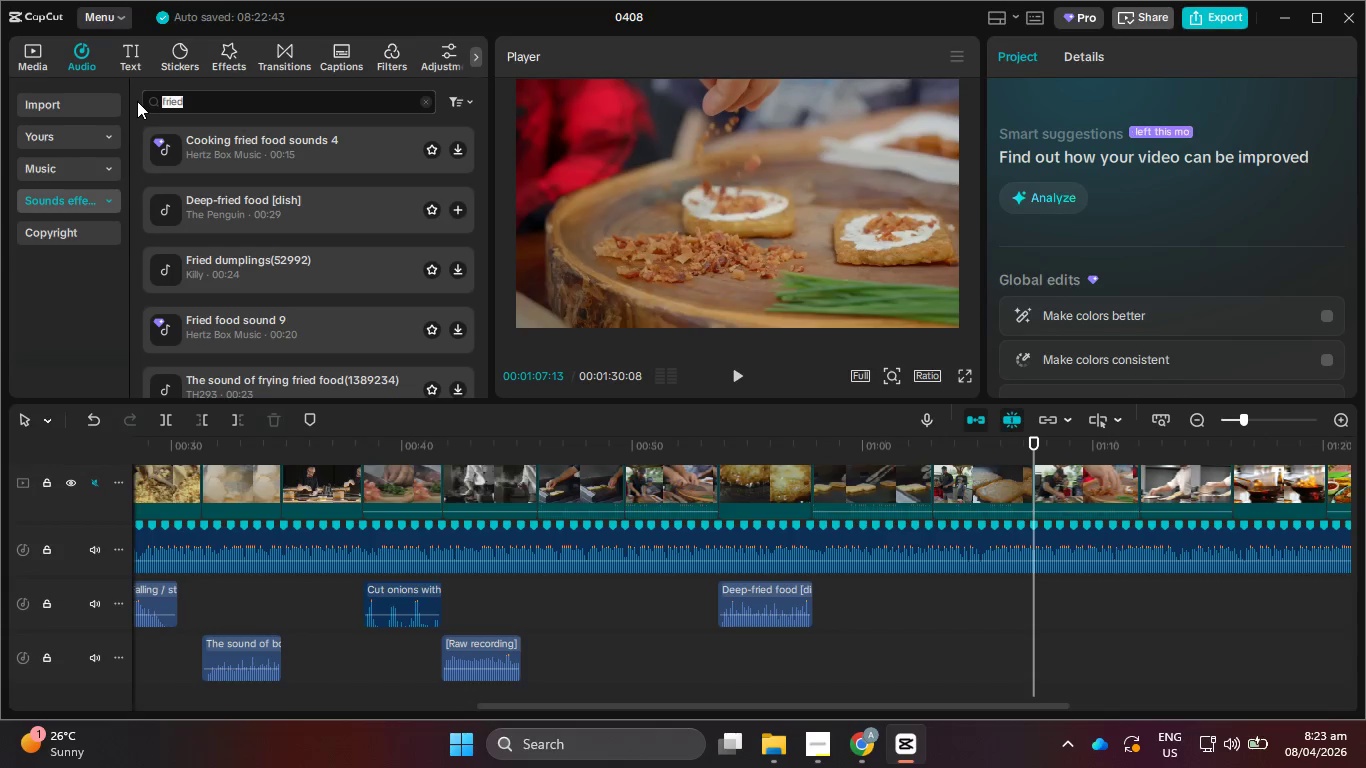 
type(smoke)
 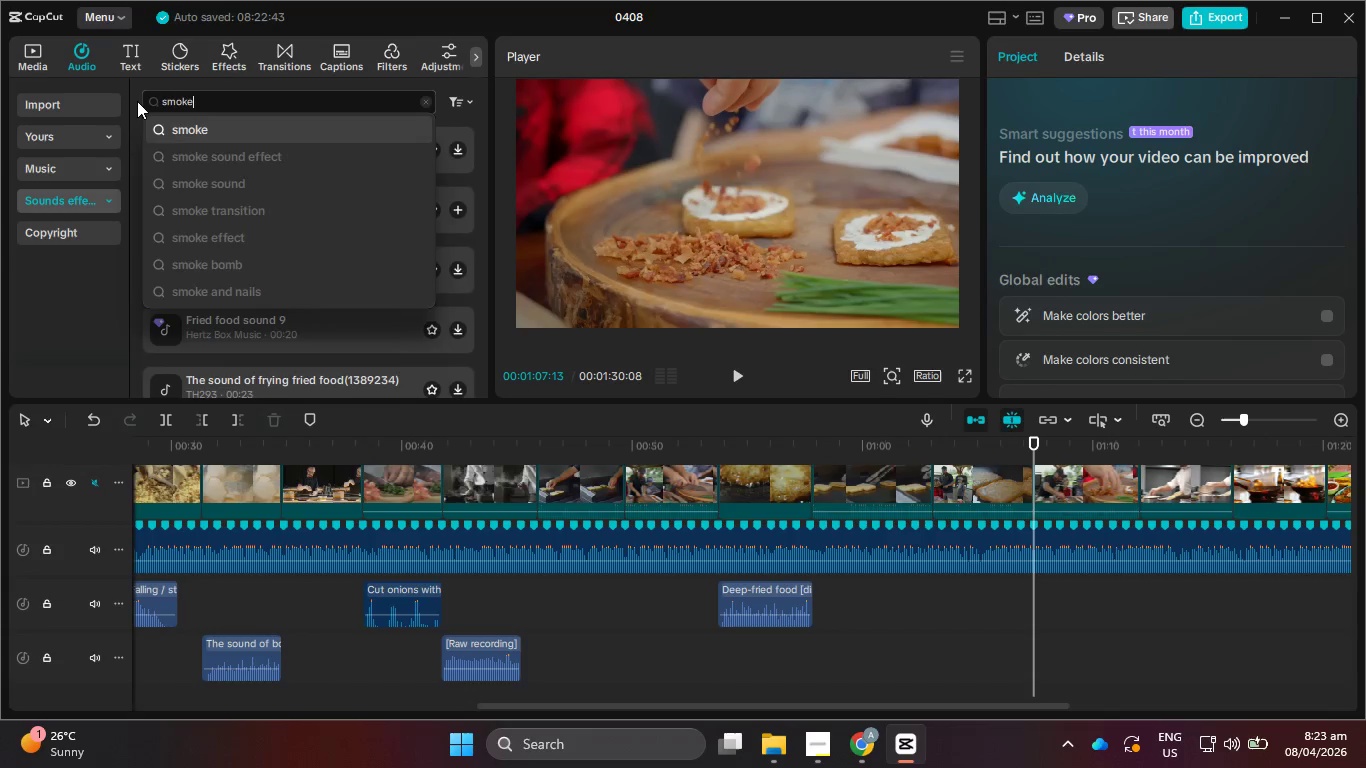 
key(Enter)
 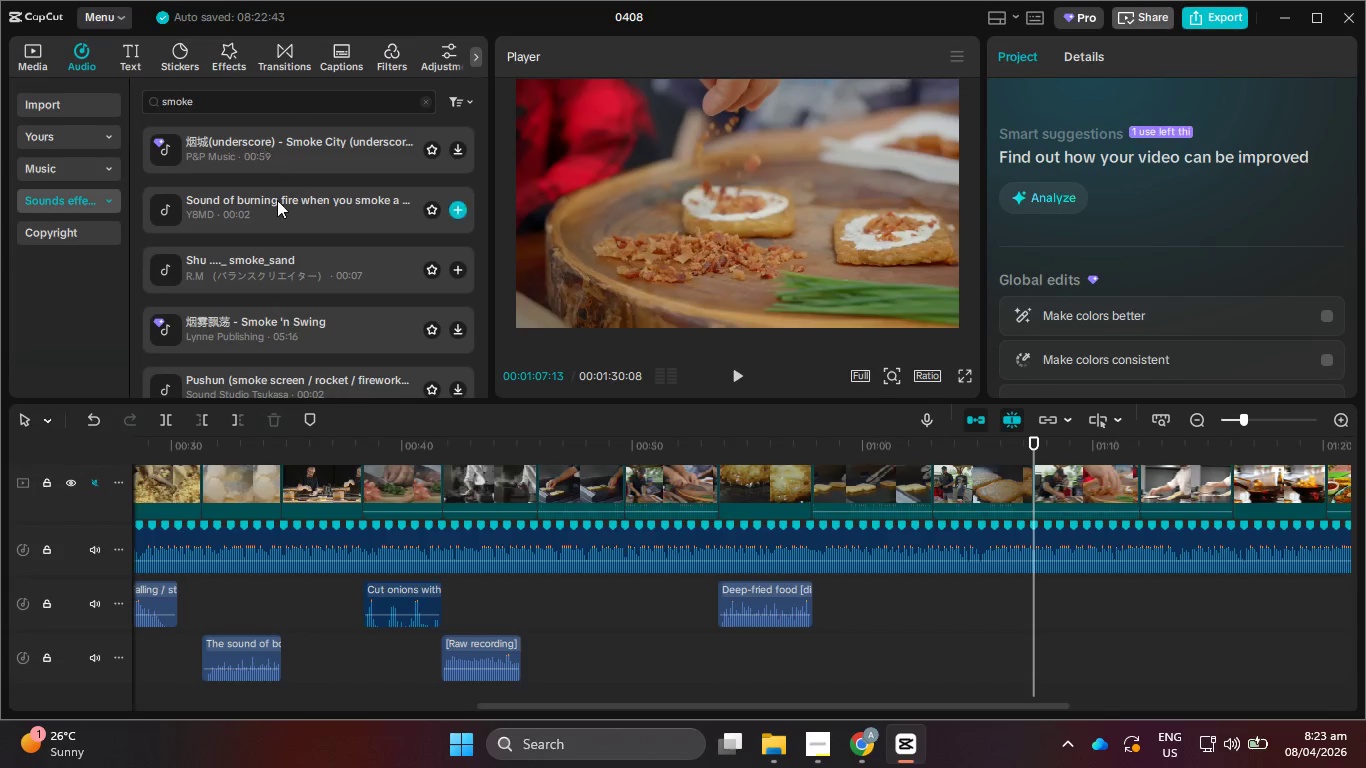 
left_click([278, 220])
 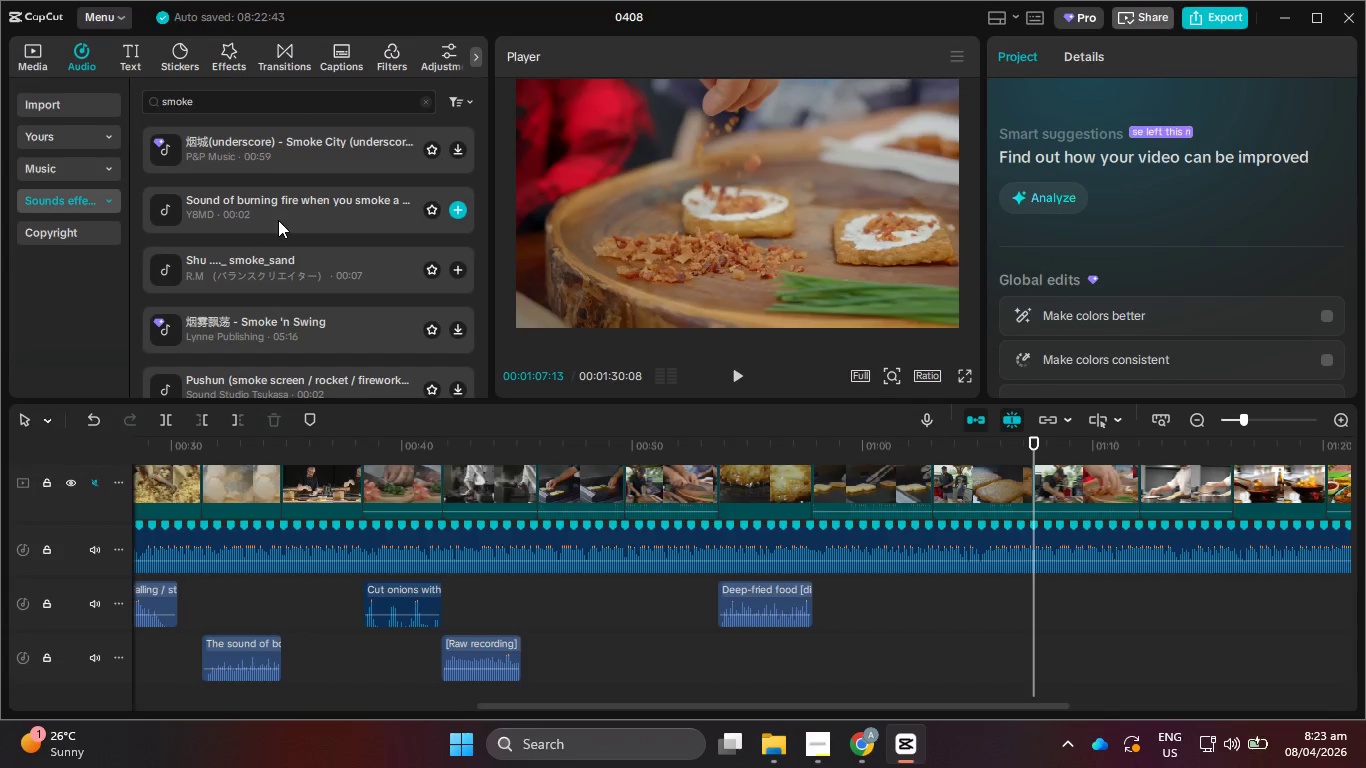 
mouse_move([311, 241])
 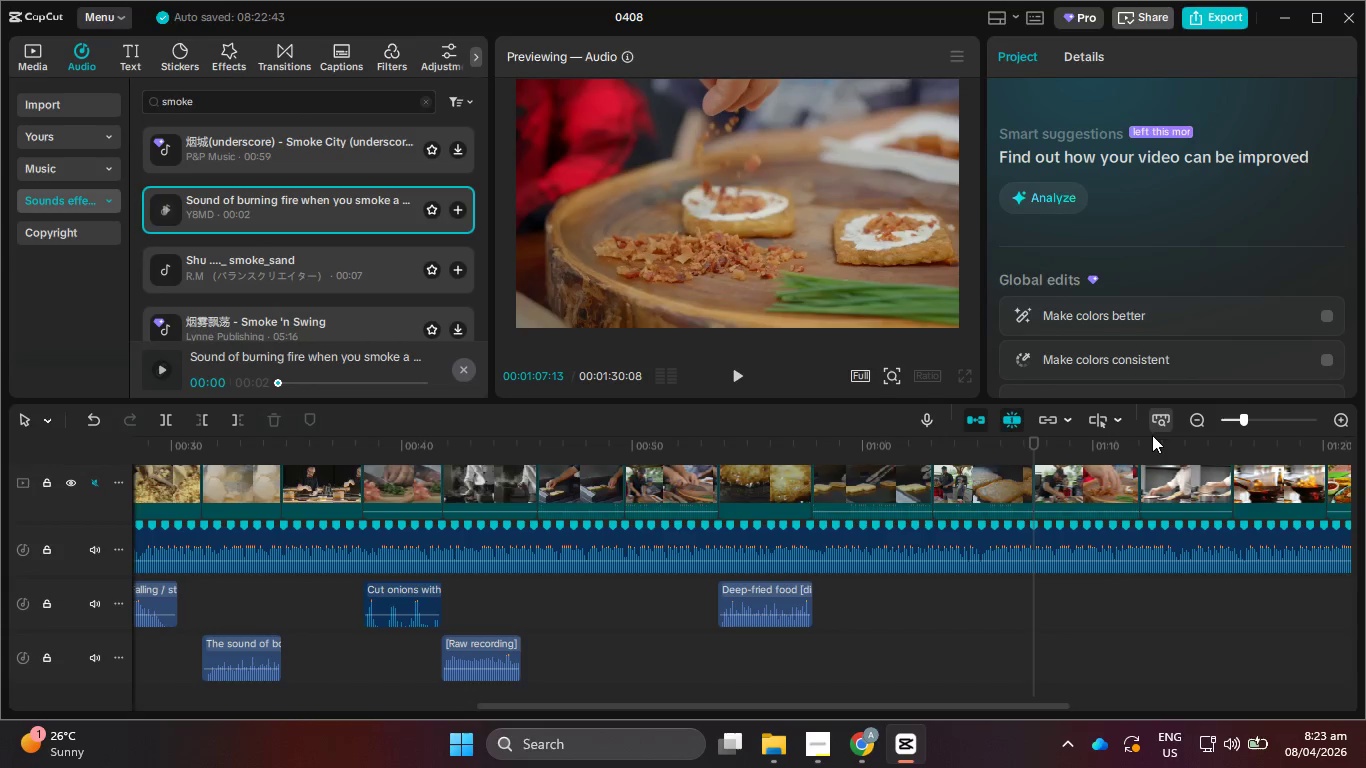 
left_click_drag(start_coordinate=[1144, 441], to_coordinate=[1150, 446])
 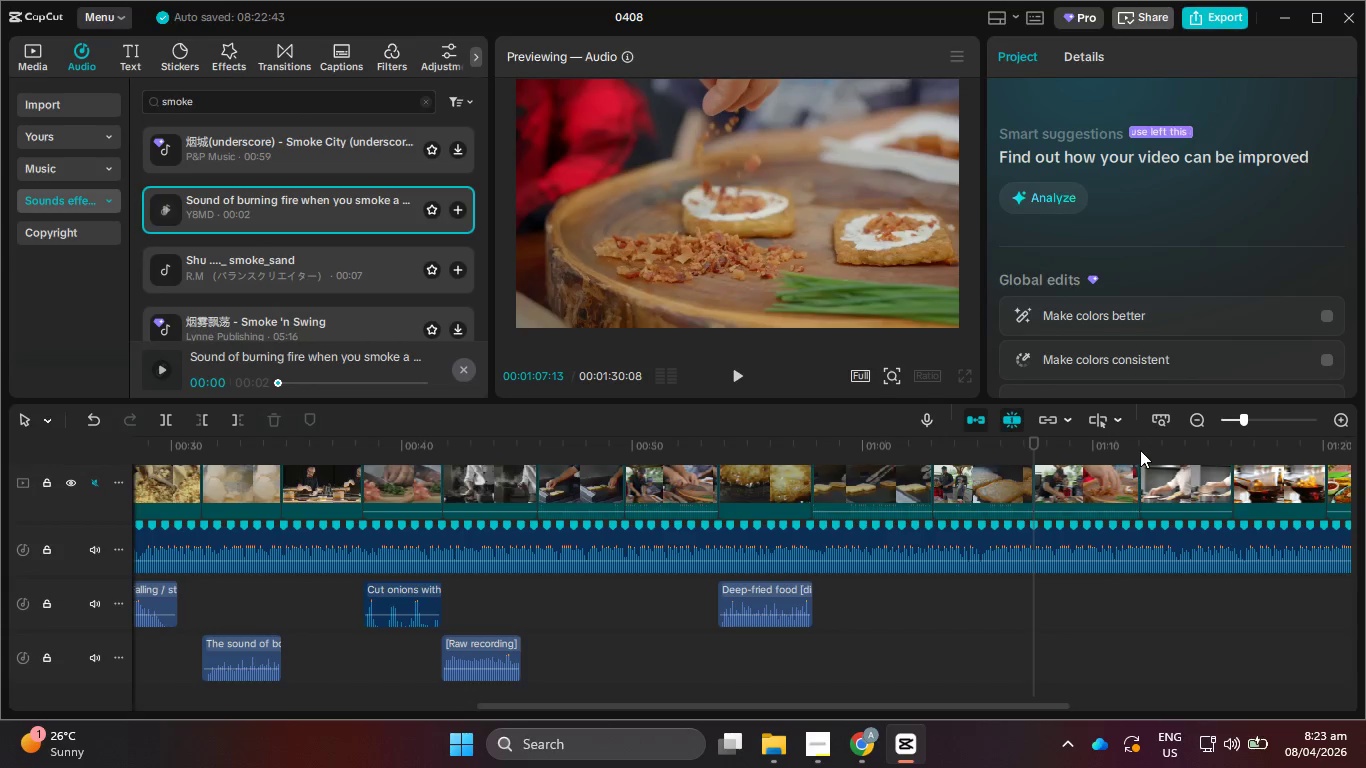 
left_click_drag(start_coordinate=[1139, 450], to_coordinate=[1149, 448])
 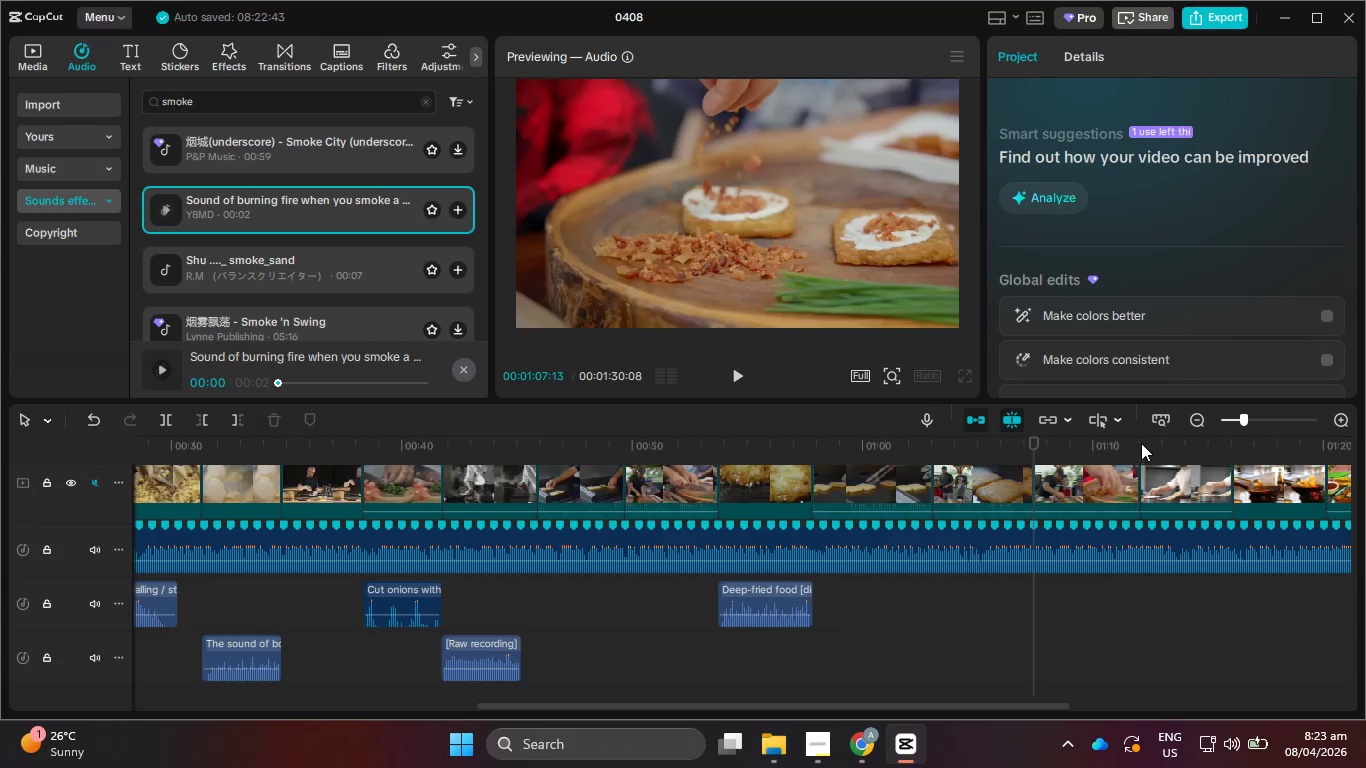 
left_click([1141, 442])
 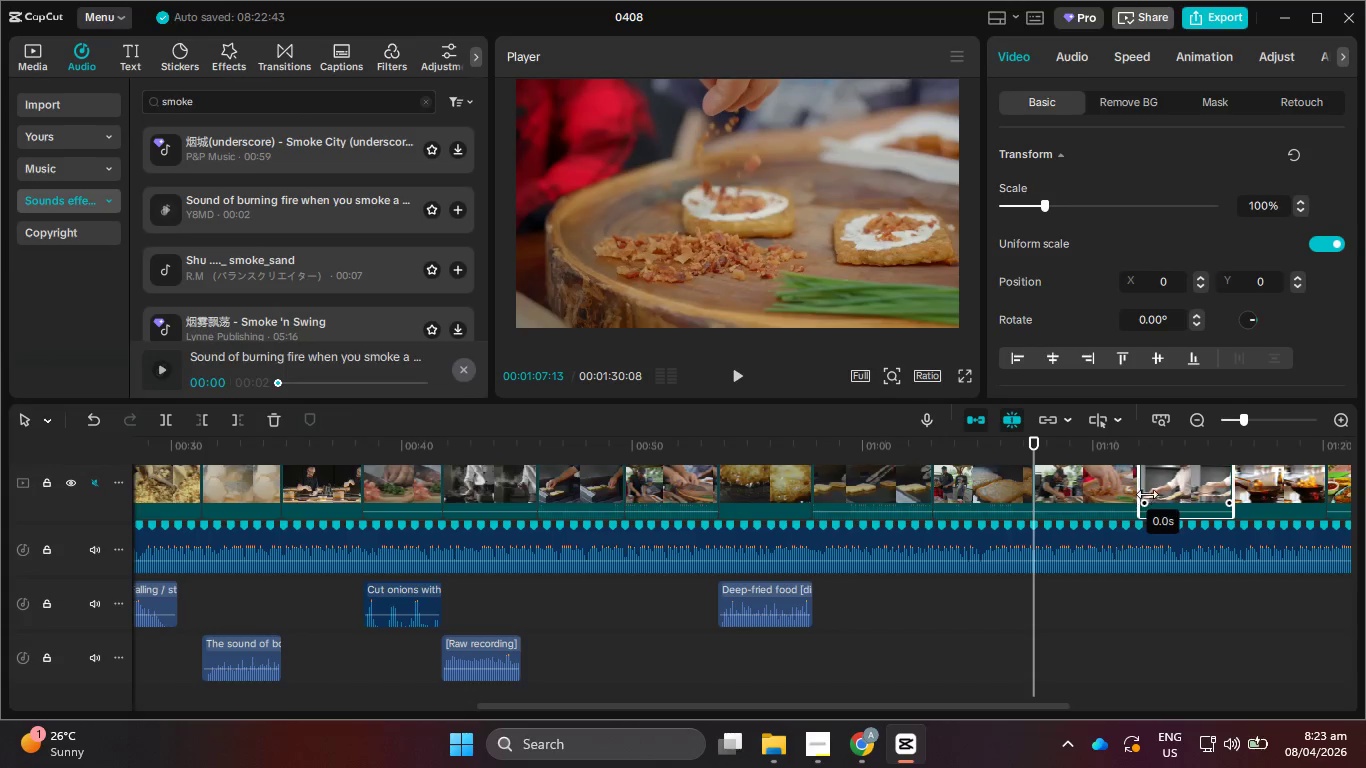 
triple_click([1151, 474])
 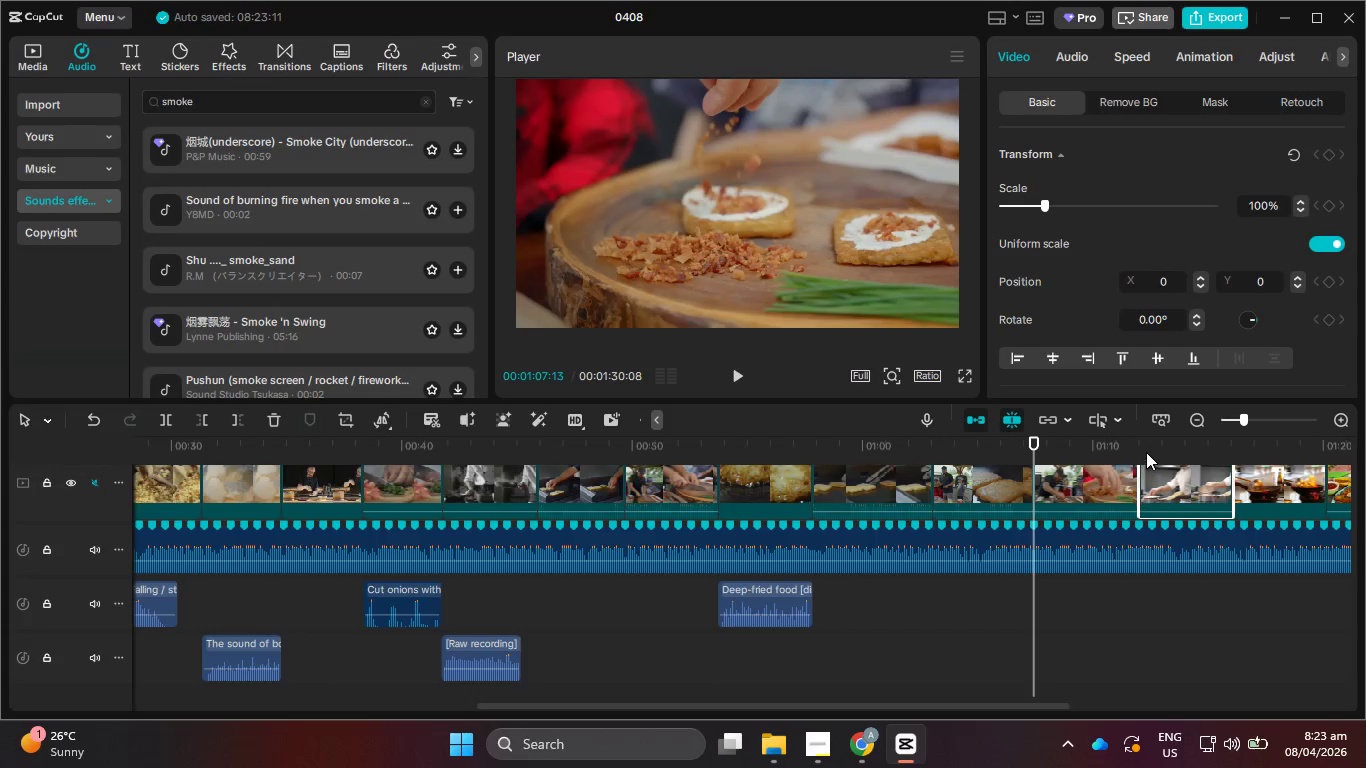 
left_click_drag(start_coordinate=[1142, 445], to_coordinate=[1136, 445])
 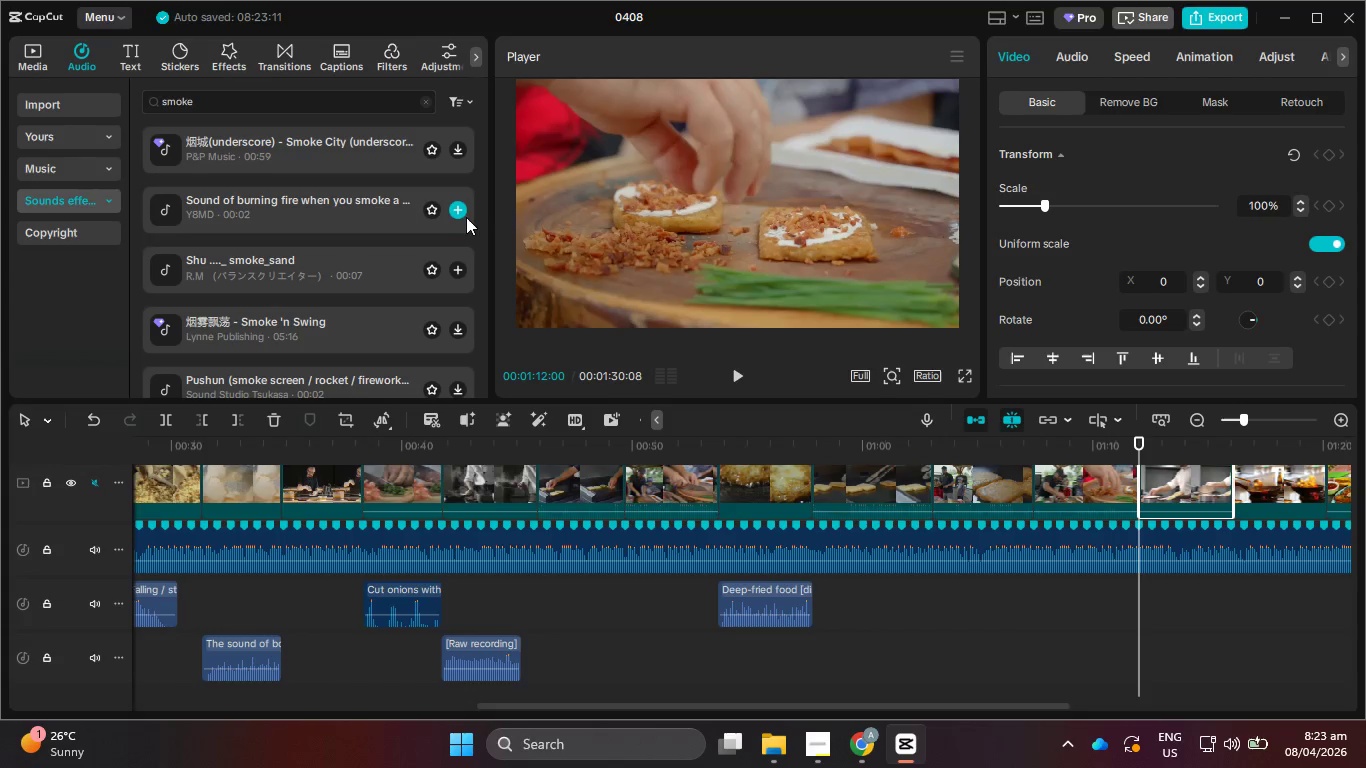 
left_click([457, 213])
 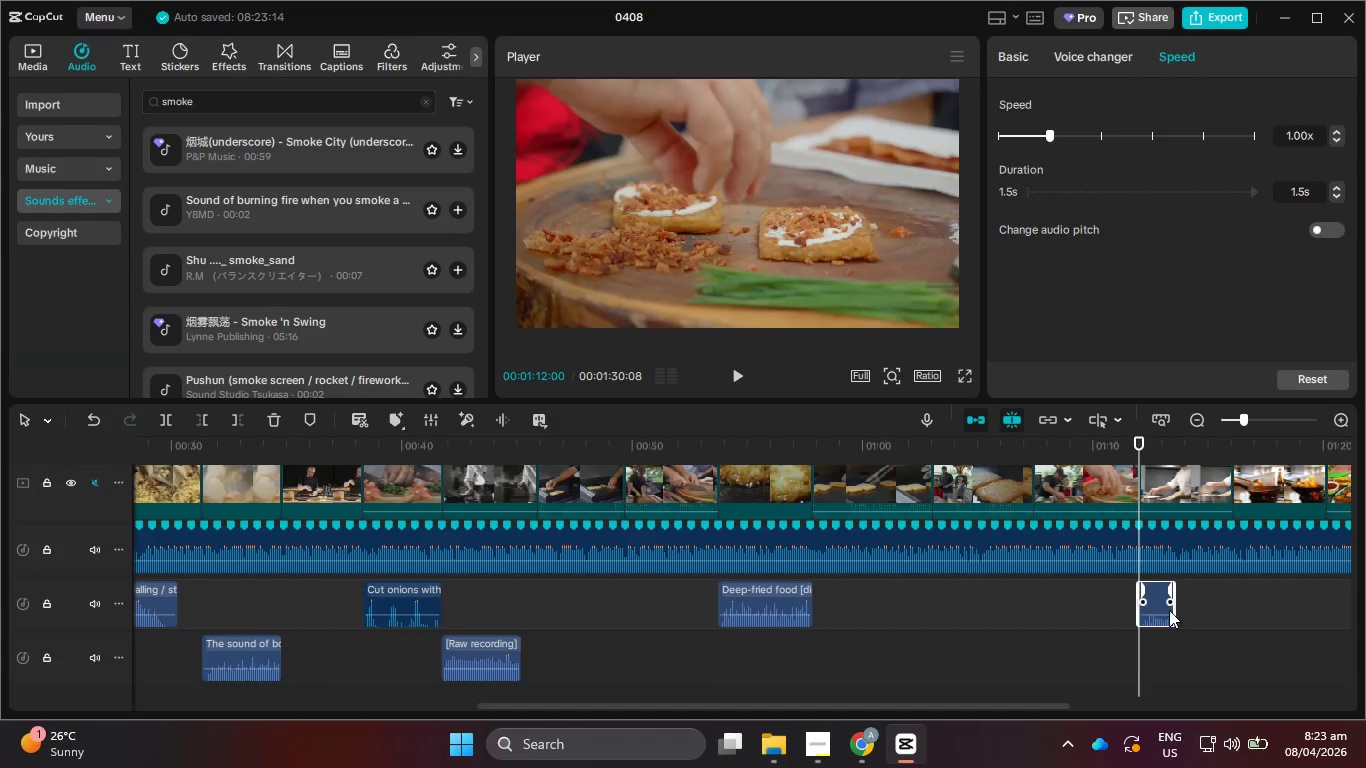 
left_click_drag(start_coordinate=[1172, 608], to_coordinate=[1202, 604])
 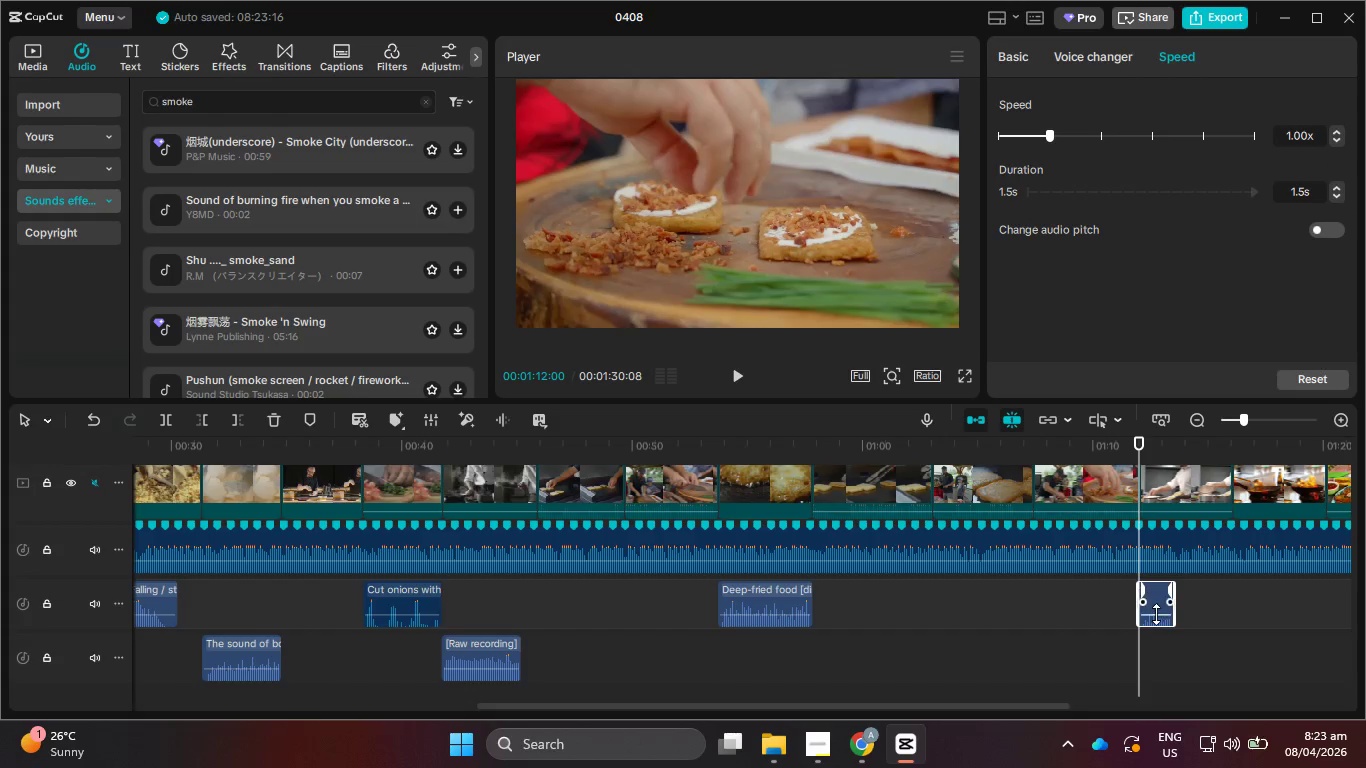 
left_click_drag(start_coordinate=[1160, 614], to_coordinate=[1162, 608])
 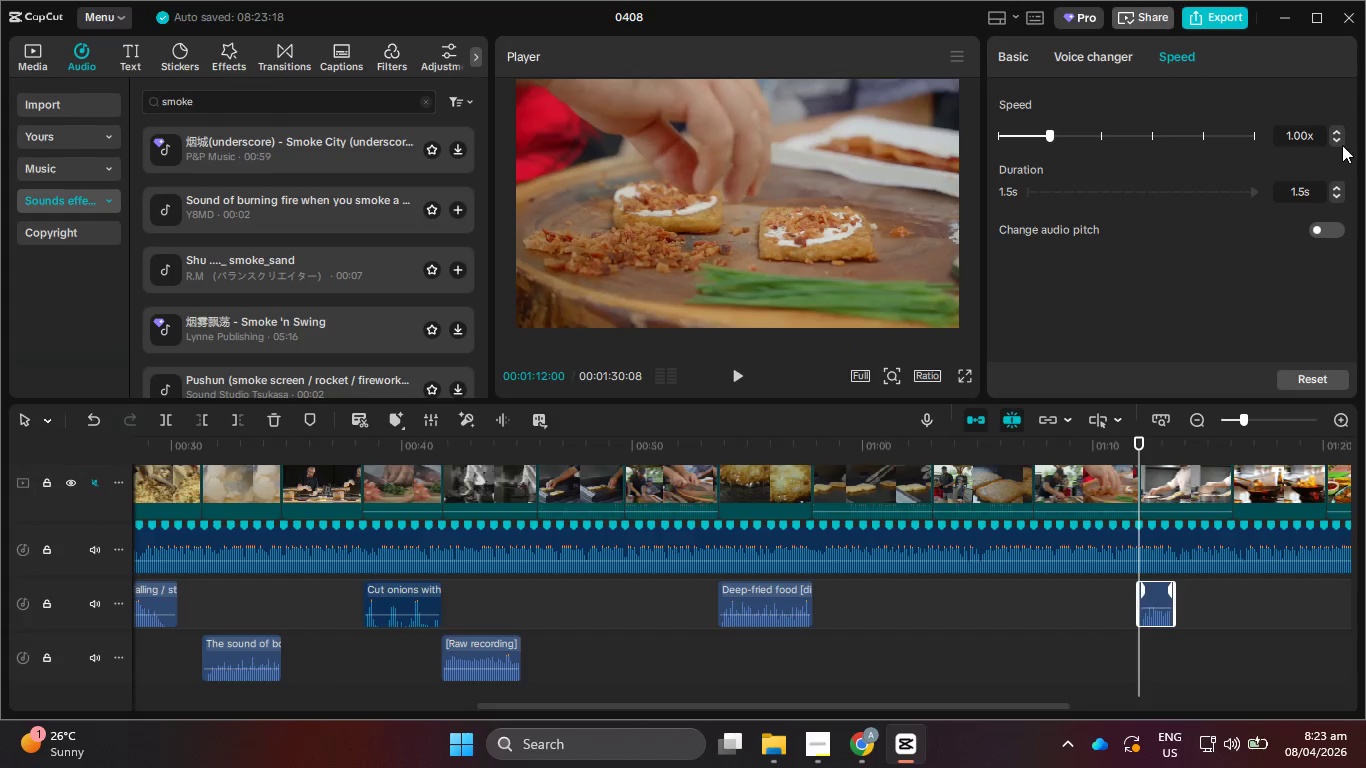 
left_click([1334, 139])
 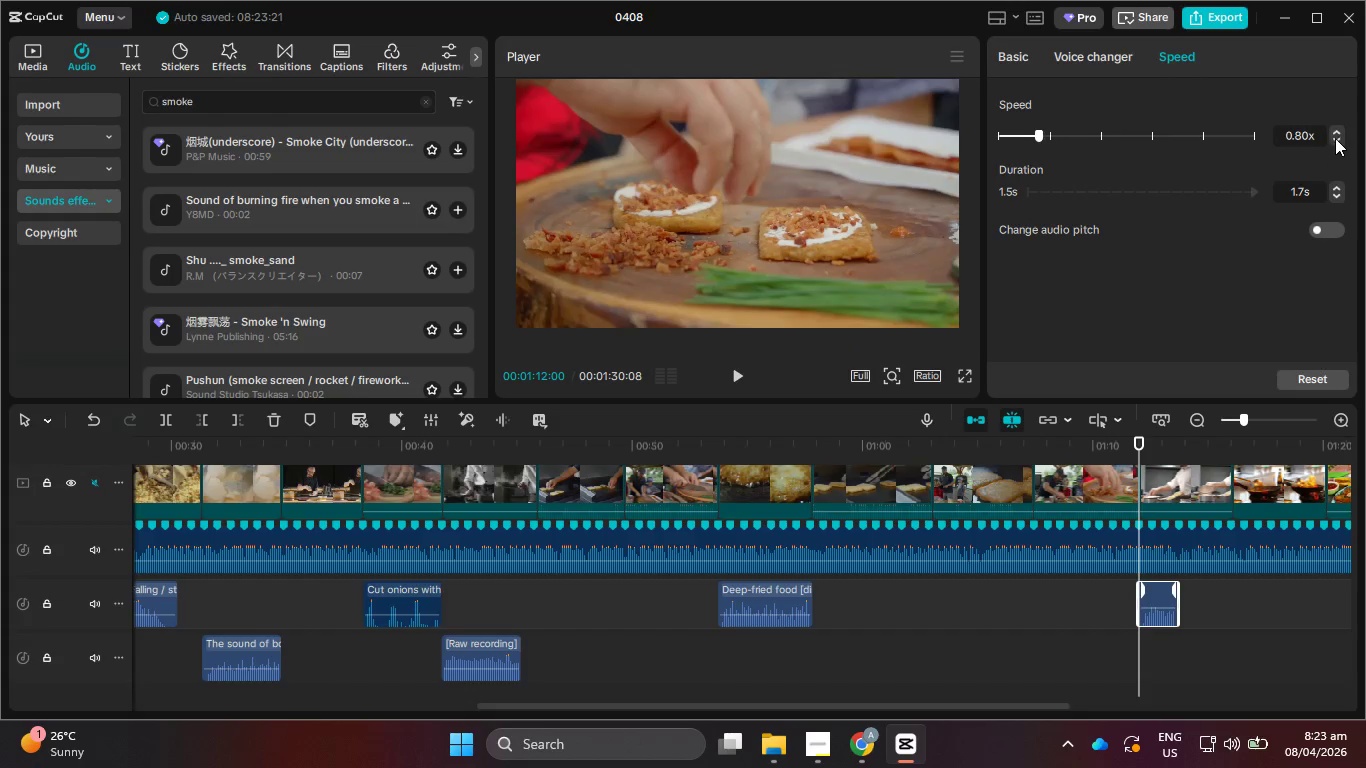 
triple_click([1335, 138])
 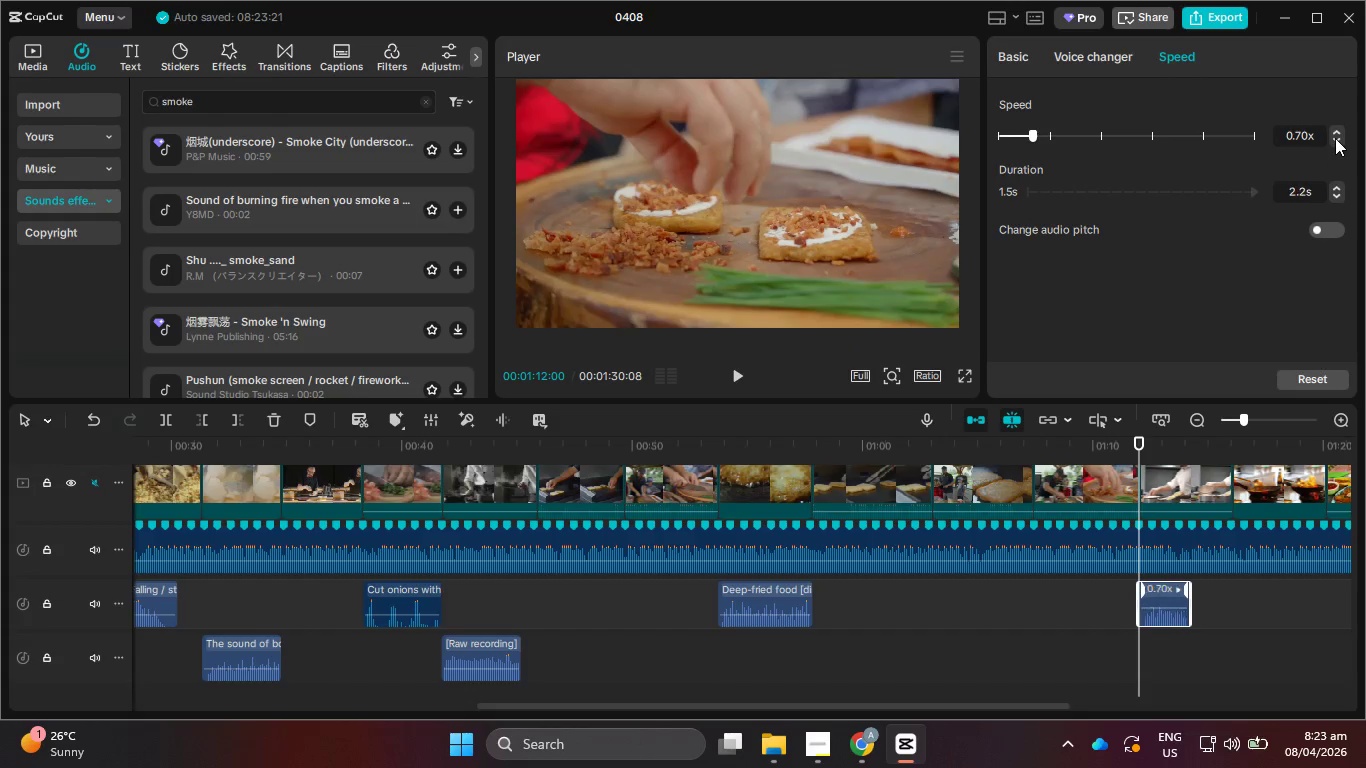 
triple_click([1335, 138])
 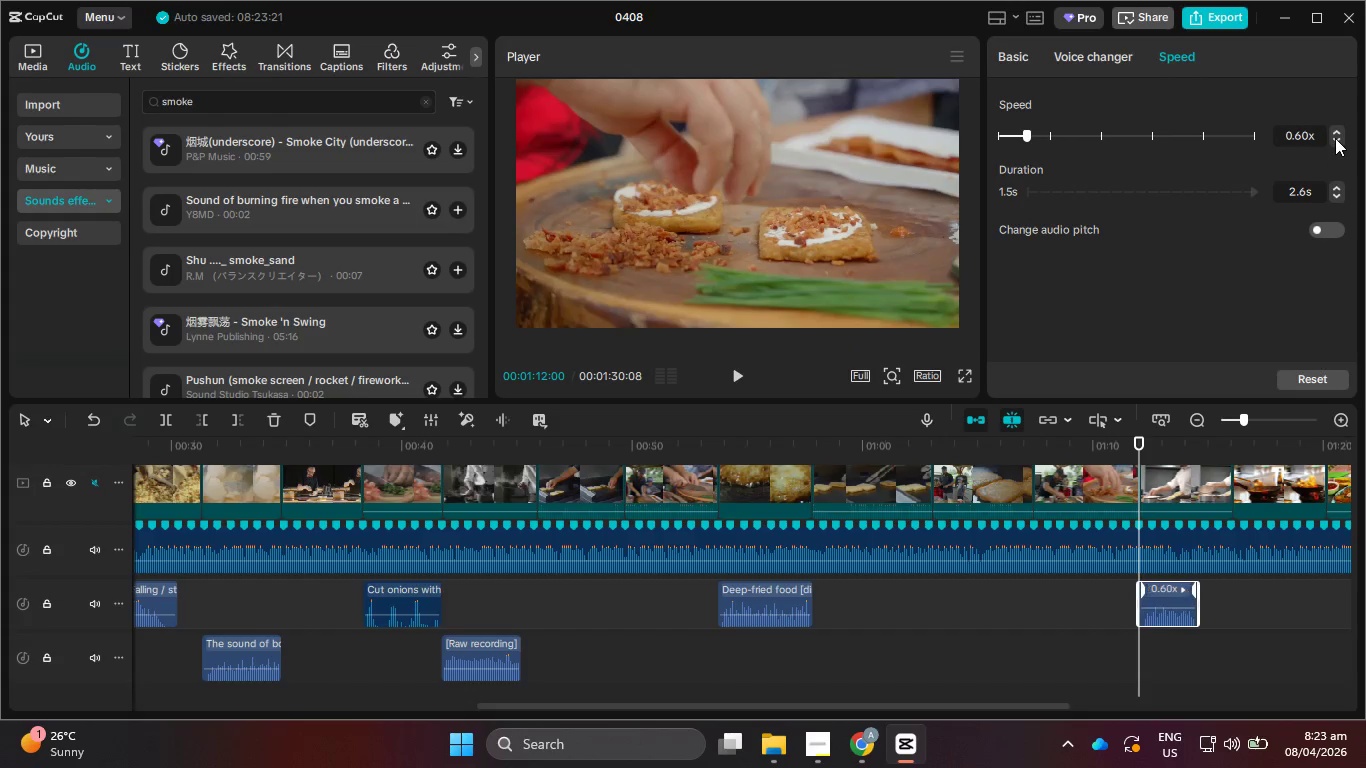 
triple_click([1335, 138])
 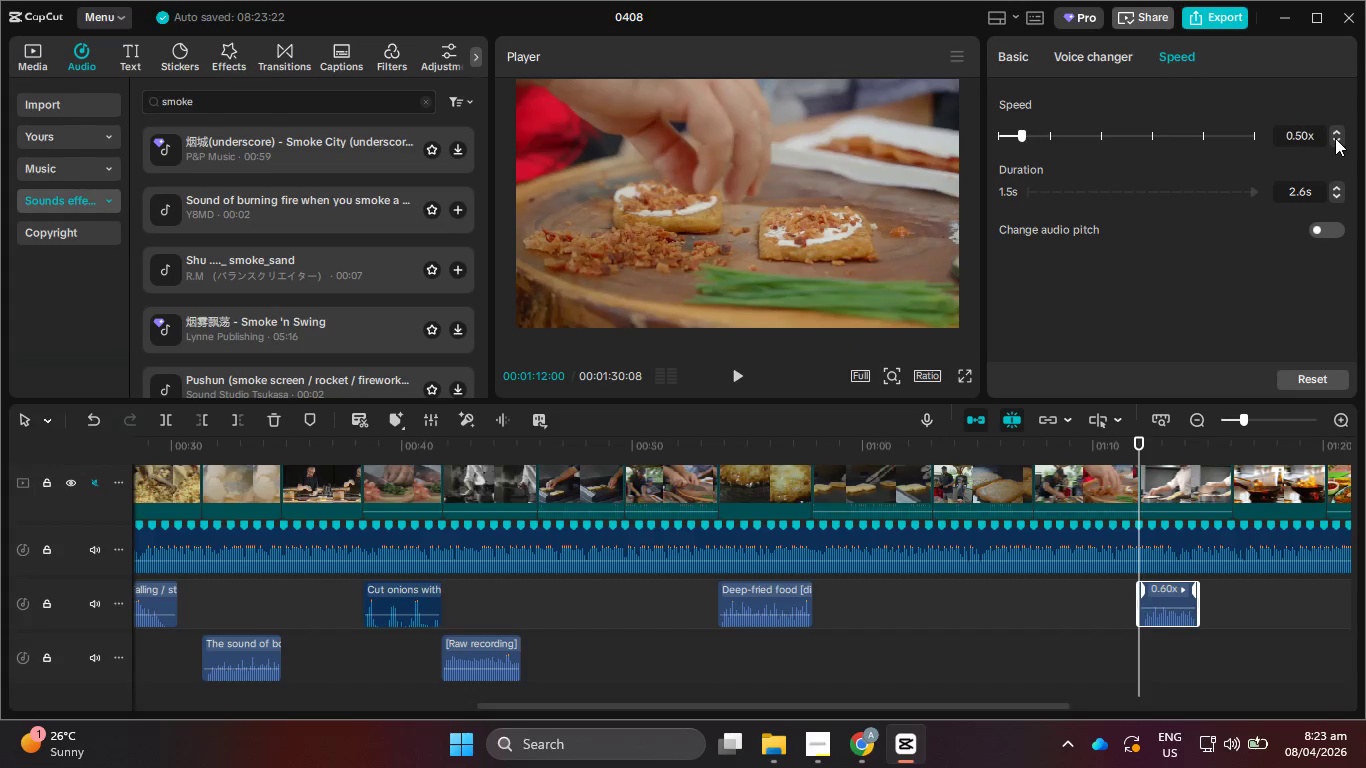 
triple_click([1335, 138])
 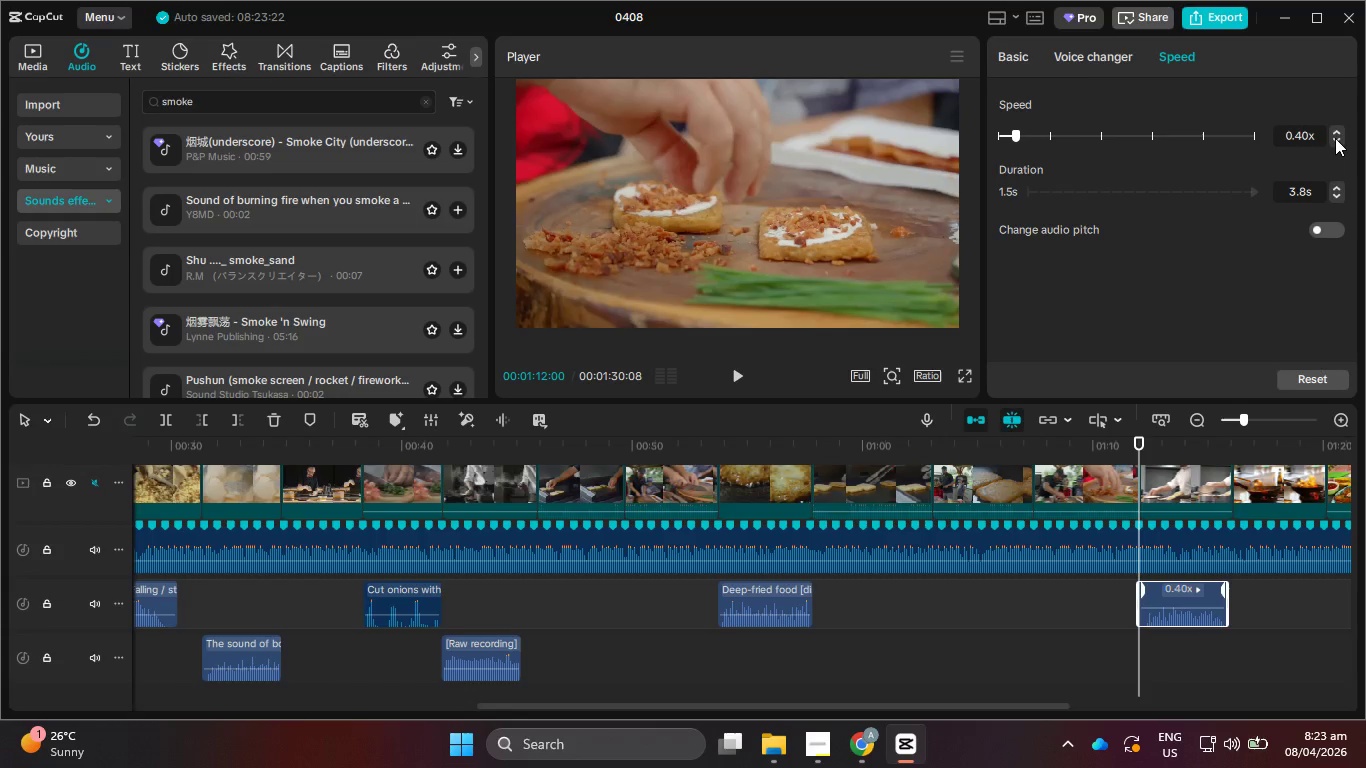 
left_click([1335, 138])
 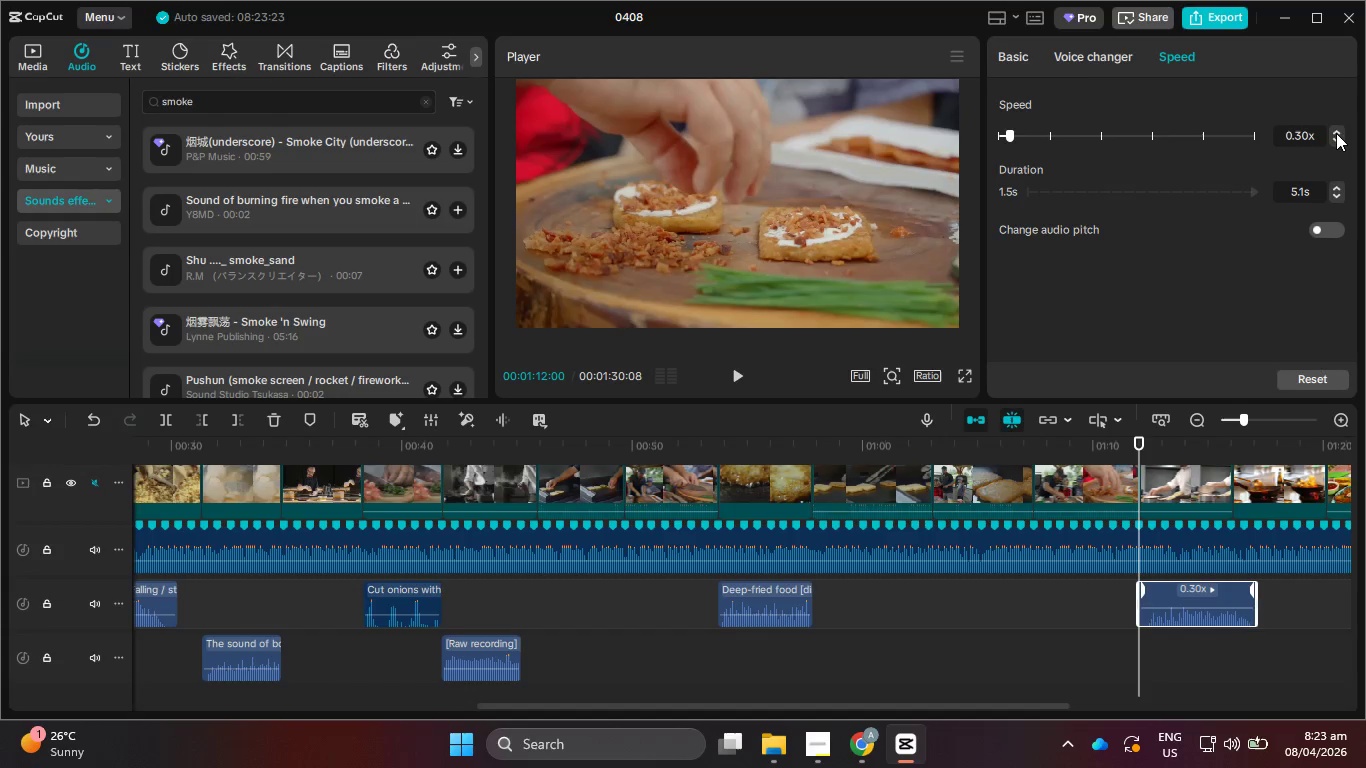 
left_click([1335, 129])
 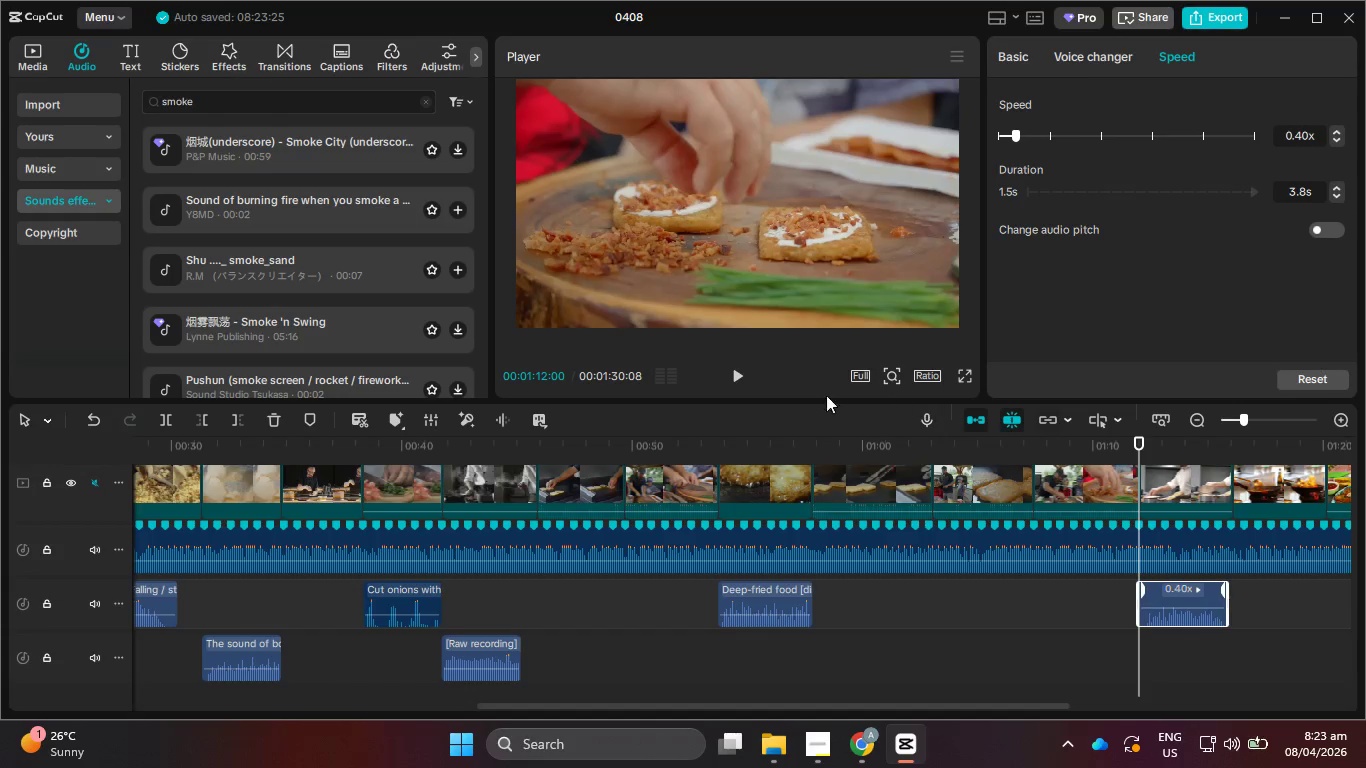 
left_click([738, 369])
 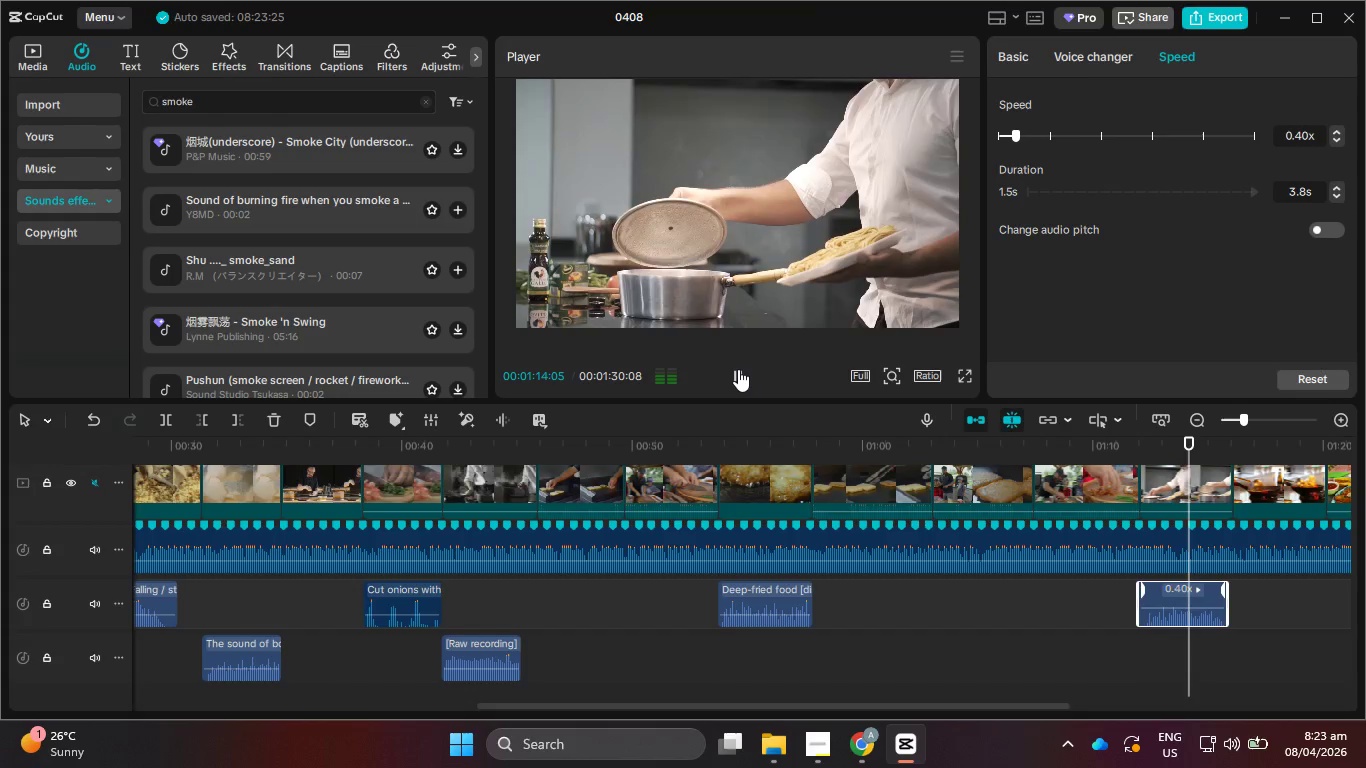 
left_click([738, 369])
 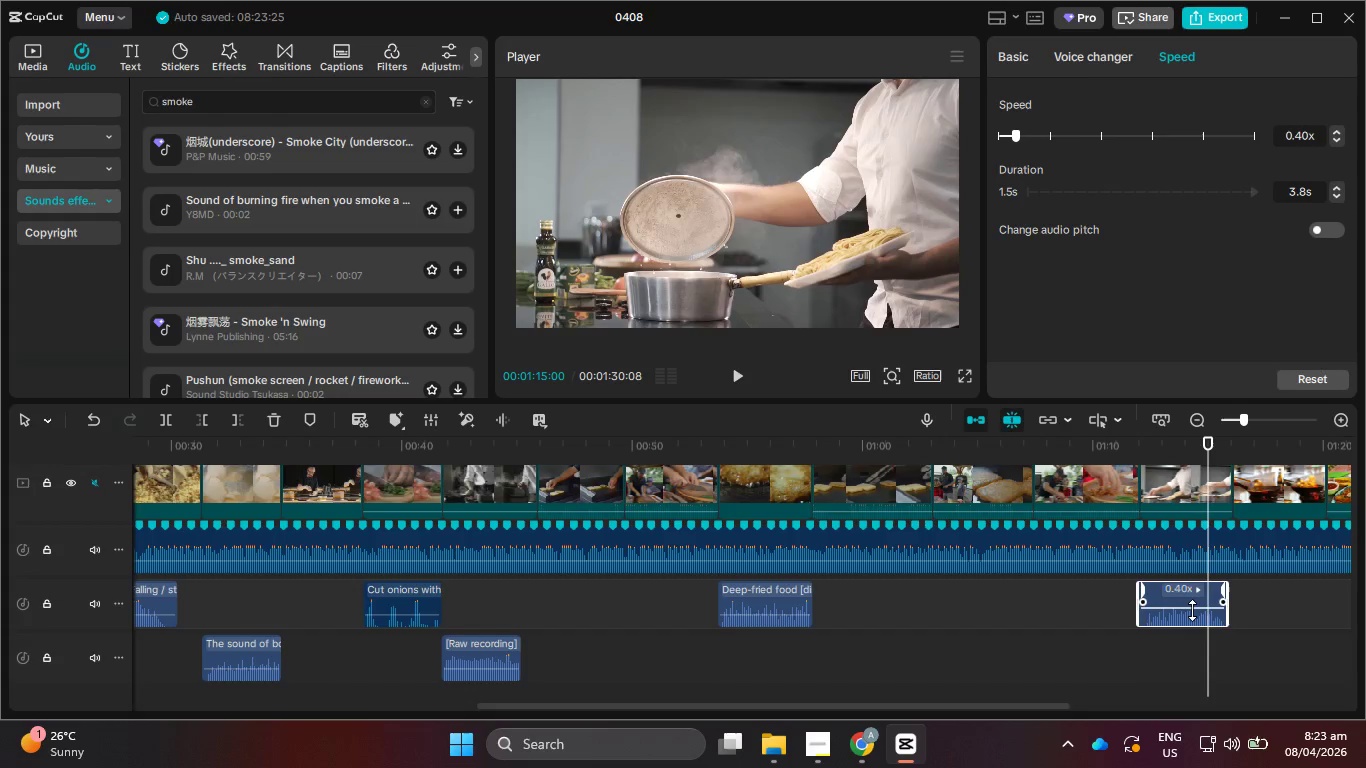 
left_click_drag(start_coordinate=[1192, 610], to_coordinate=[1192, 603])
 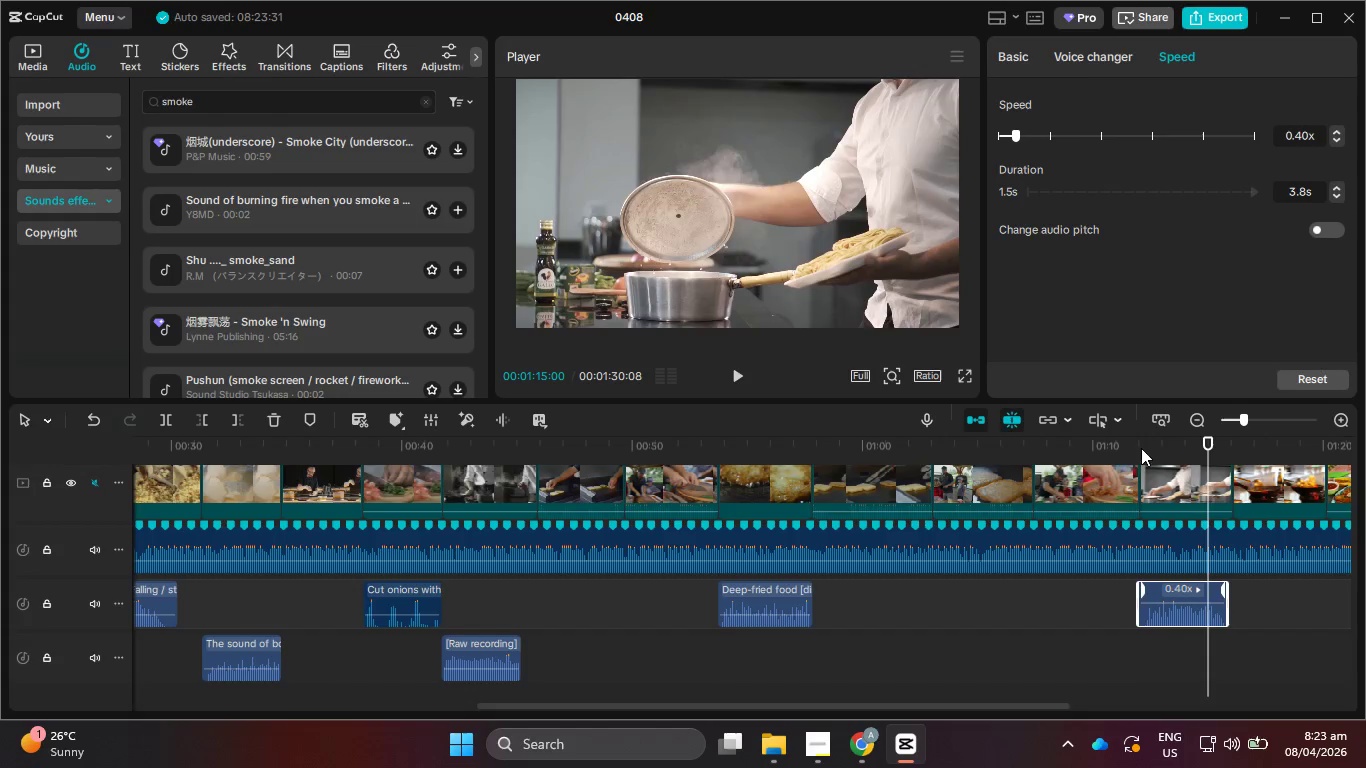 
left_click_drag(start_coordinate=[1149, 445], to_coordinate=[1143, 445])
 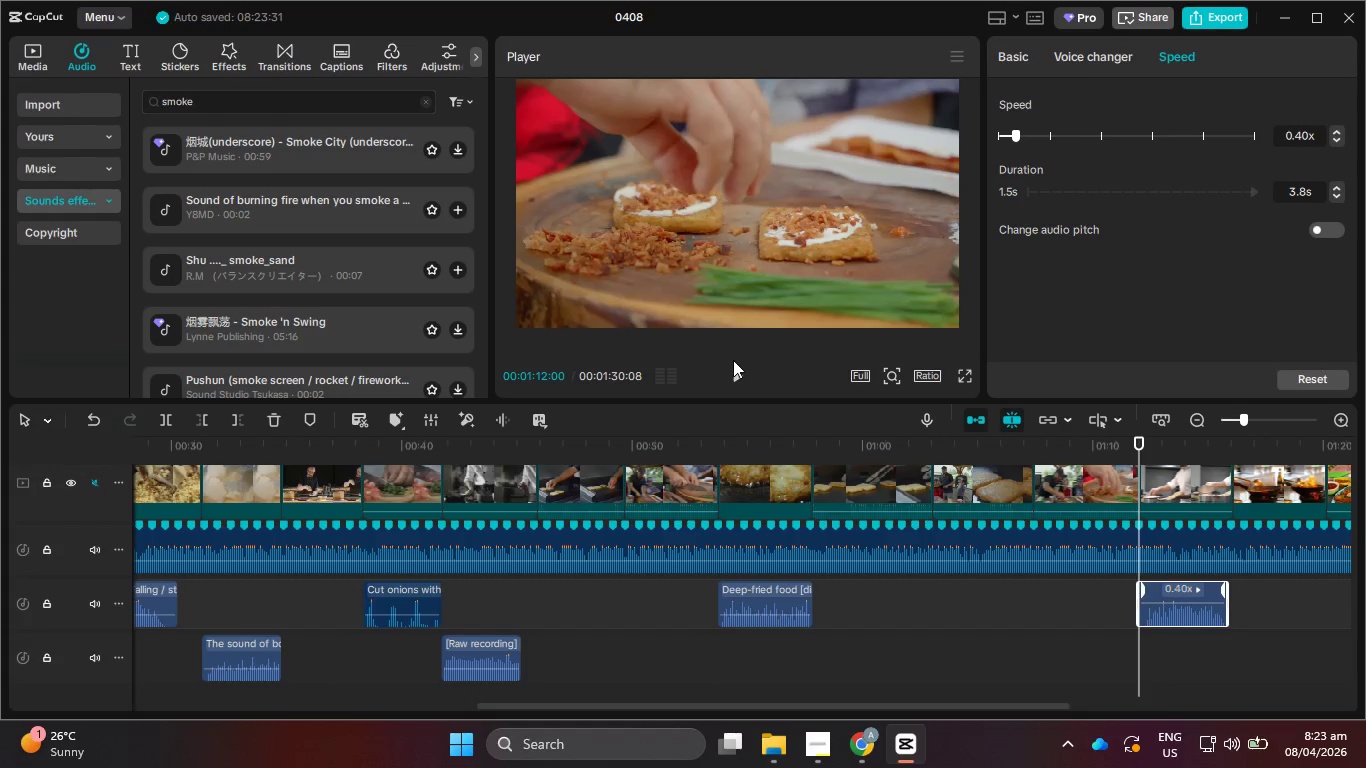 
left_click([733, 371])
 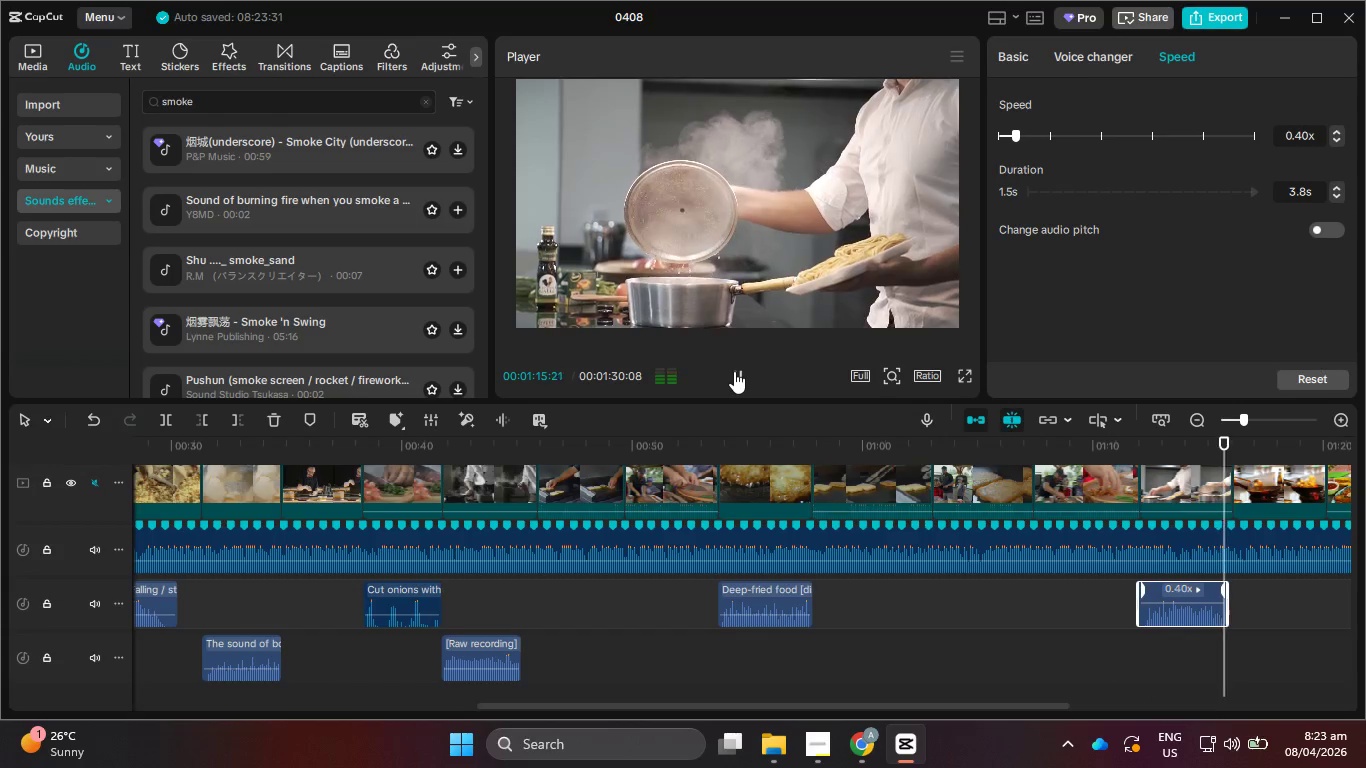 
wait(5.16)
 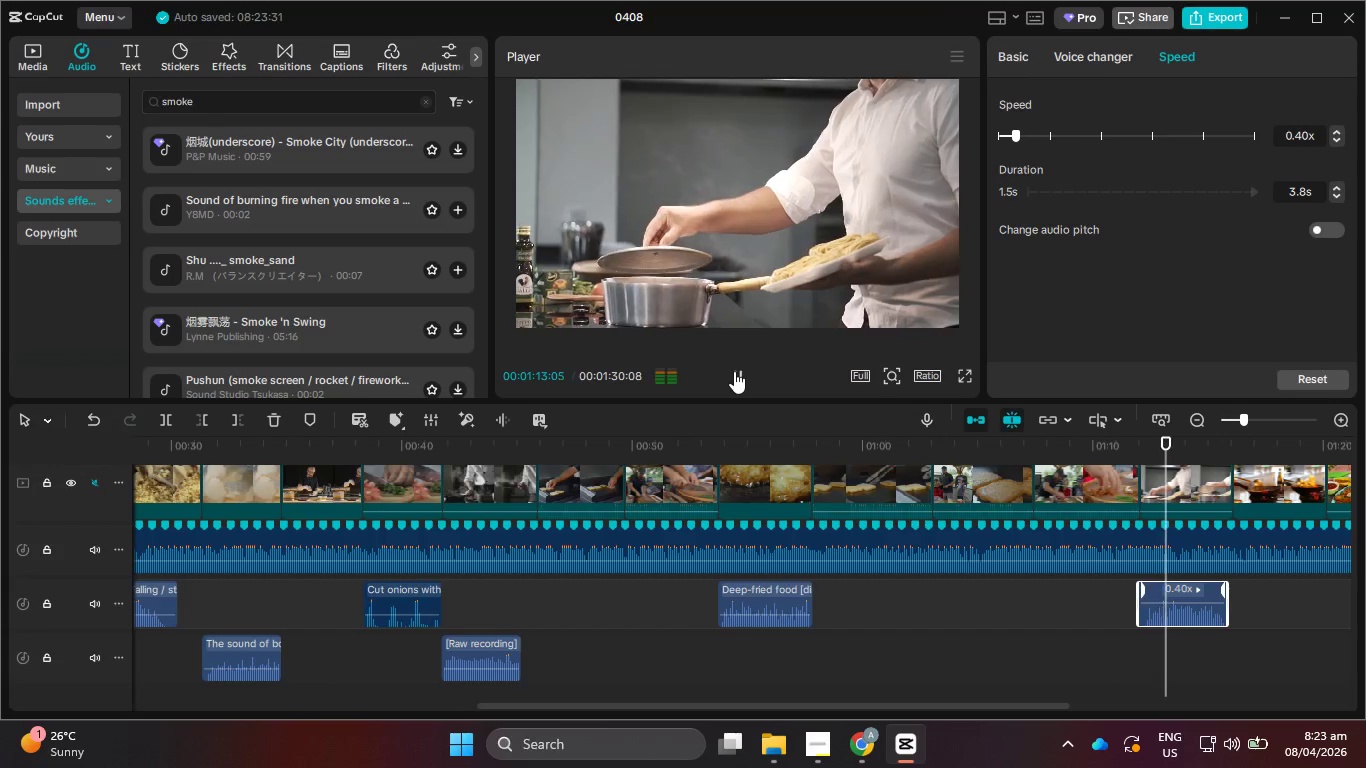 
left_click([734, 371])
 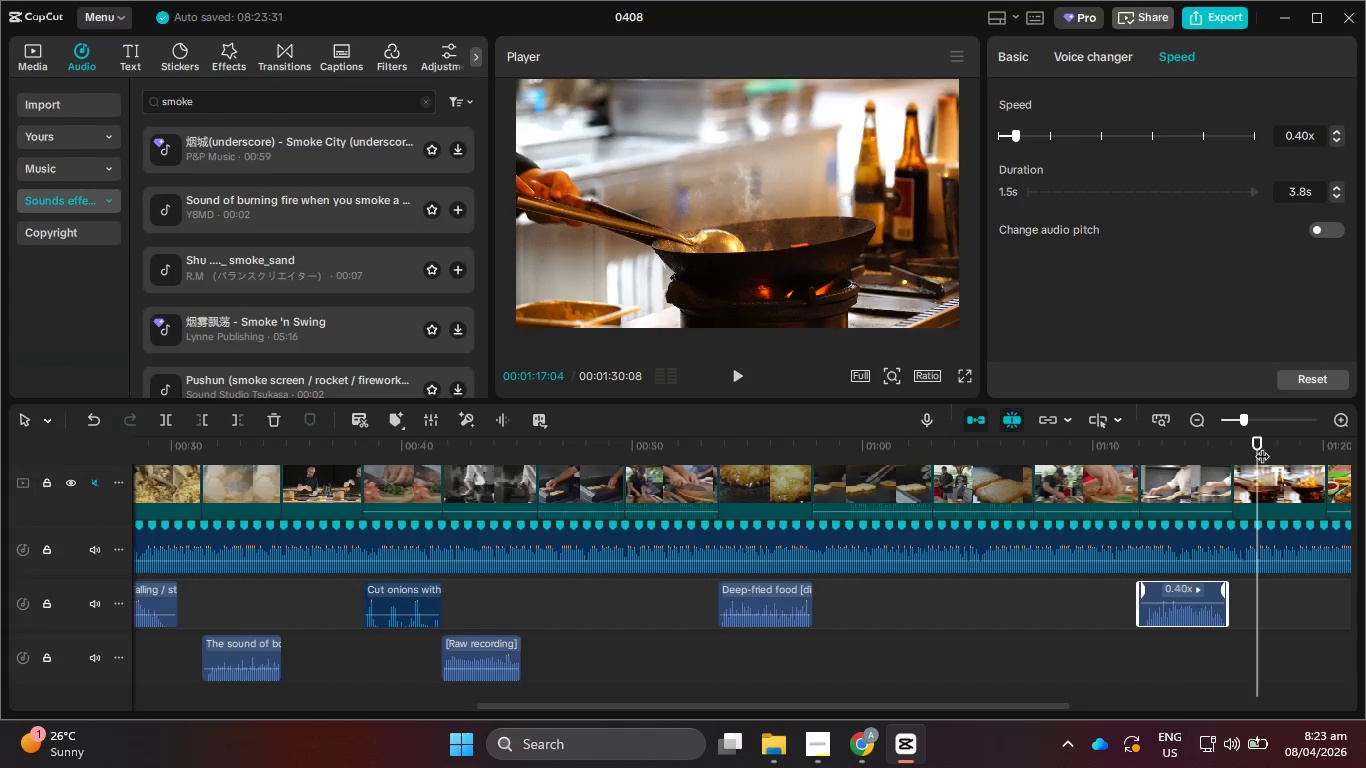 
left_click_drag(start_coordinate=[1255, 442], to_coordinate=[1231, 440])
 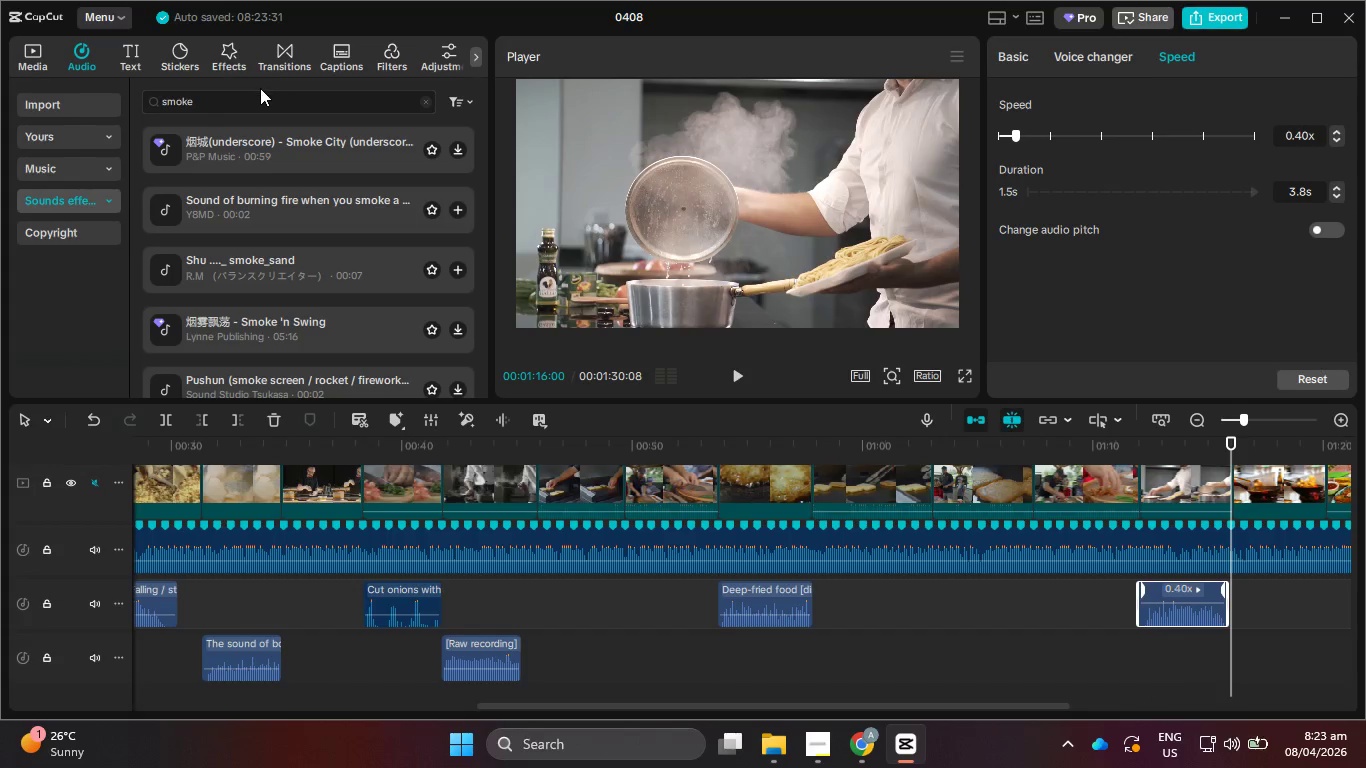 
left_click_drag(start_coordinate=[259, 97], to_coordinate=[156, 111])
 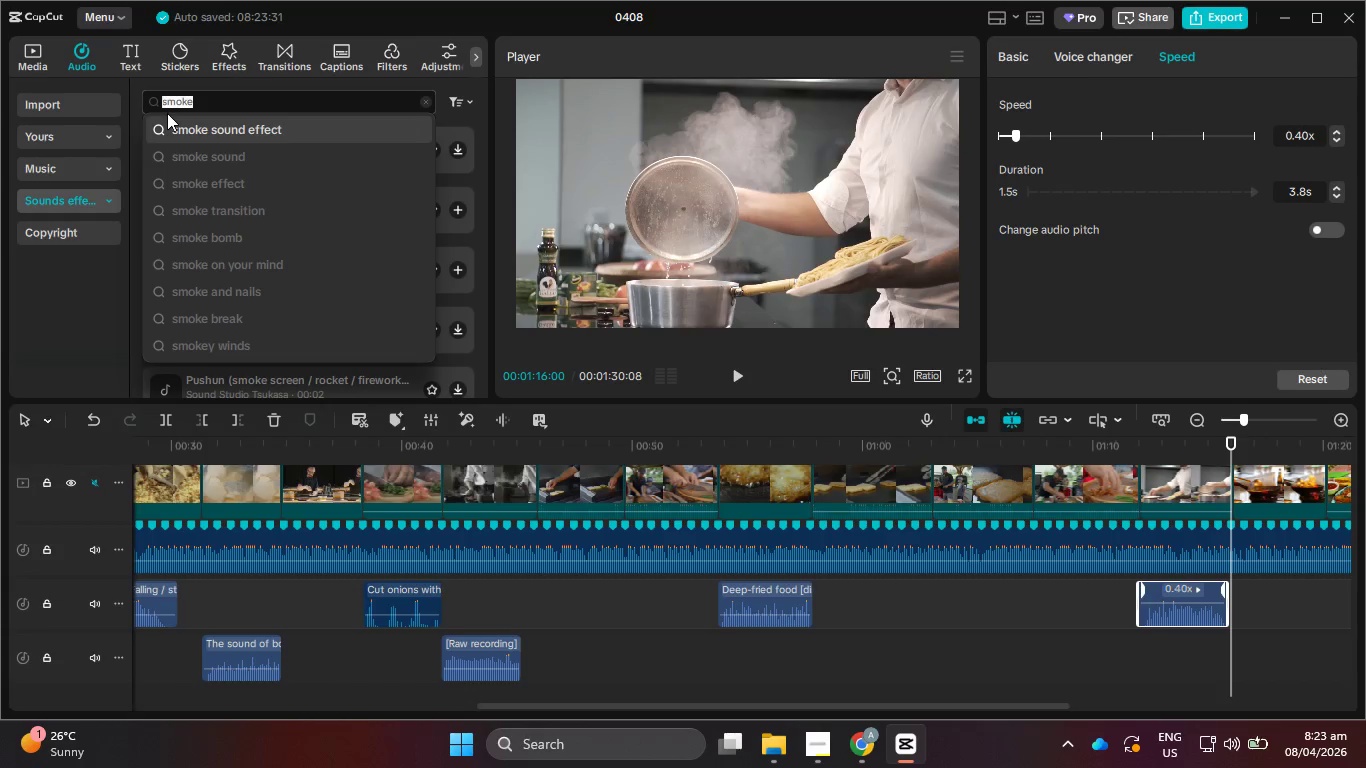 
wait(7.17)
 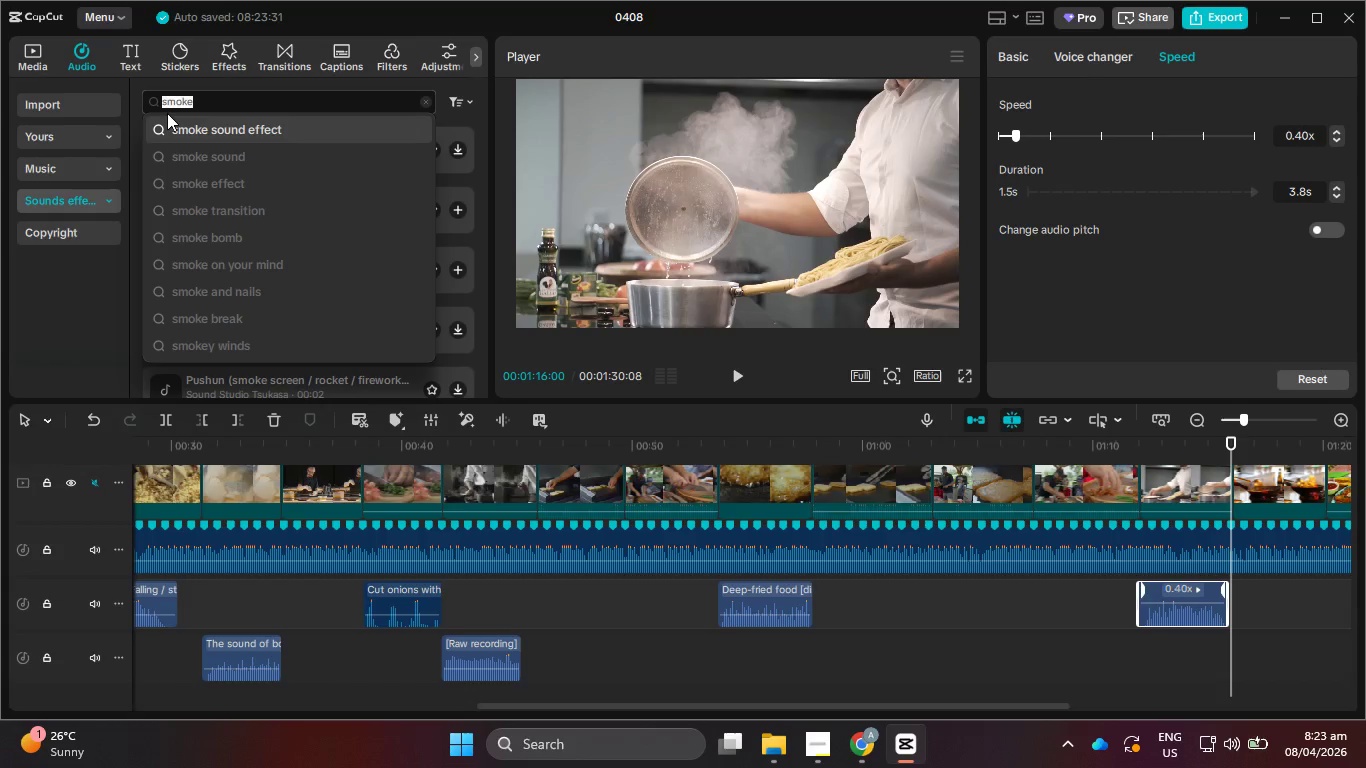 
type(cooking)
 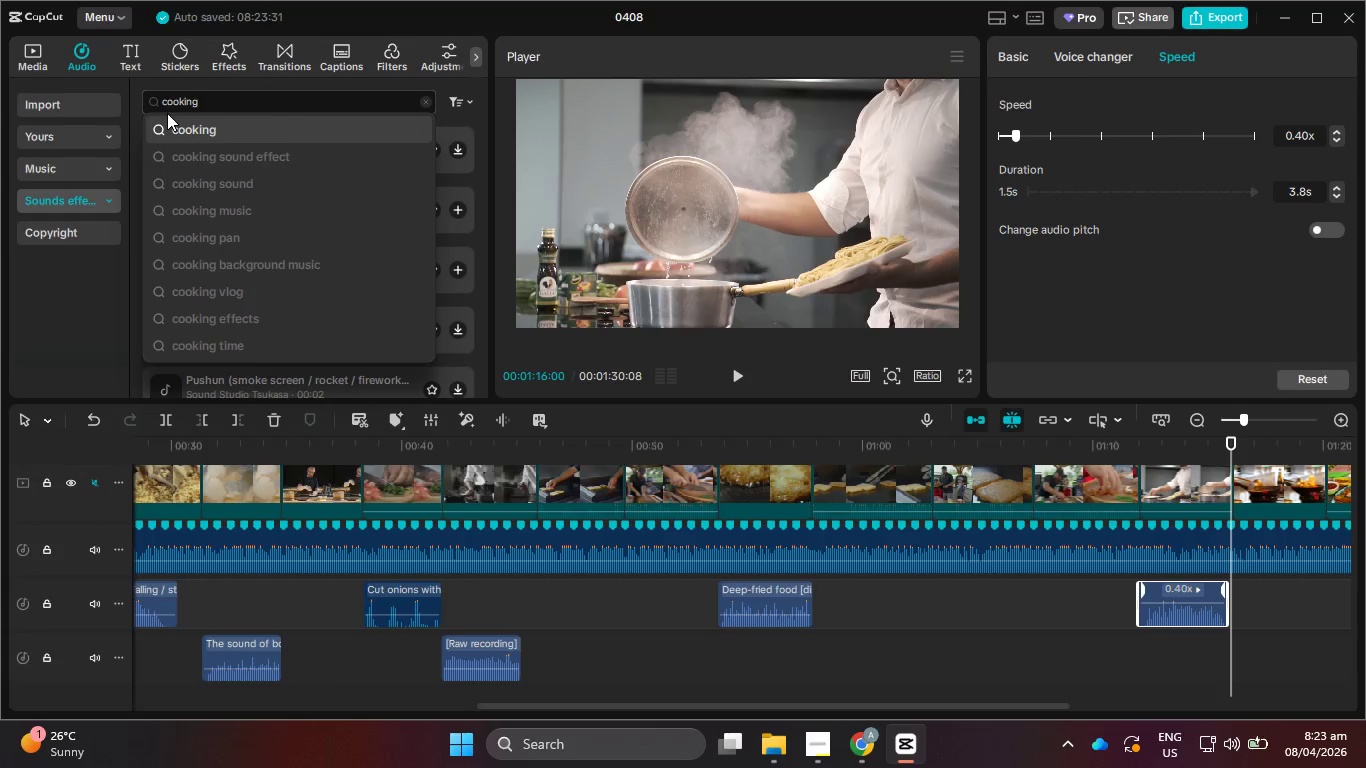 
key(Enter)
 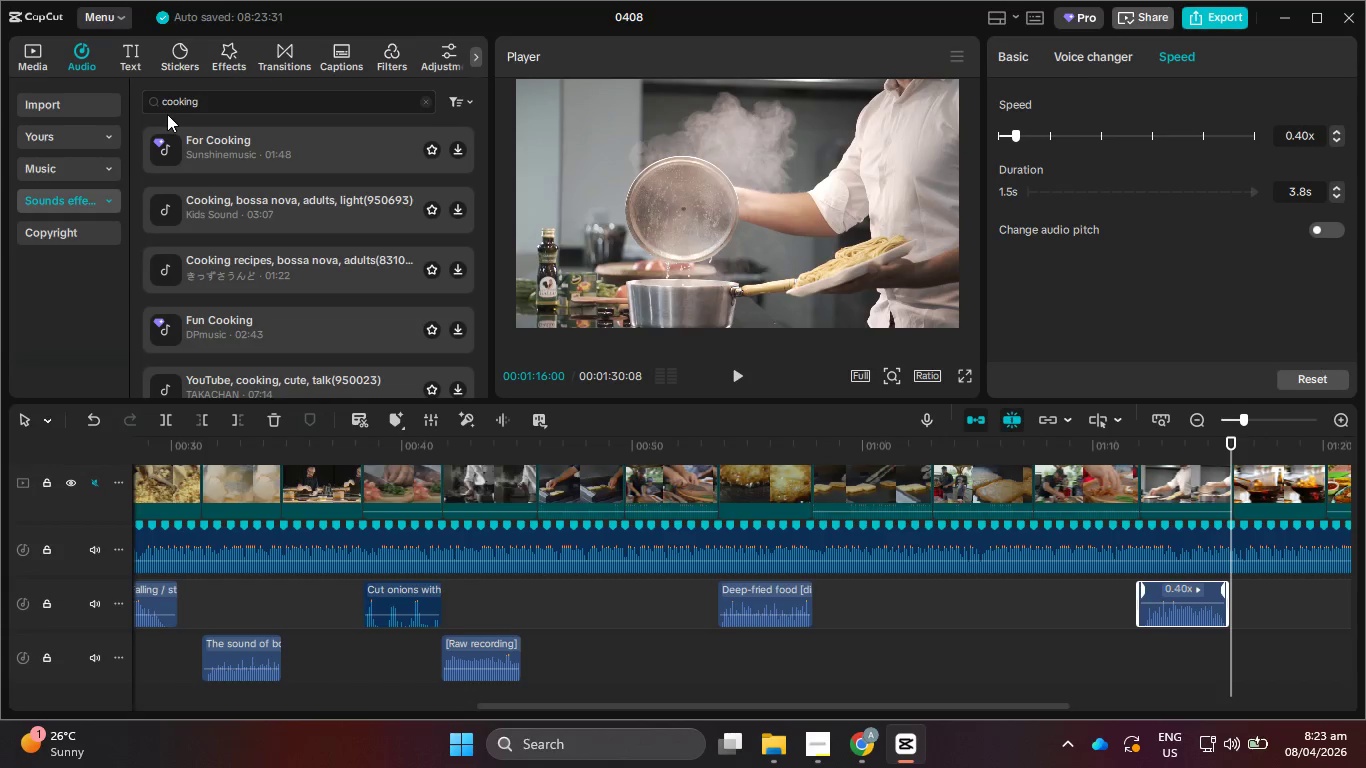 
left_click([281, 227])
 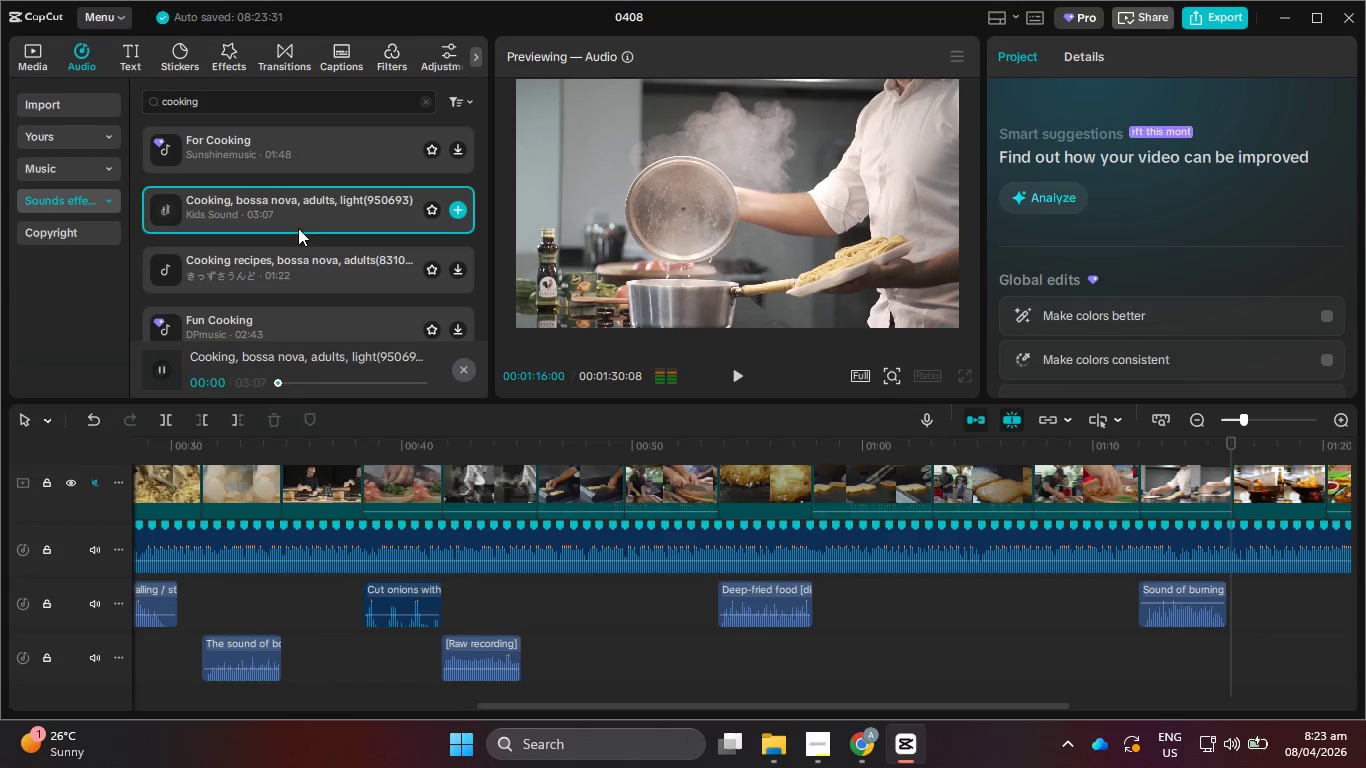 
left_click([318, 256])
 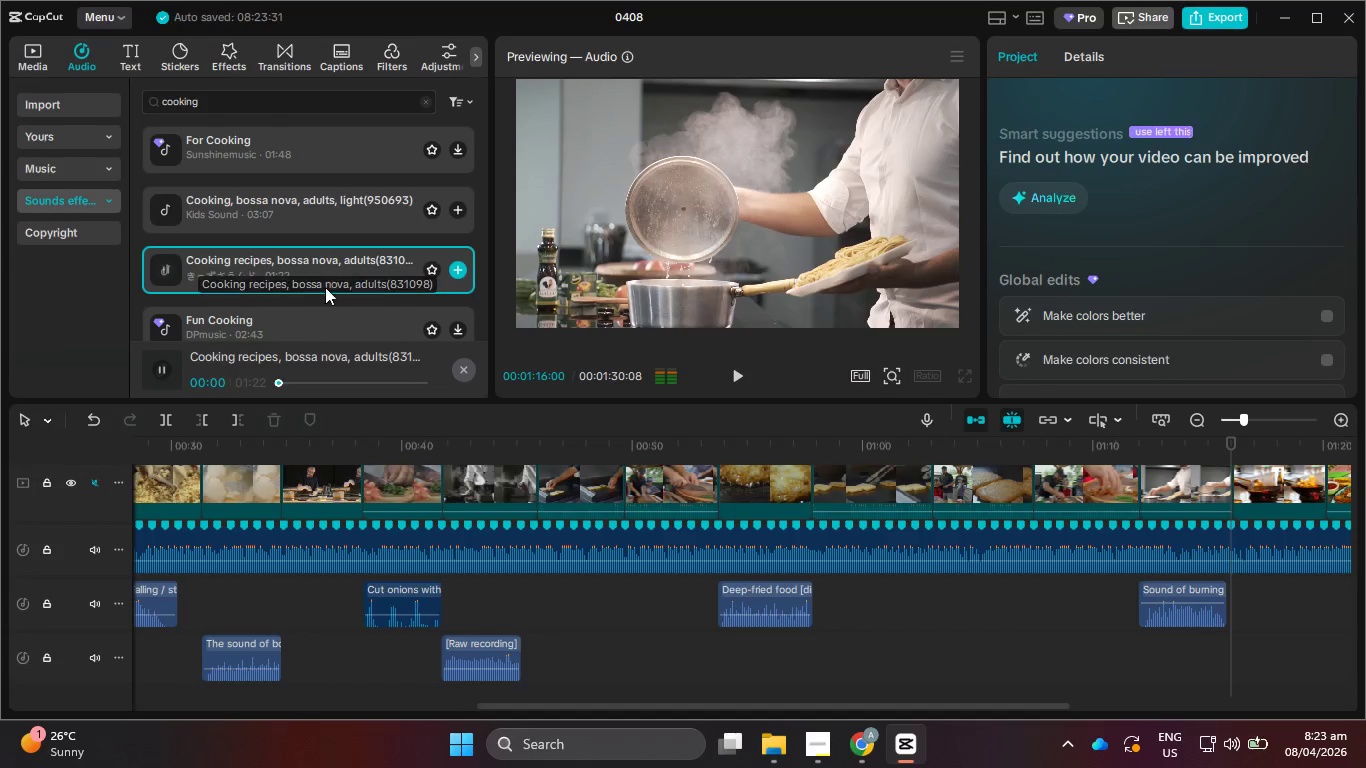 
scroll: coordinate [331, 316], scroll_direction: down, amount: 1.0
 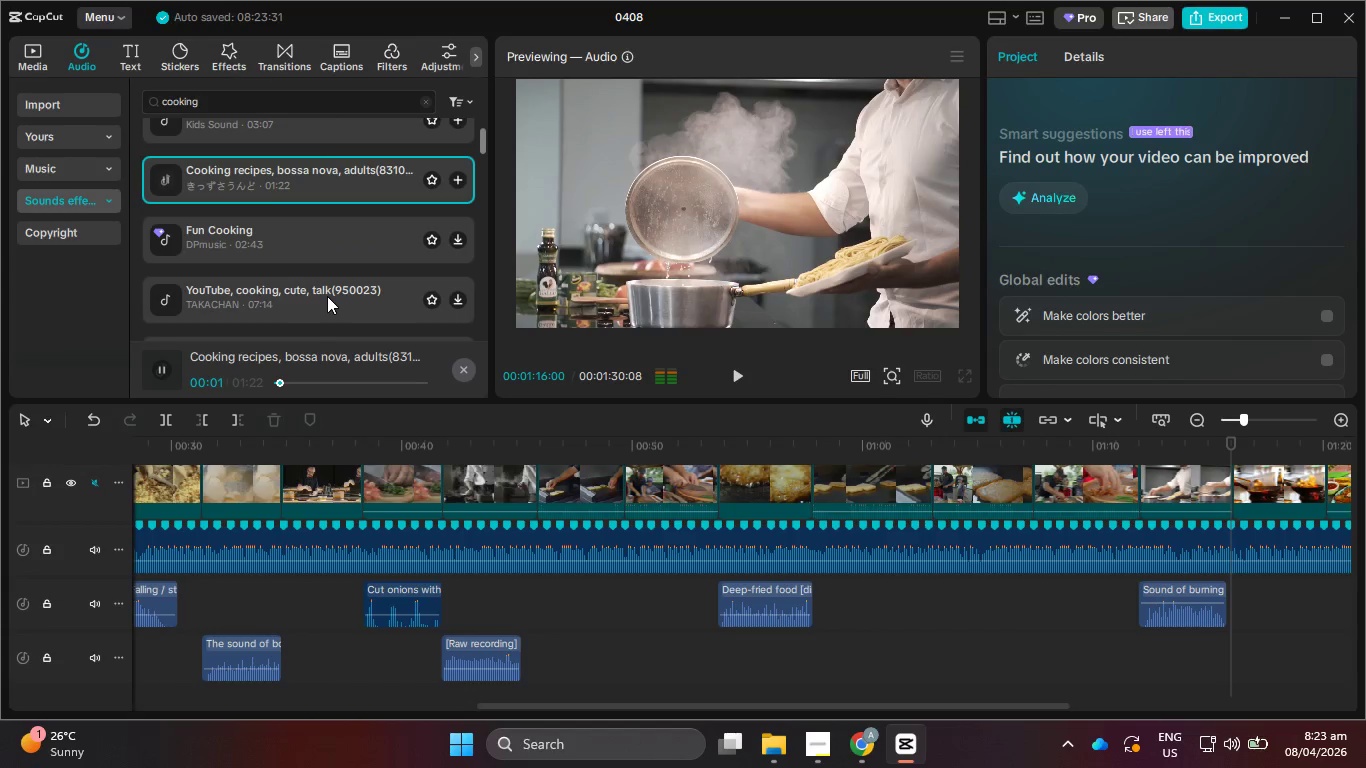 
left_click([327, 296])
 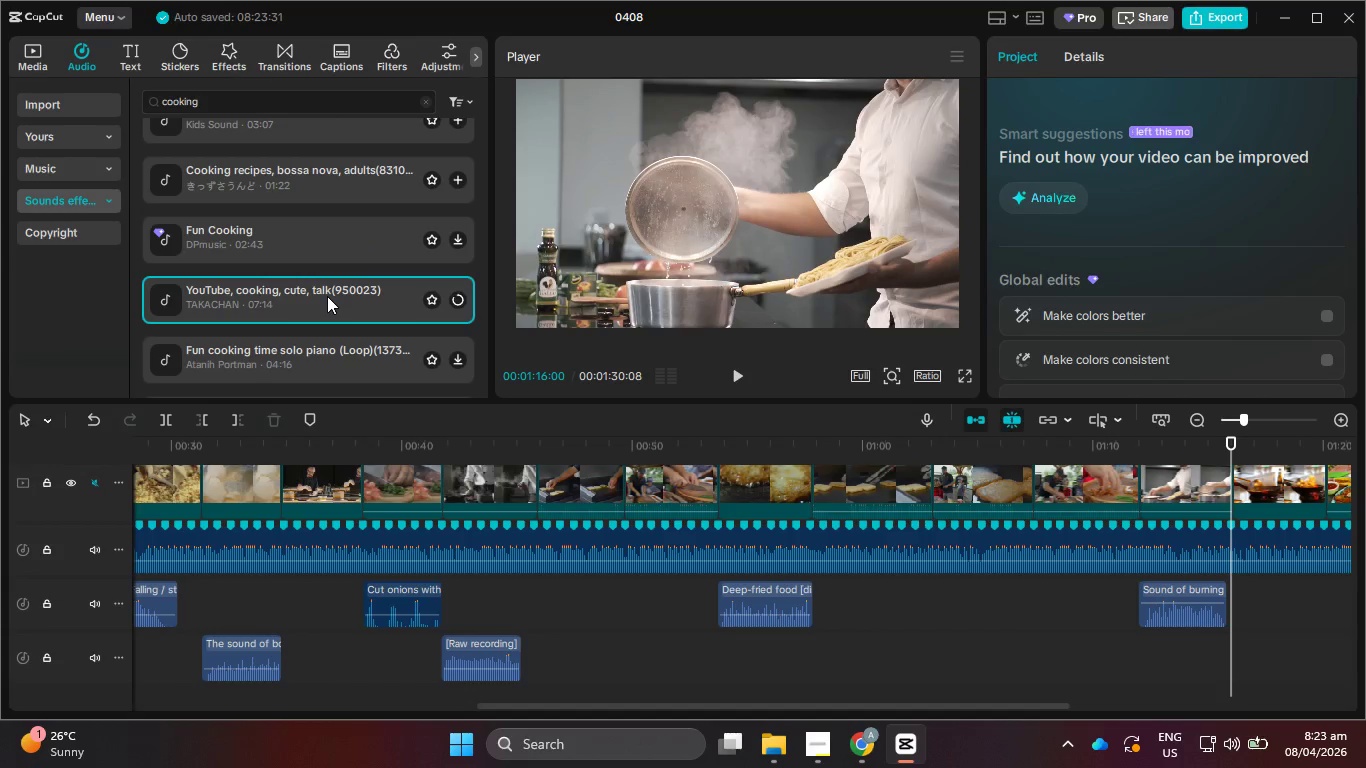 
scroll: coordinate [327, 296], scroll_direction: down, amount: 1.0
 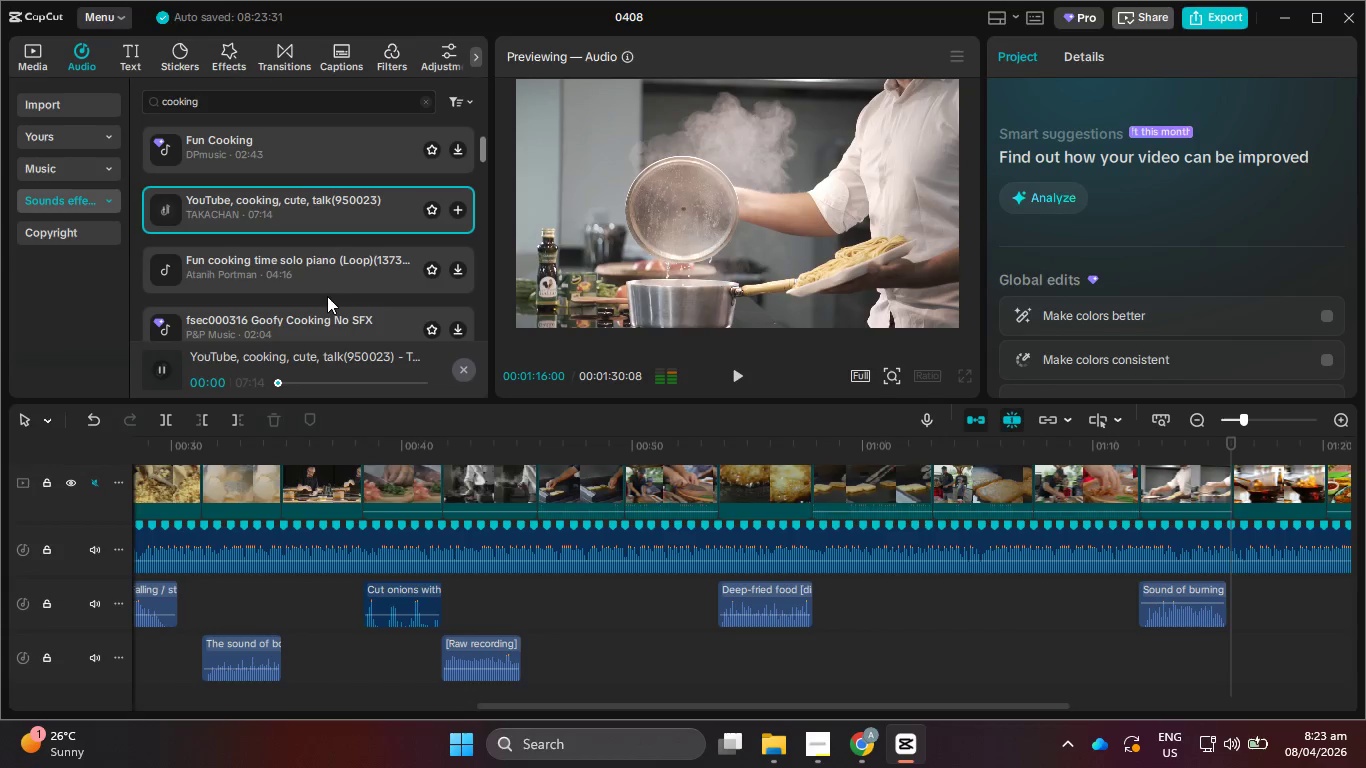 
left_click([314, 266])
 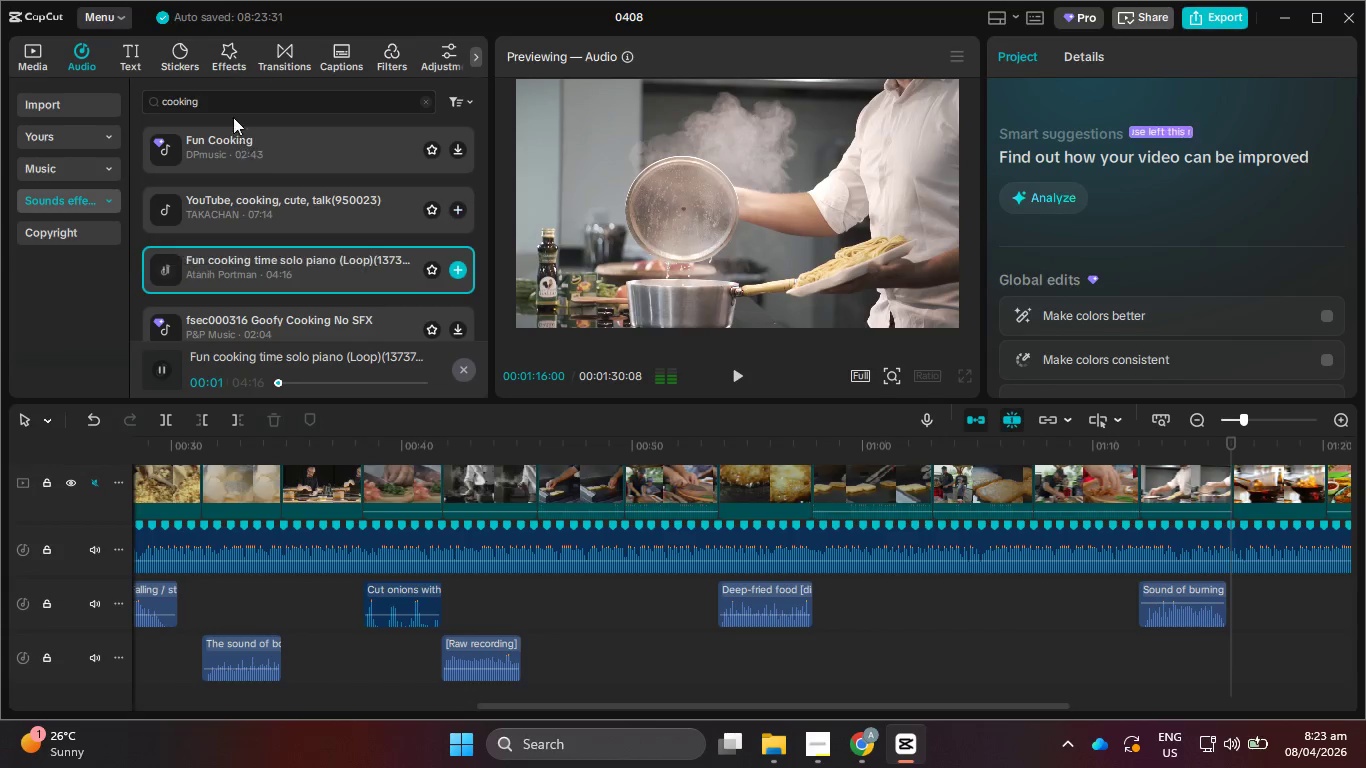 
left_click([228, 98])
 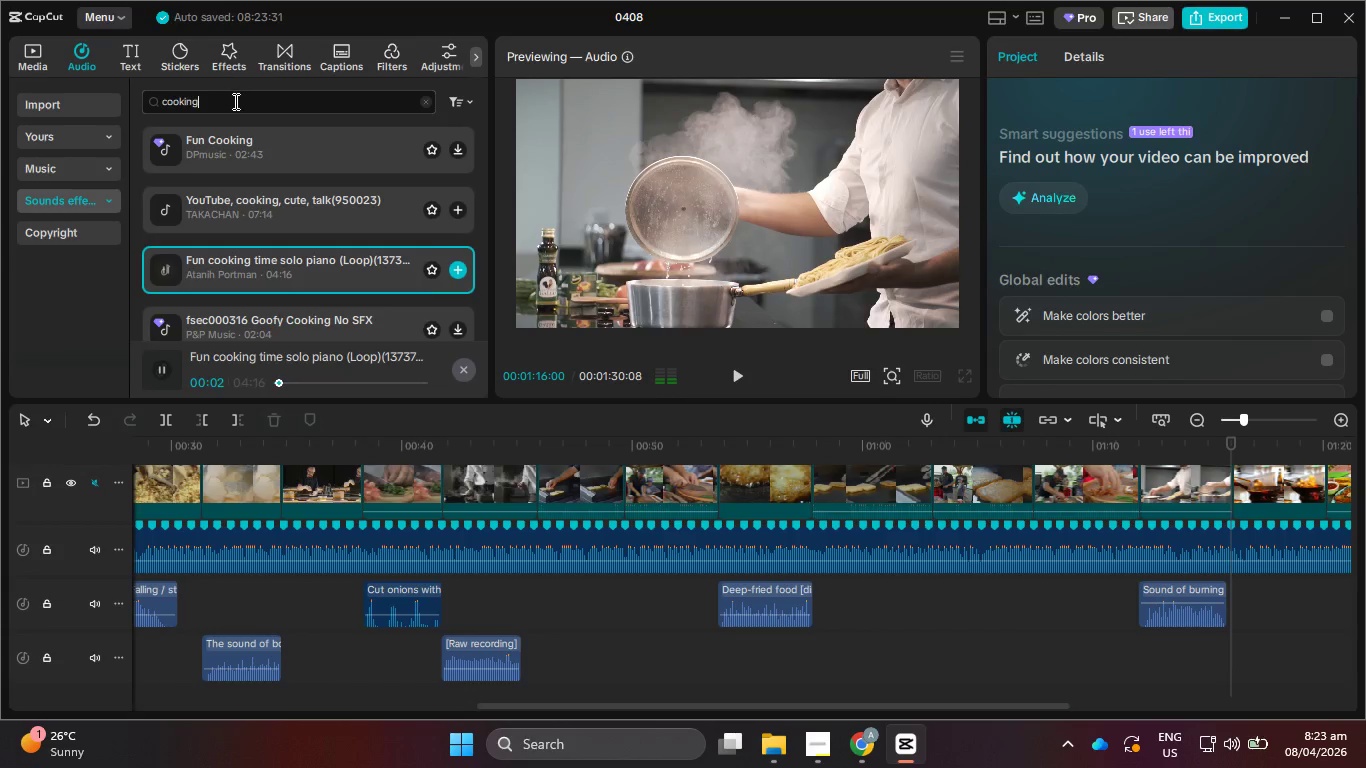 
left_click_drag(start_coordinate=[234, 102], to_coordinate=[153, 98])
 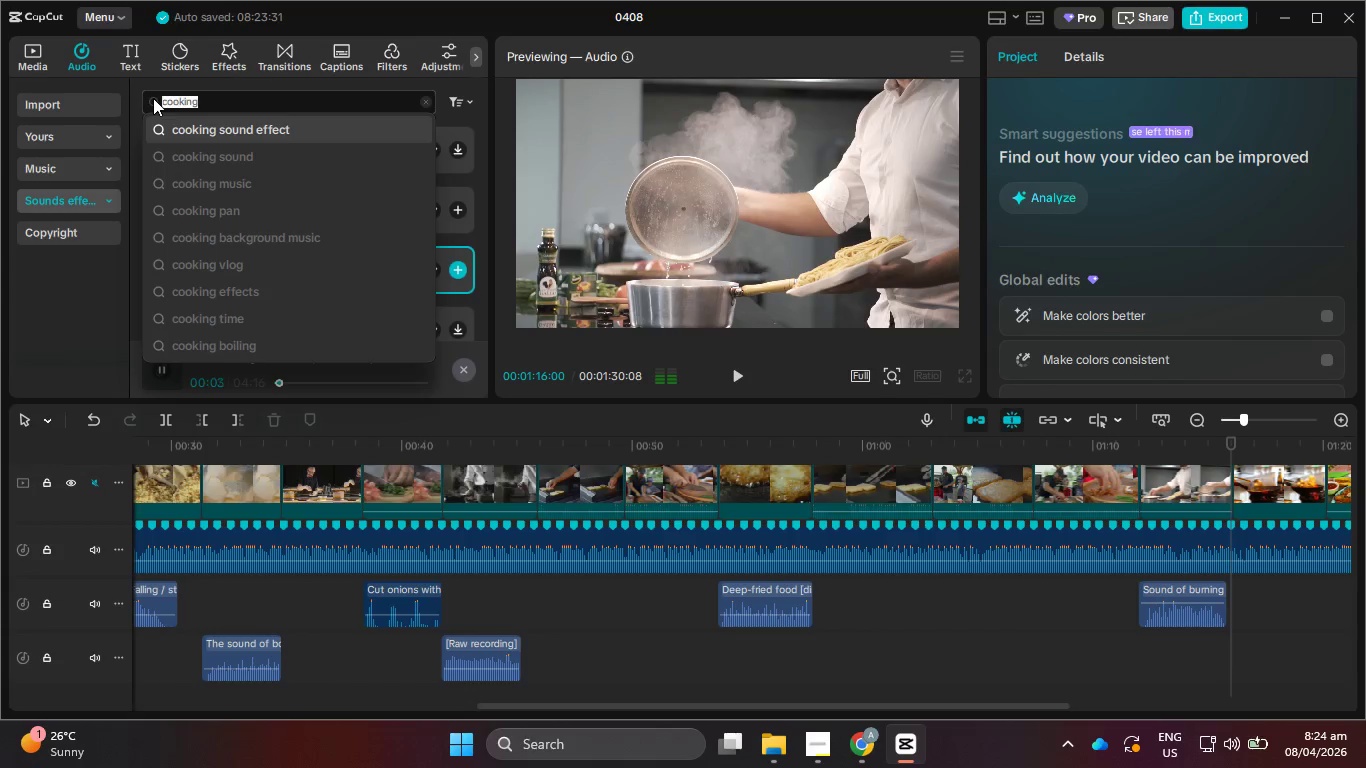 
type(mixing )
 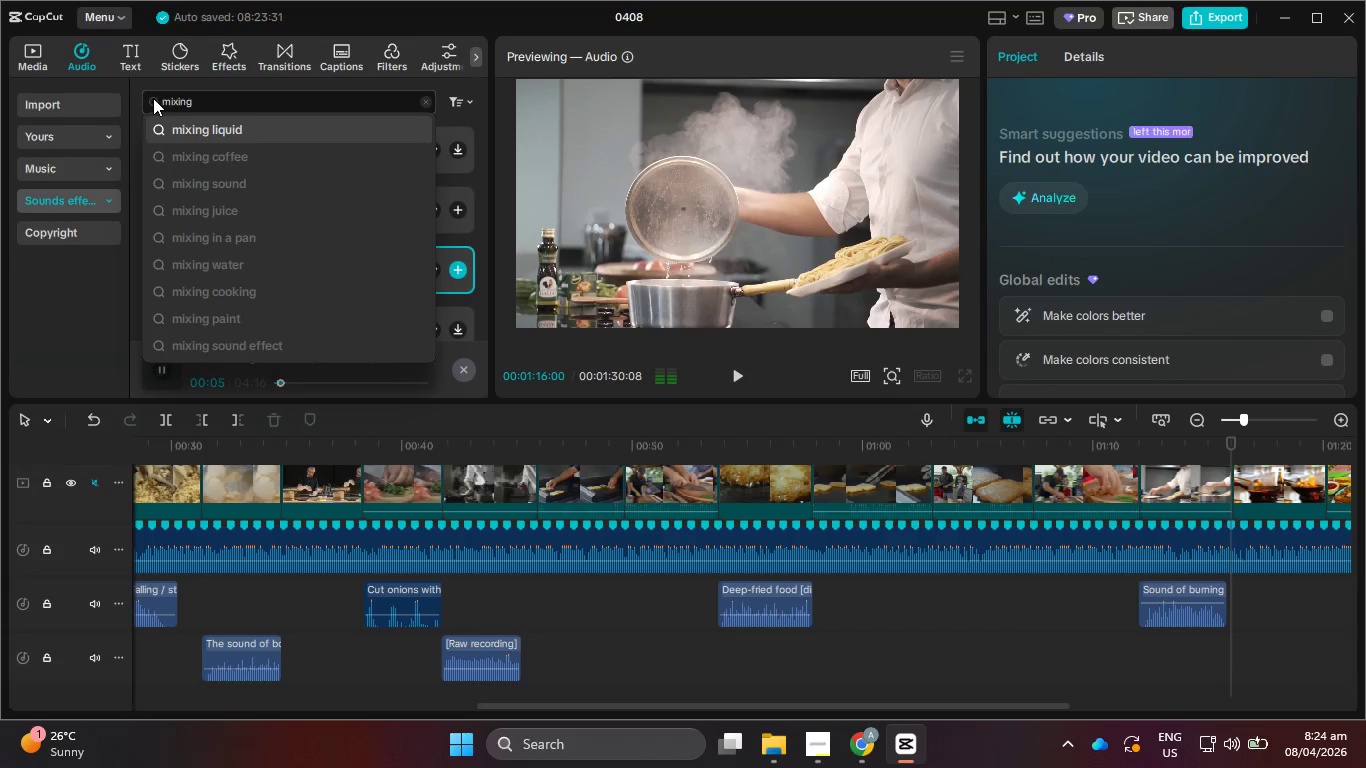 
key(Enter)
 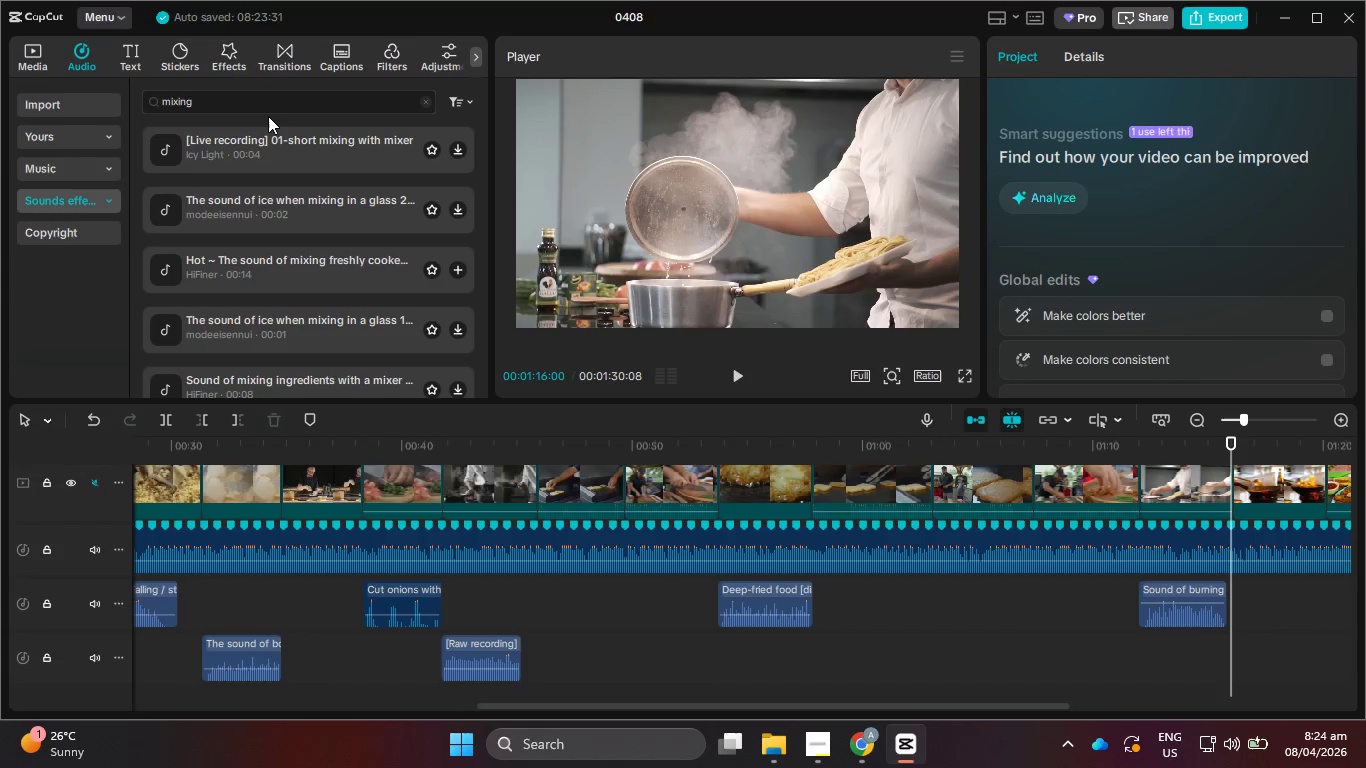 
left_click([271, 153])
 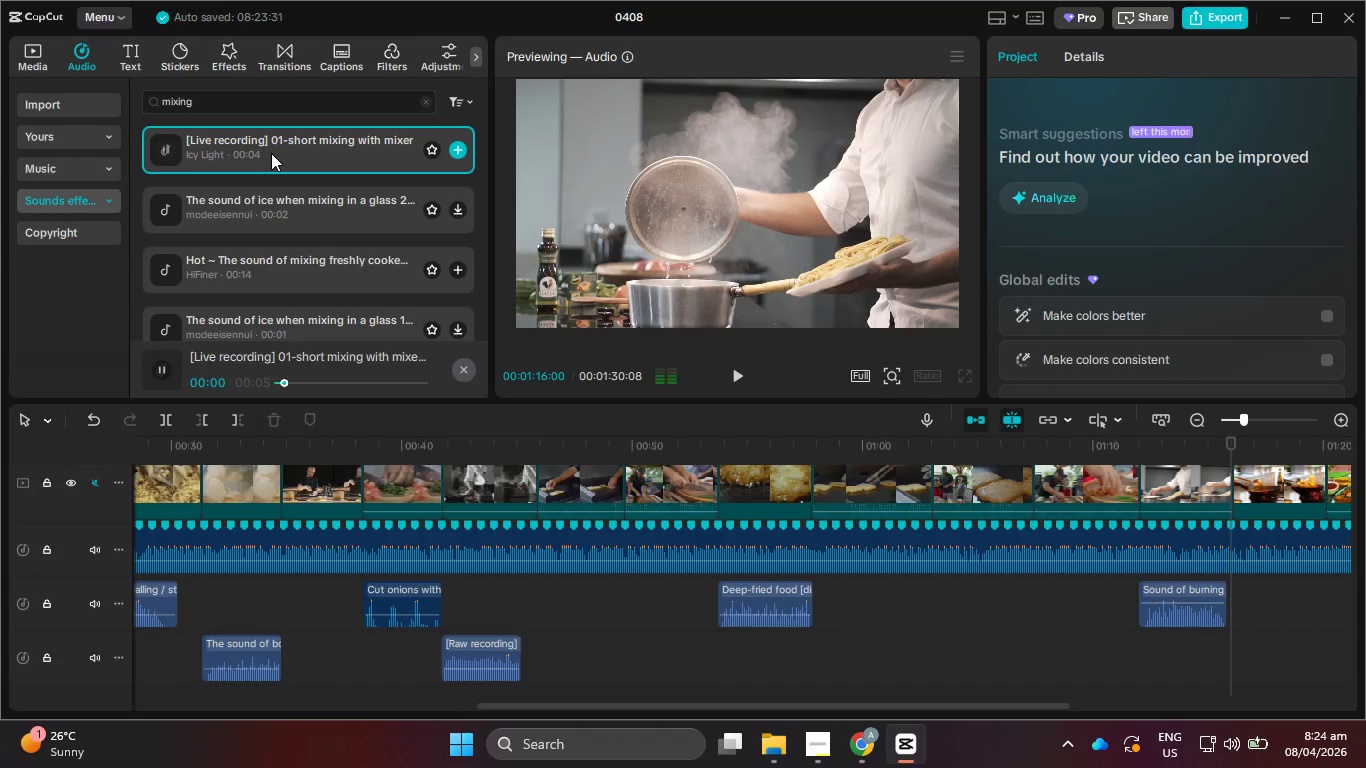 
left_click([287, 222])
 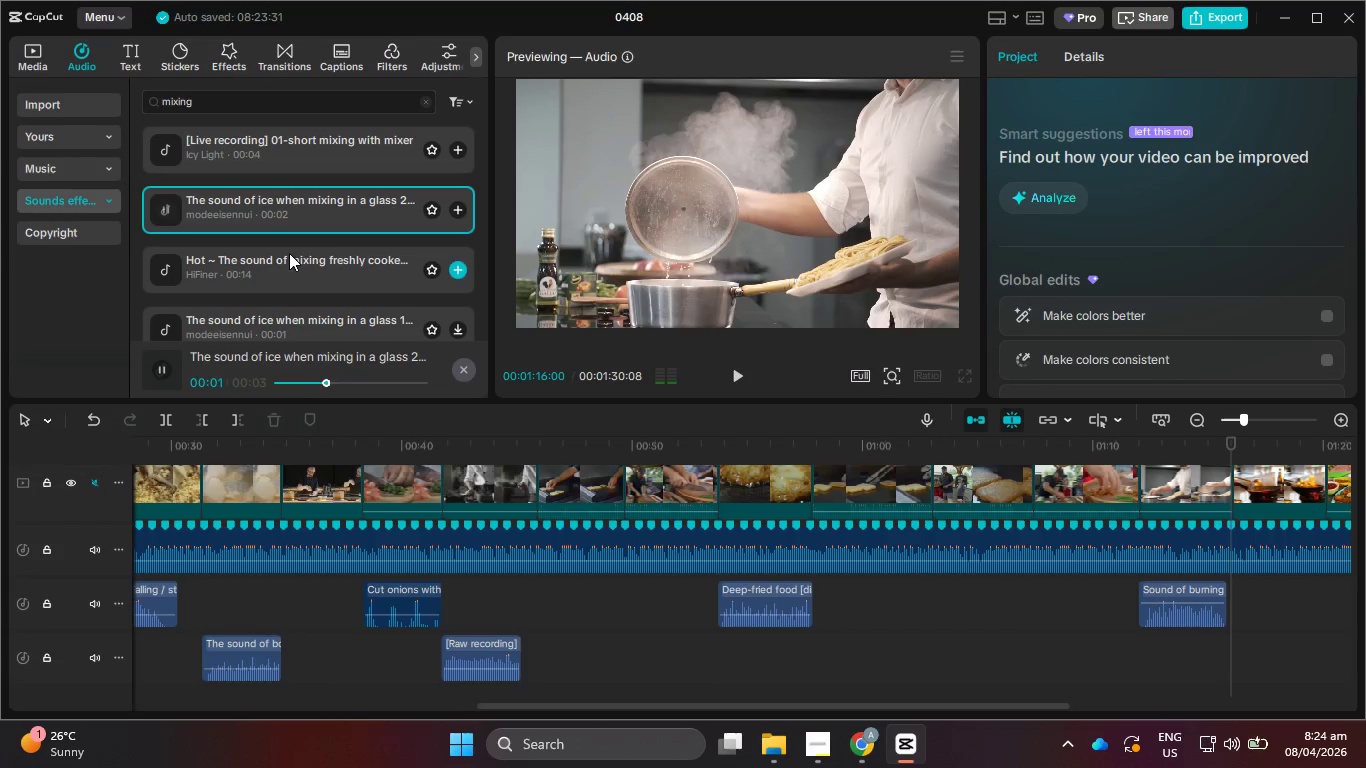 
left_click([356, 261])
 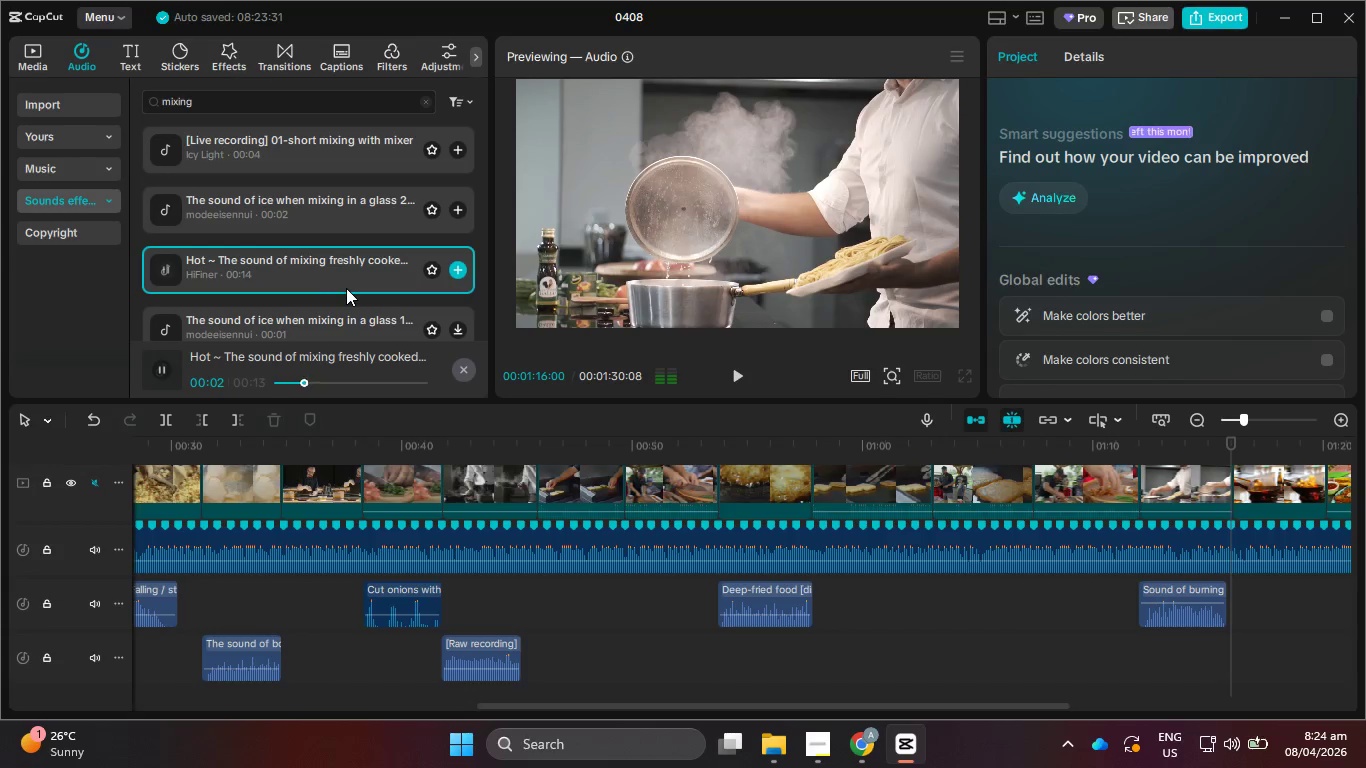 
left_click([455, 267])
 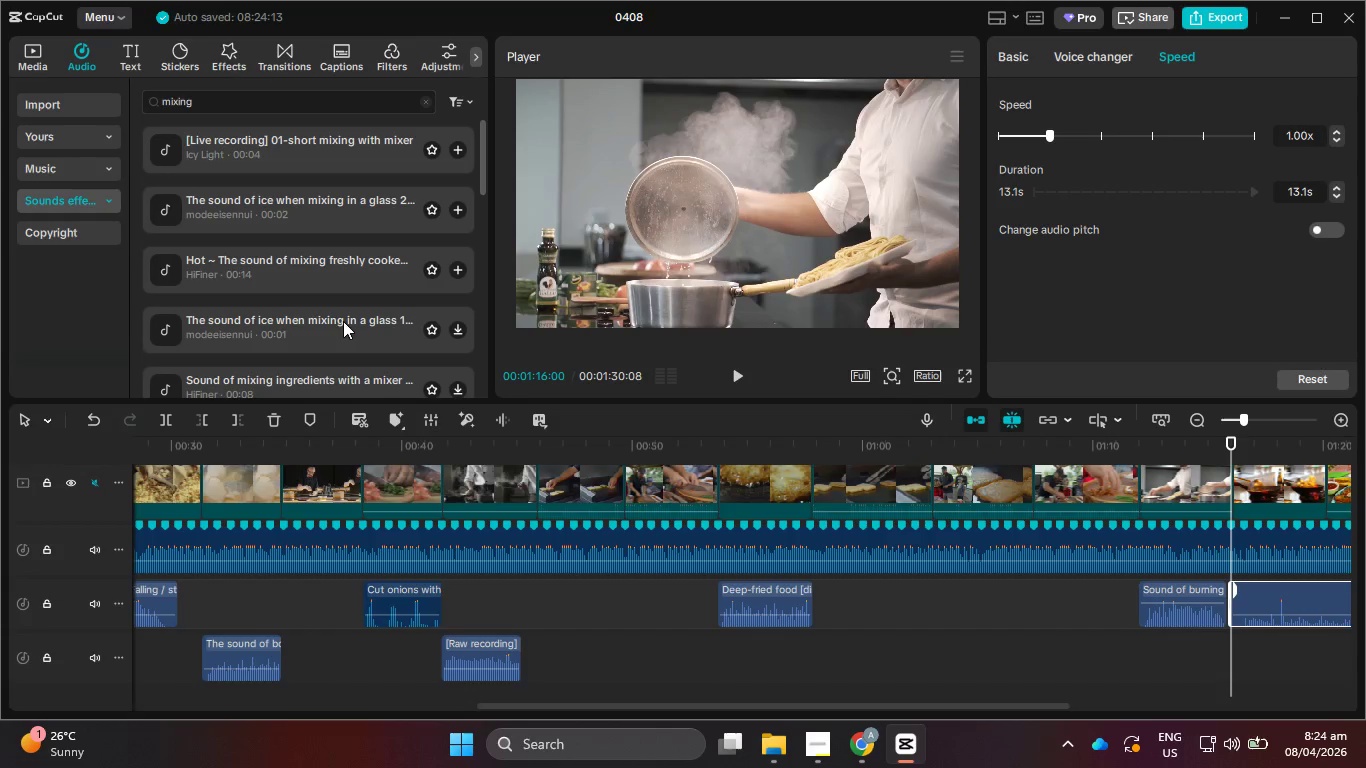 
left_click([300, 349])
 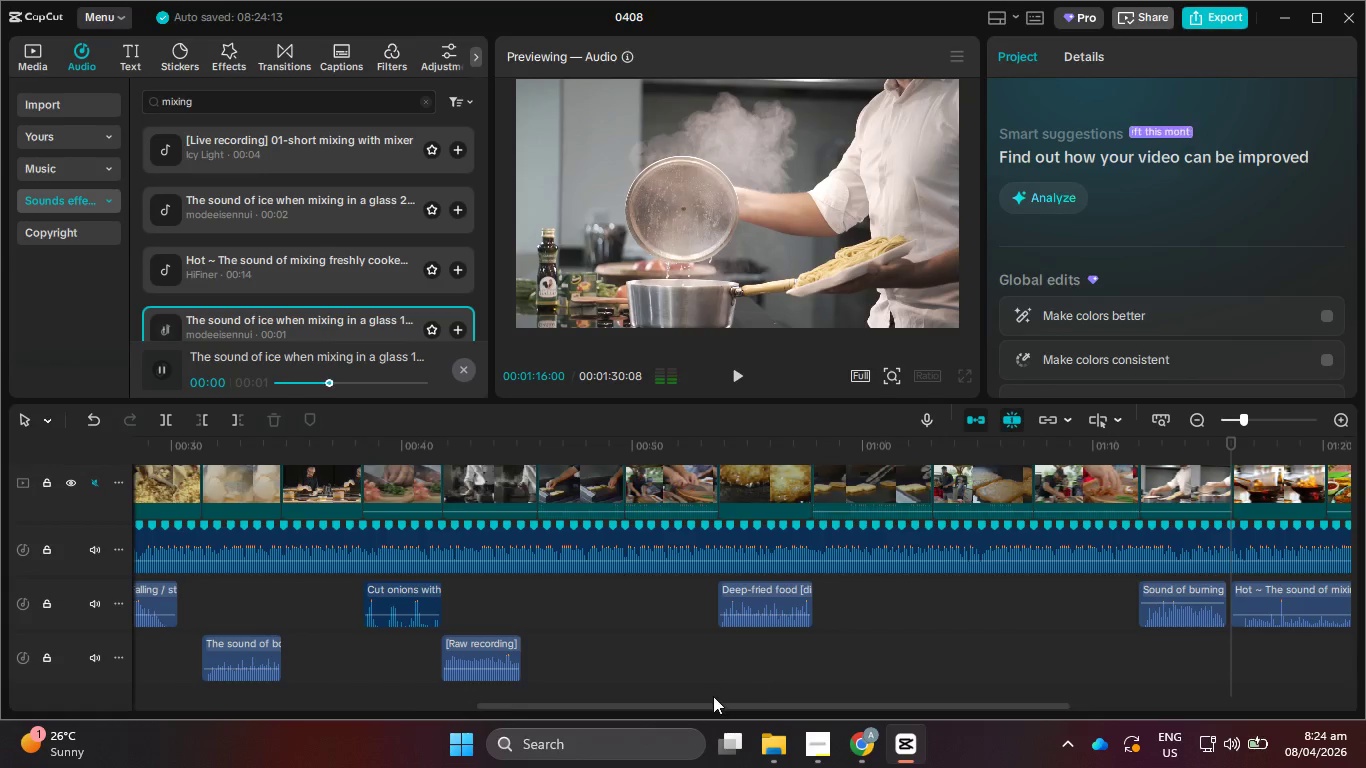 
left_click_drag(start_coordinate=[711, 707], to_coordinate=[888, 706])
 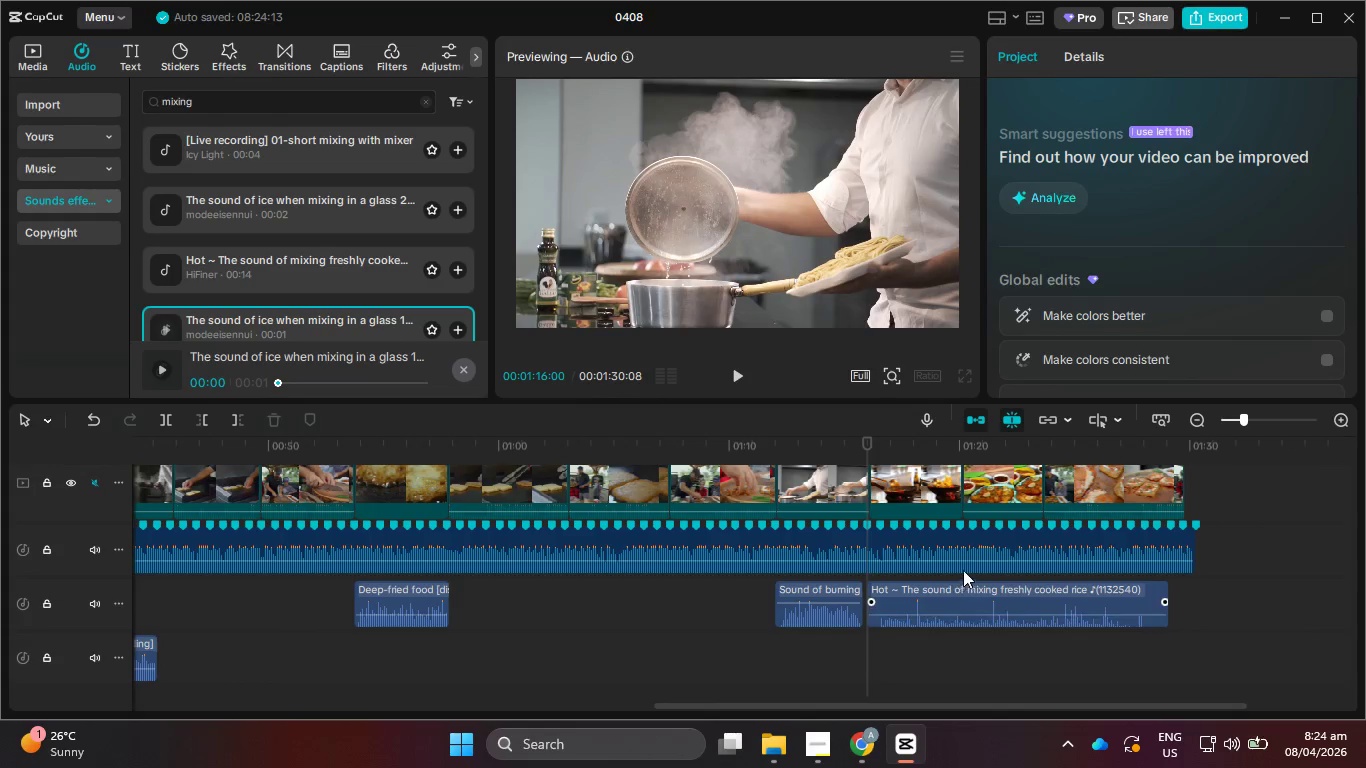 
left_click([969, 600])
 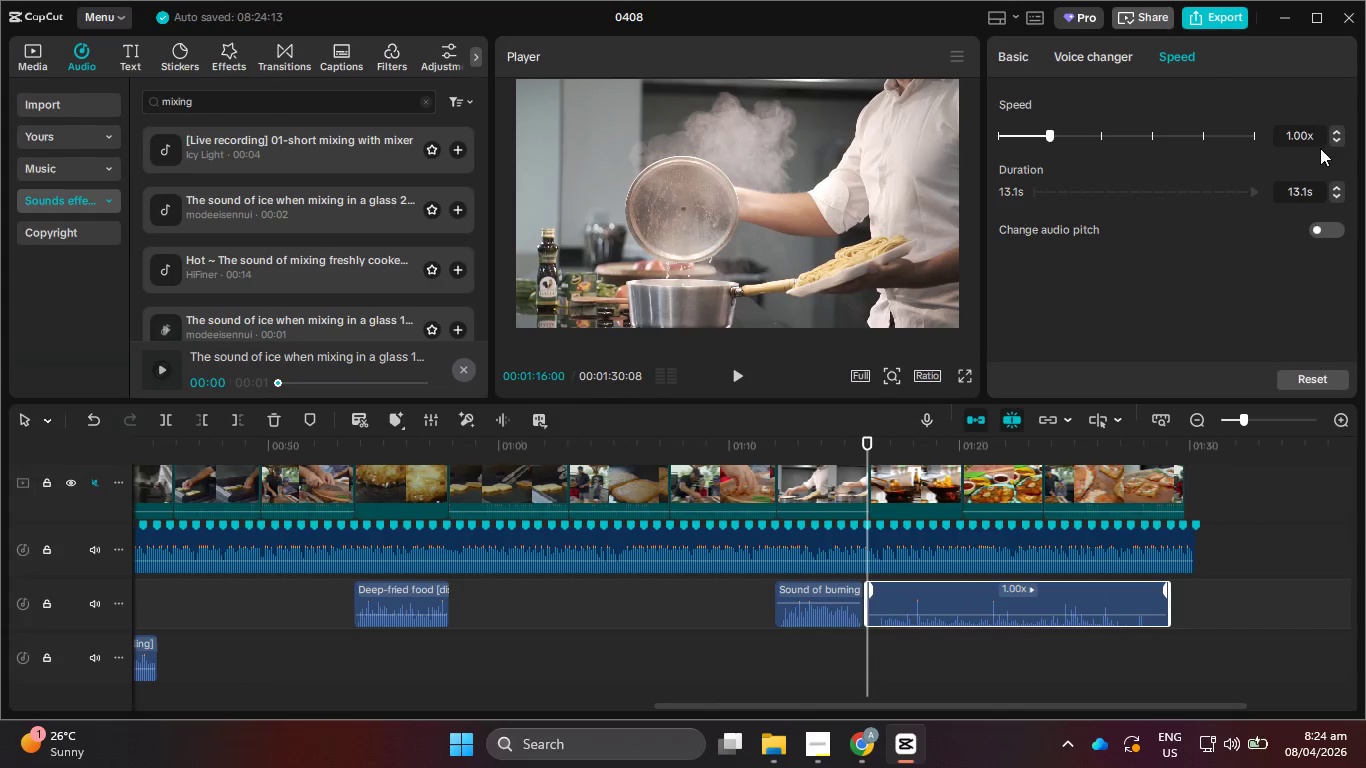 
left_click([1336, 132])
 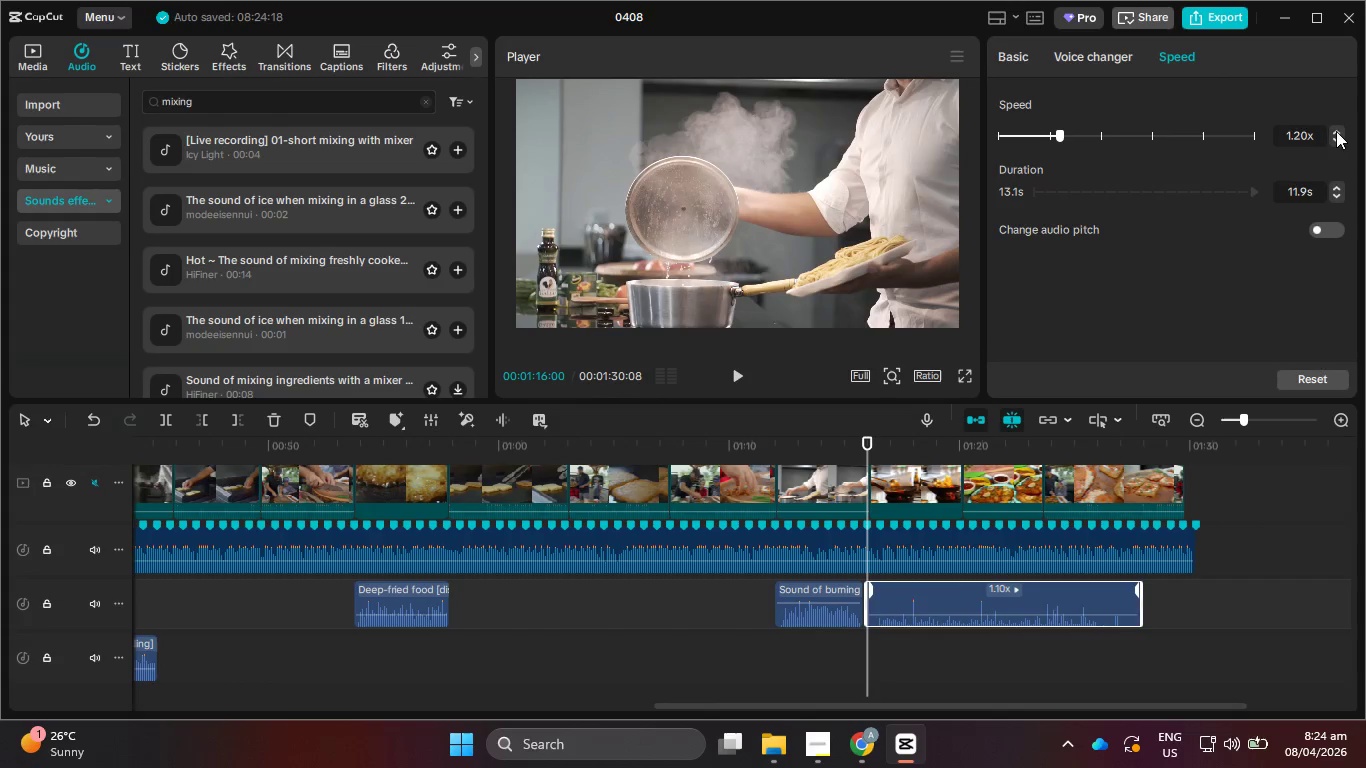 
triple_click([1336, 131])
 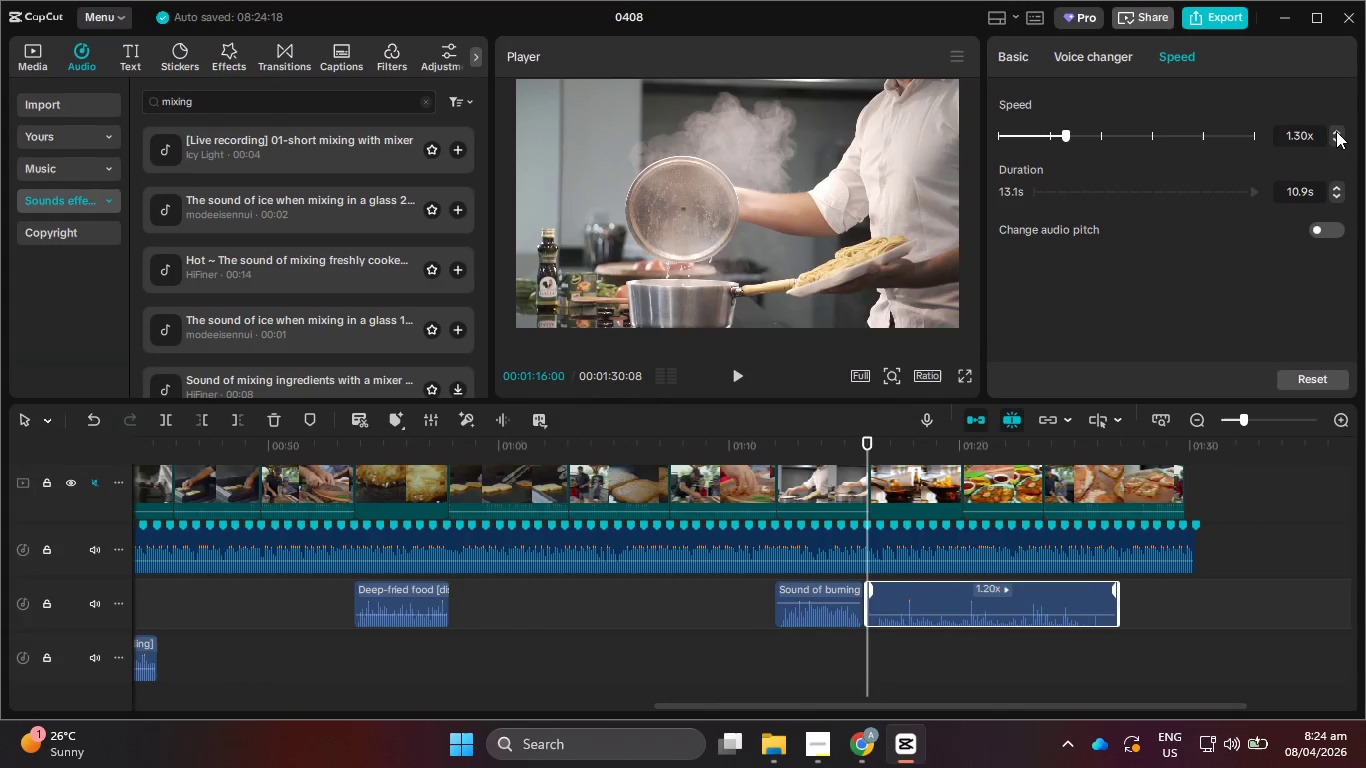 
triple_click([1336, 131])
 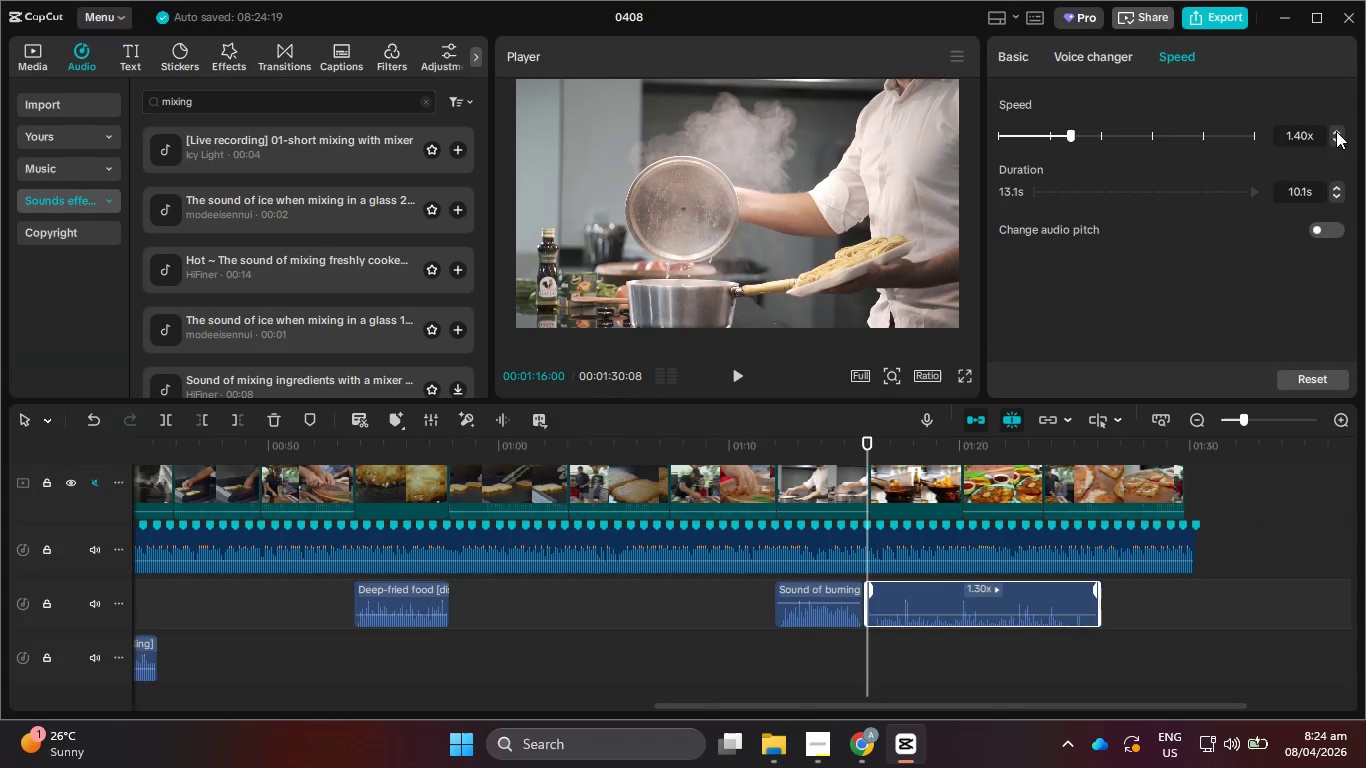 
triple_click([1336, 131])
 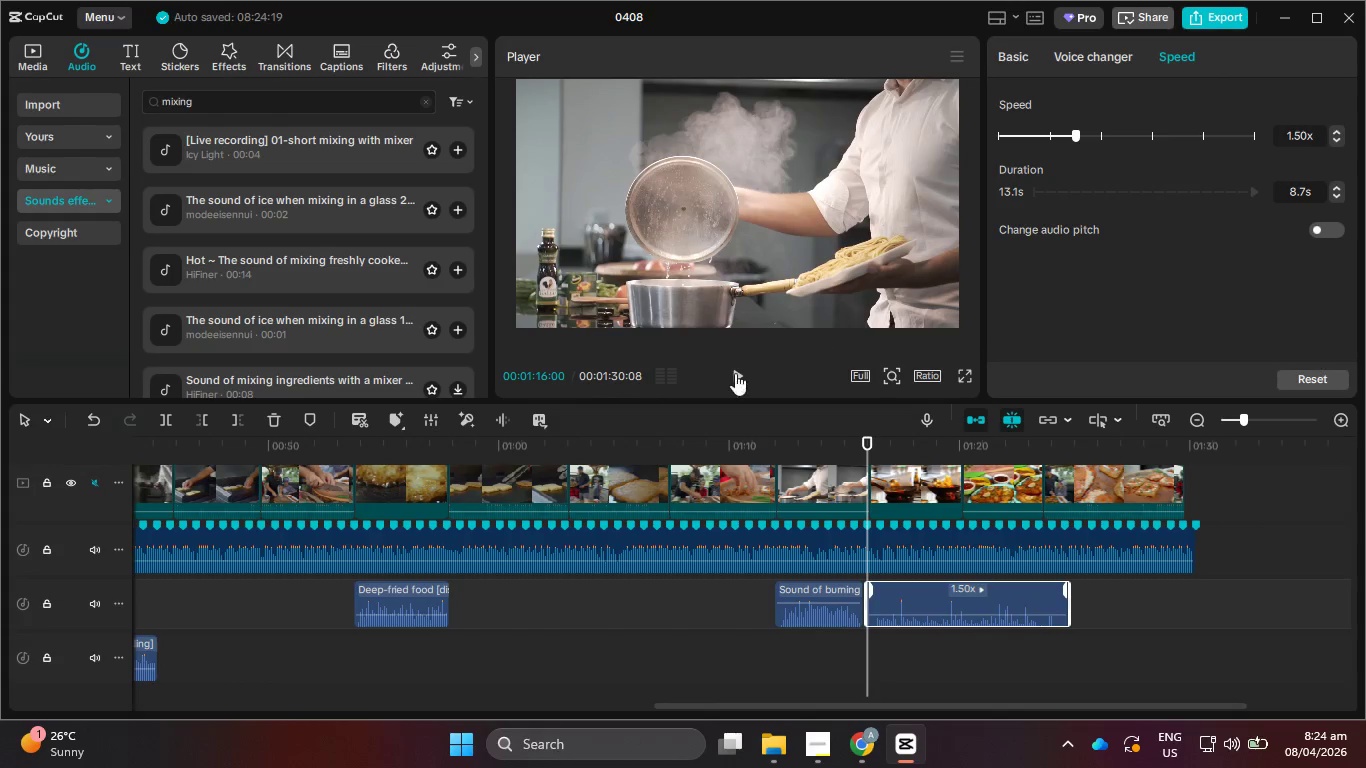 
left_click([737, 369])
 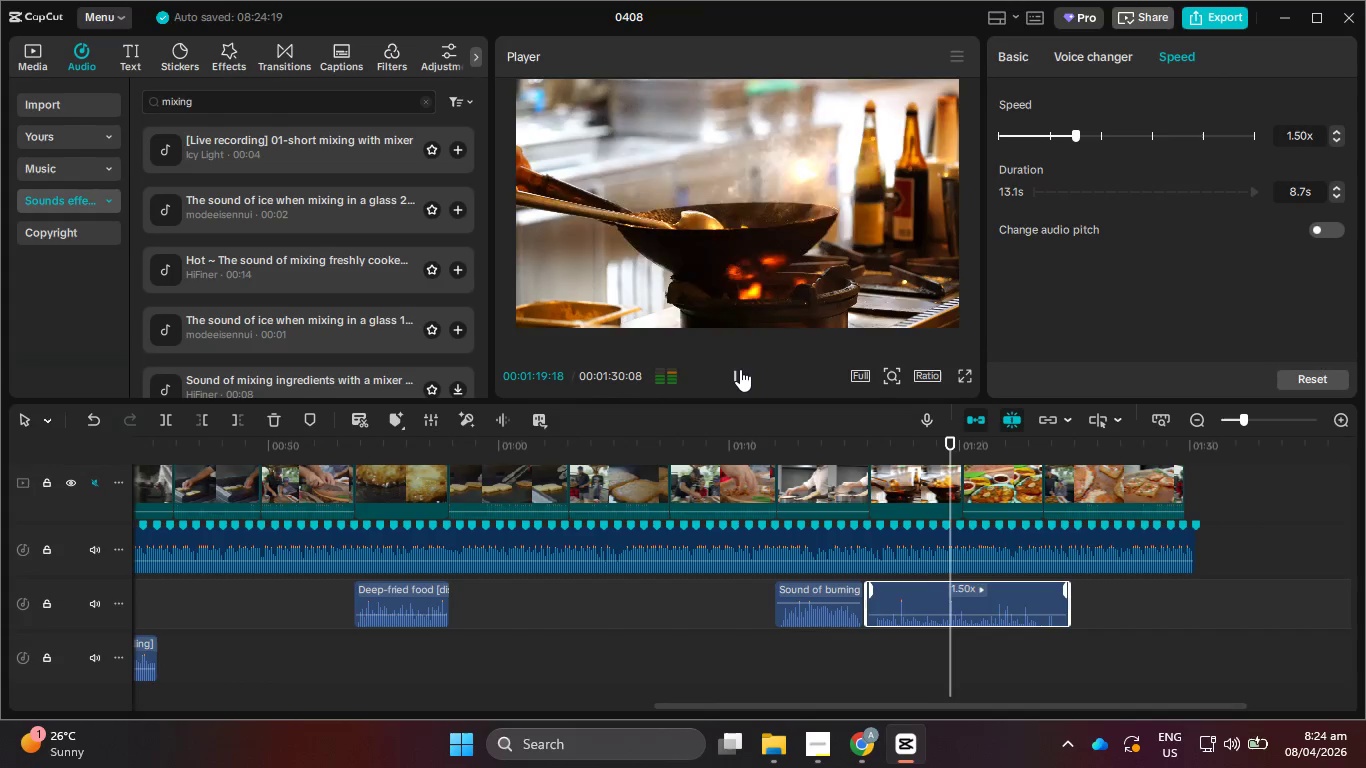 
wait(5.08)
 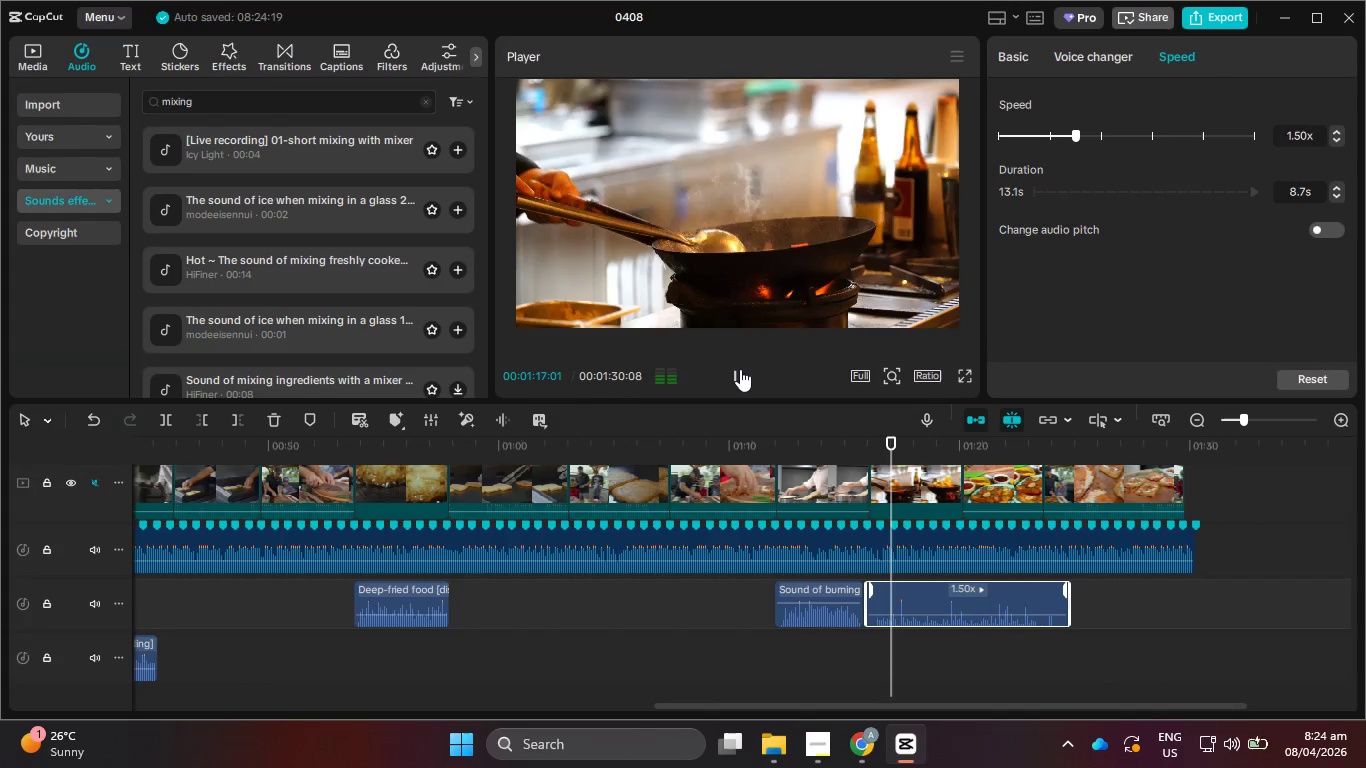 
left_click([740, 369])
 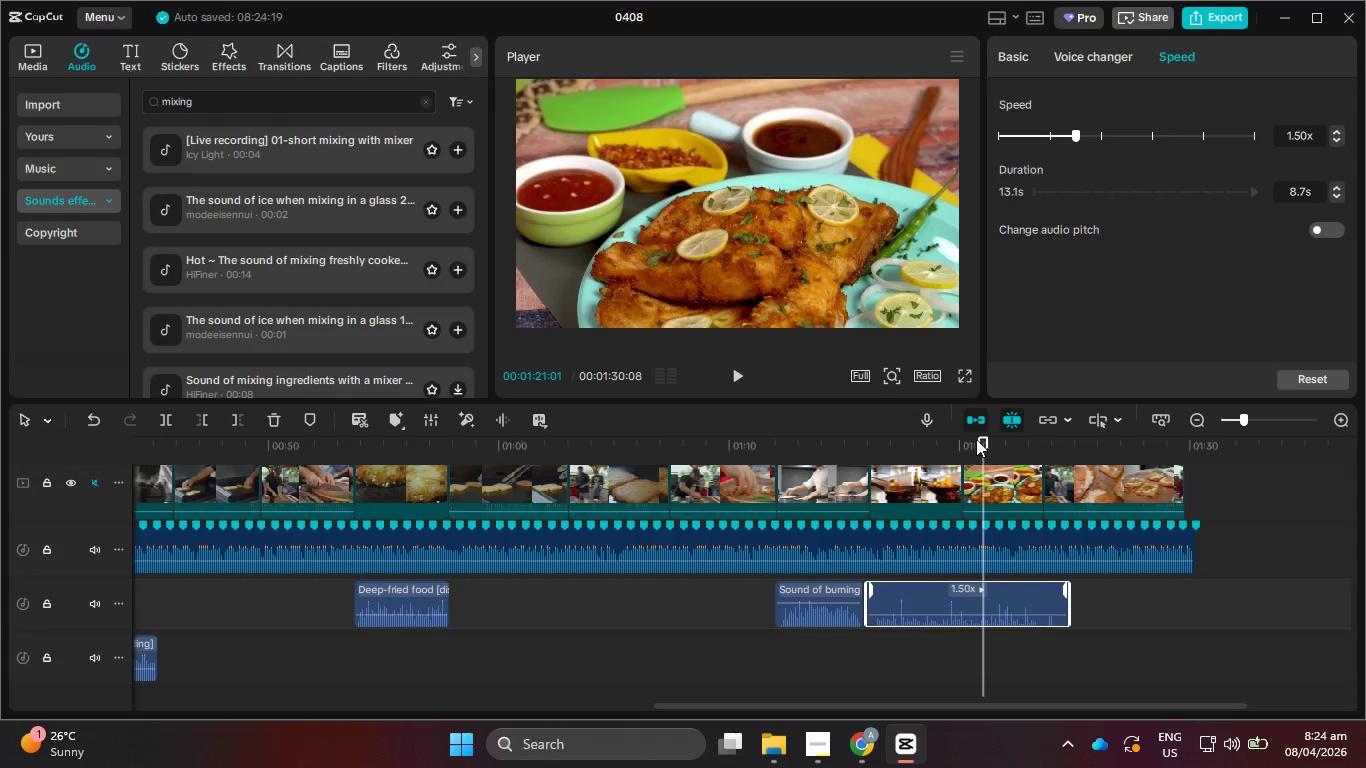 
left_click_drag(start_coordinate=[980, 445], to_coordinate=[962, 447])
 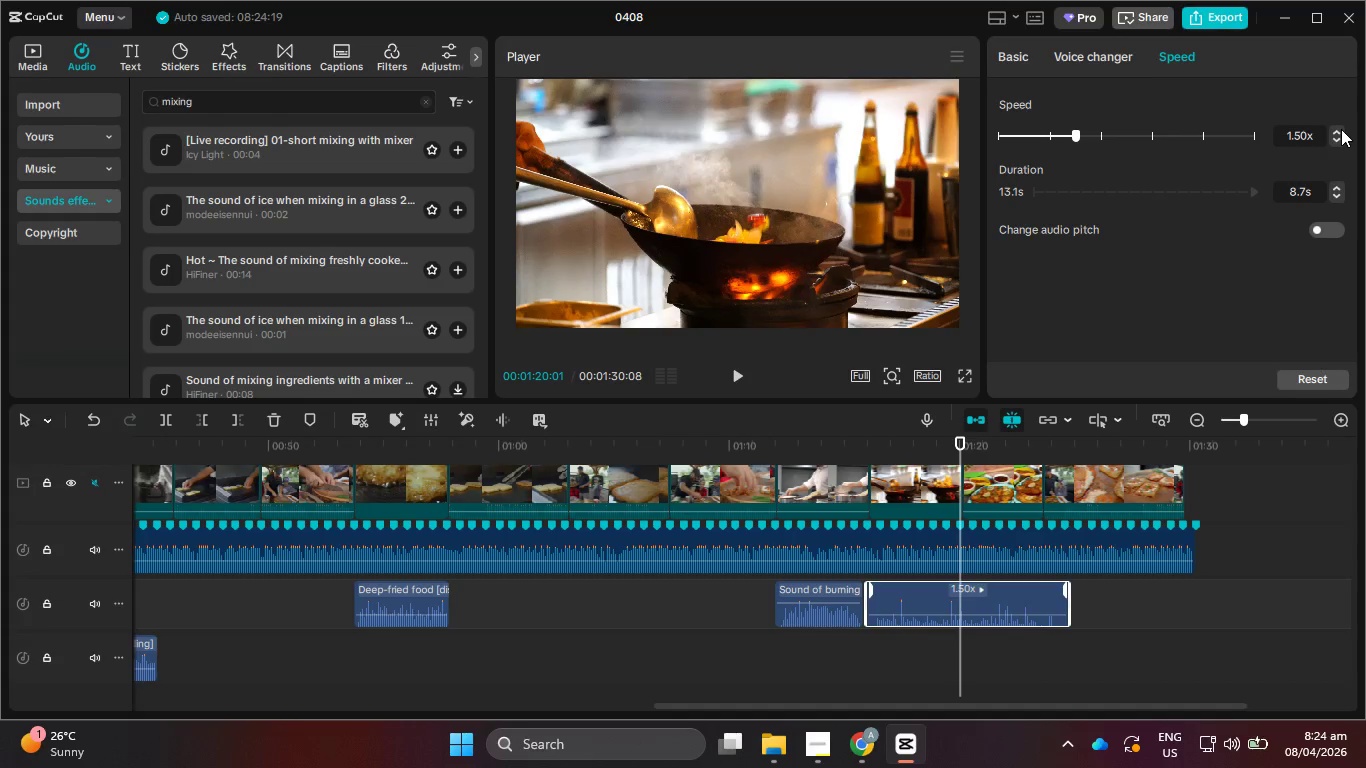 
double_click([1340, 130])
 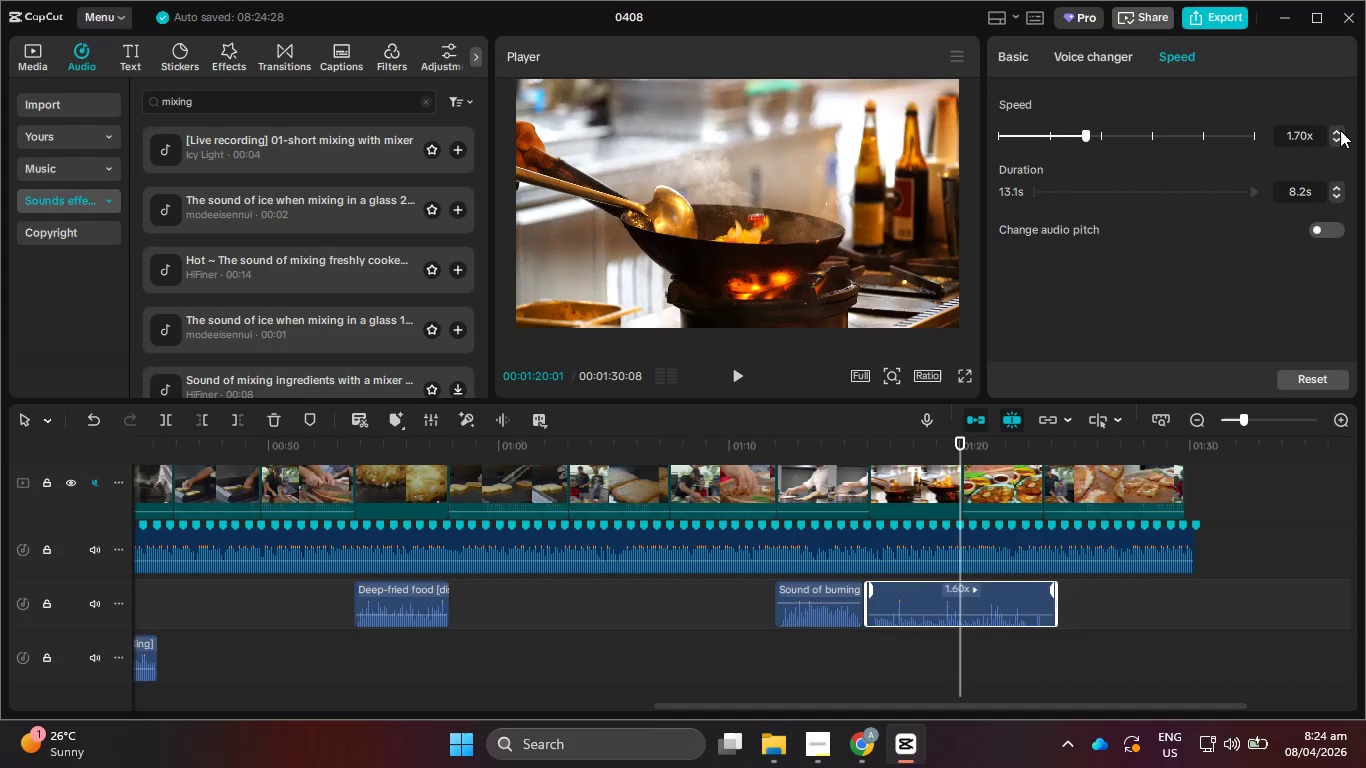 
triple_click([1340, 130])
 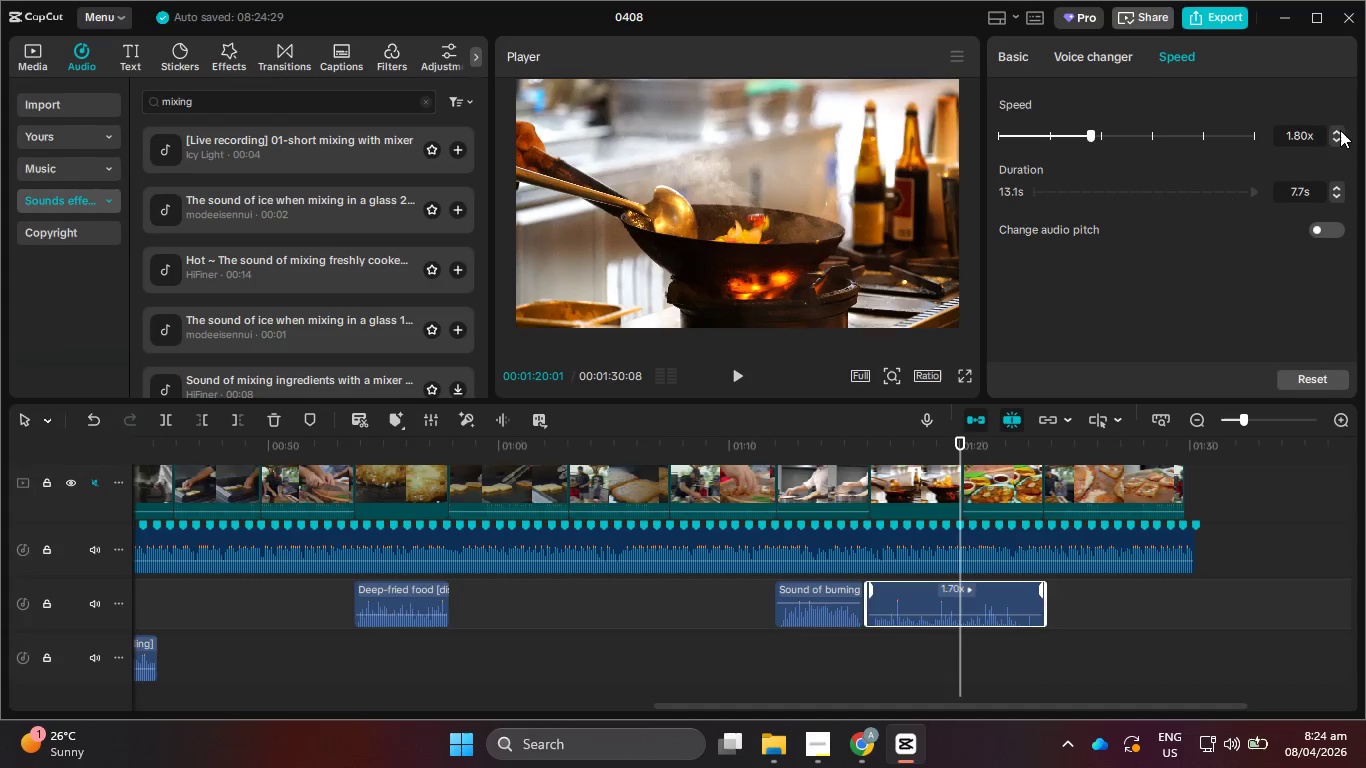 
triple_click([1340, 130])
 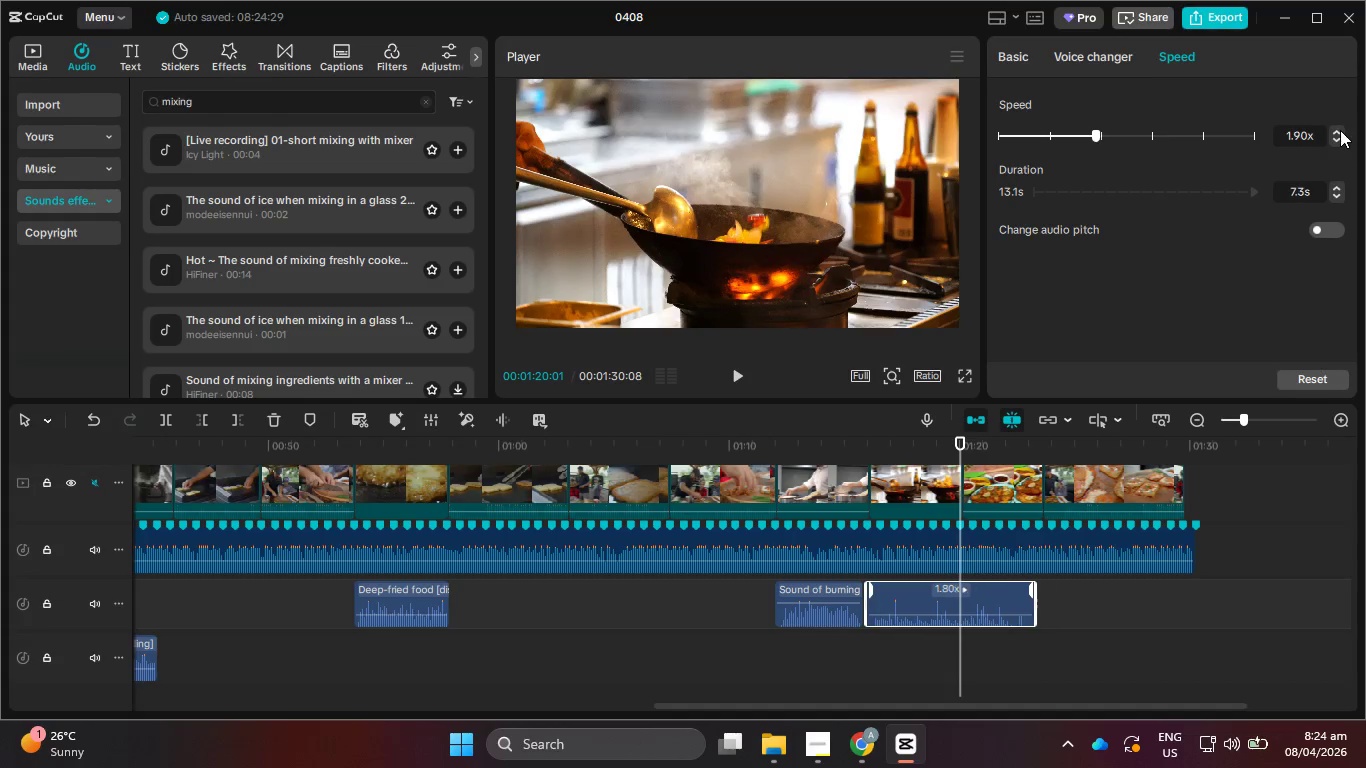 
triple_click([1340, 130])
 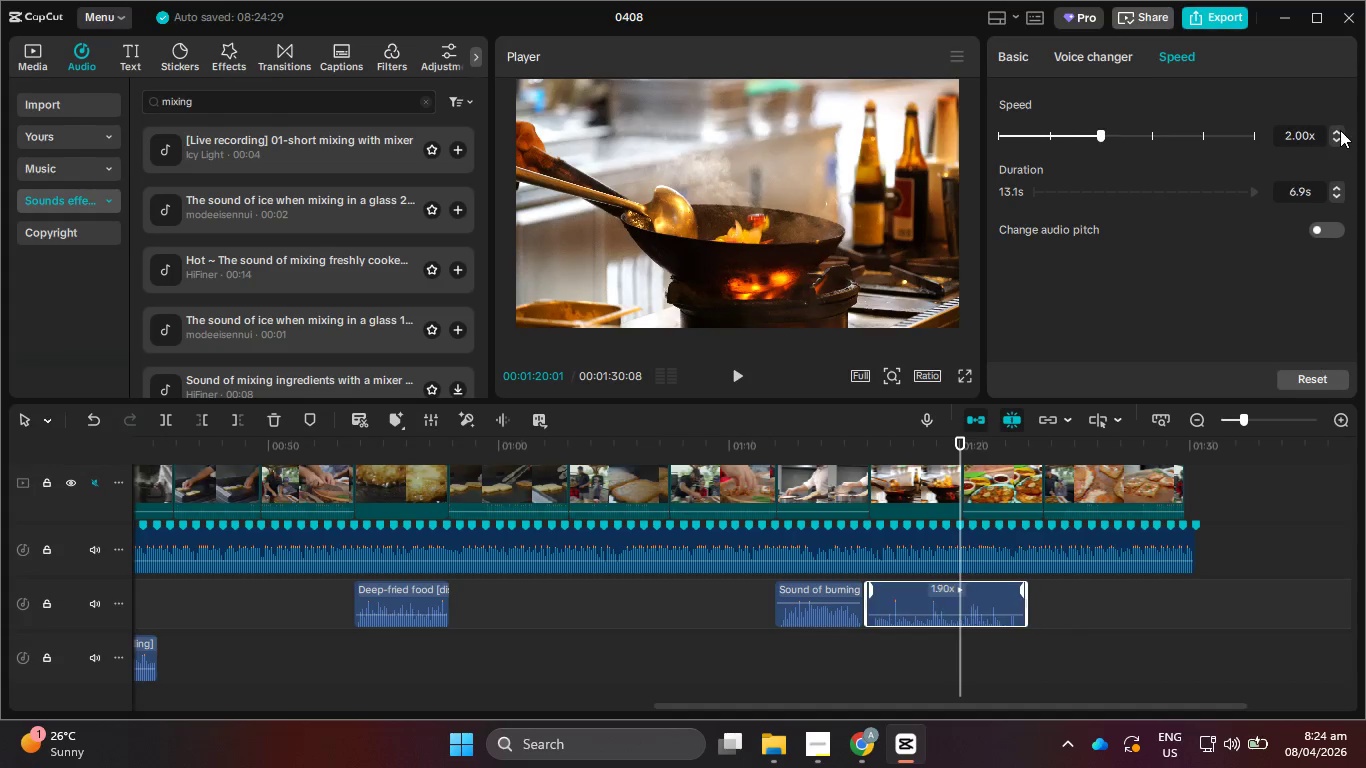 
triple_click([1340, 130])
 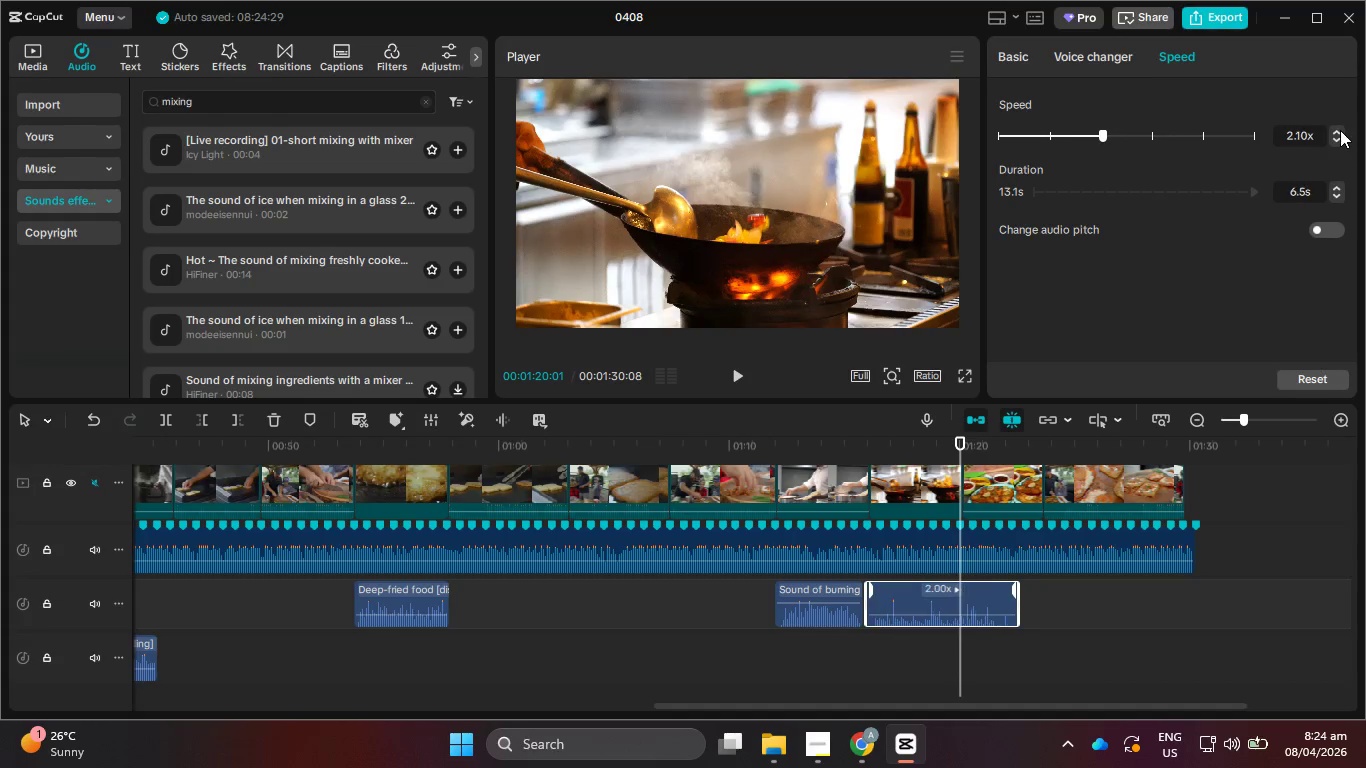 
triple_click([1340, 130])
 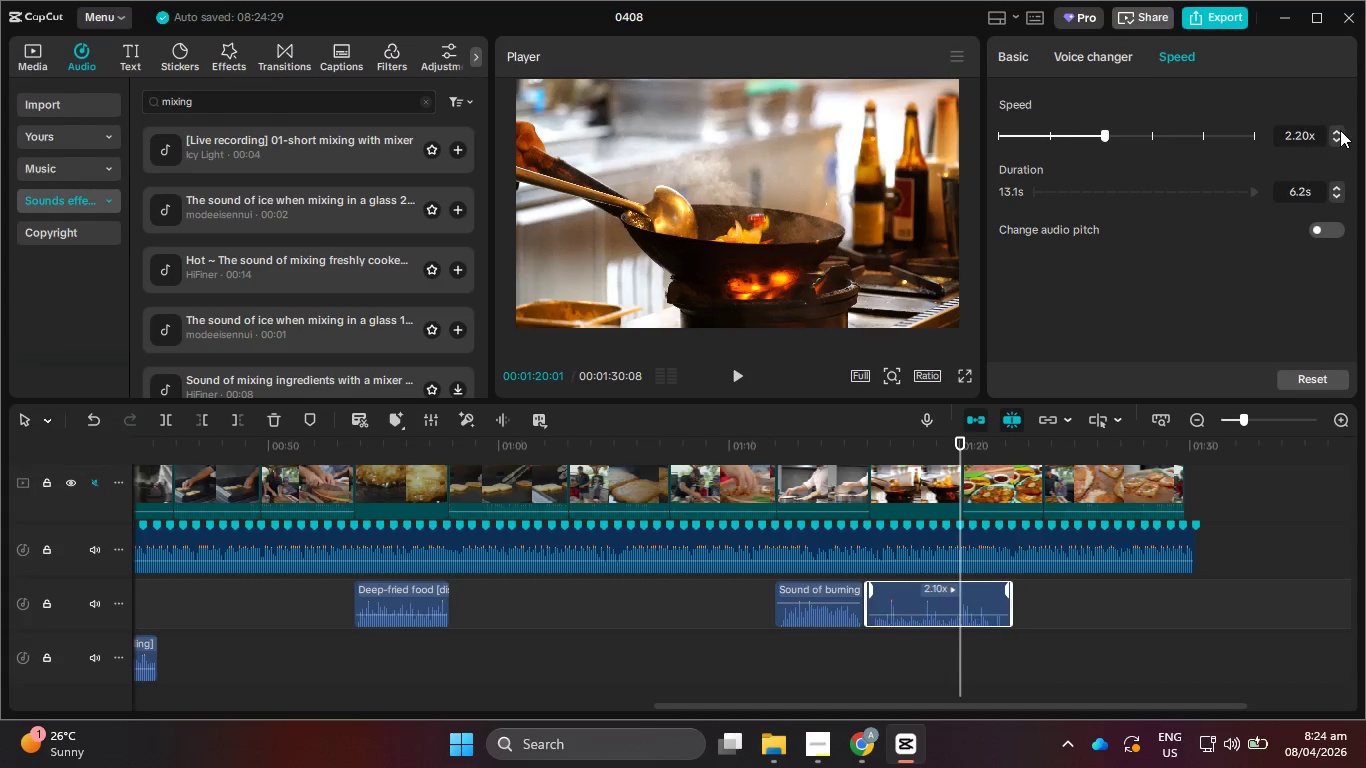 
triple_click([1340, 130])
 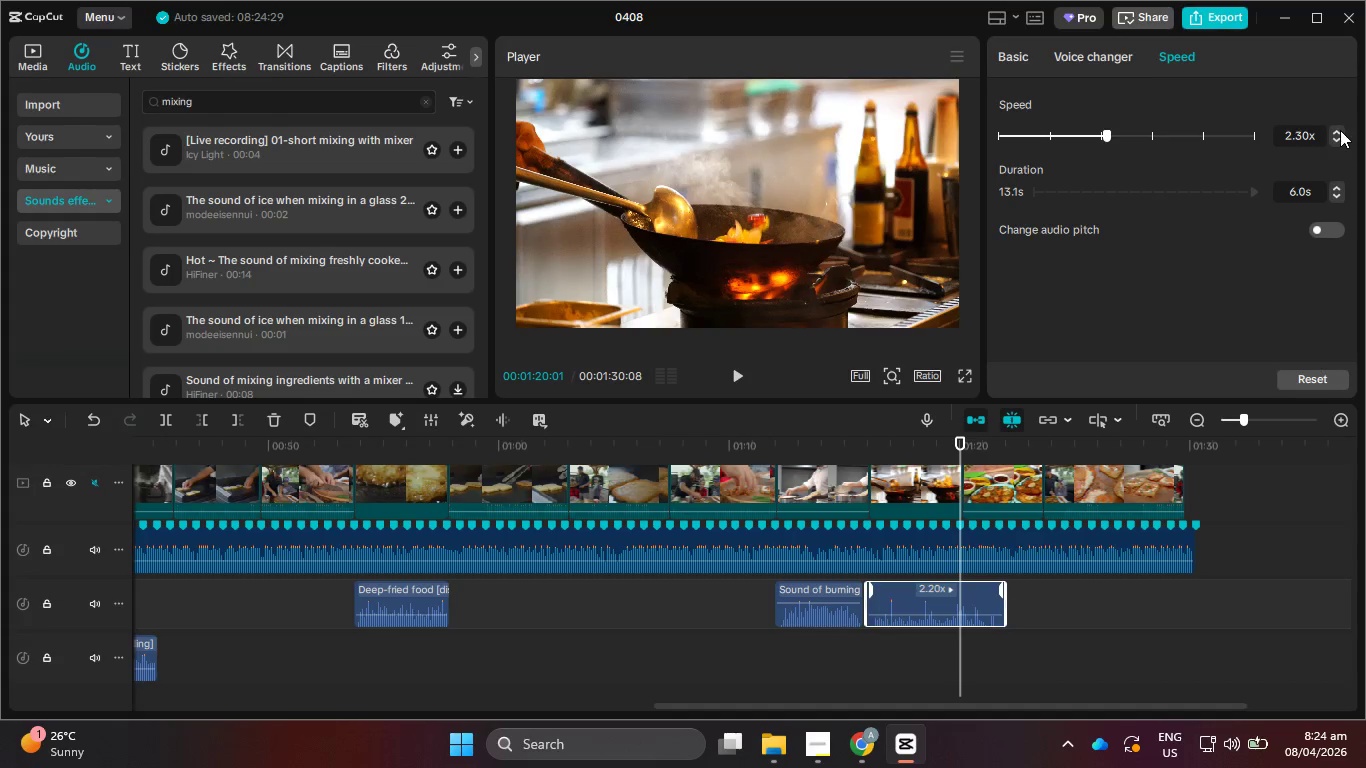 
triple_click([1340, 130])
 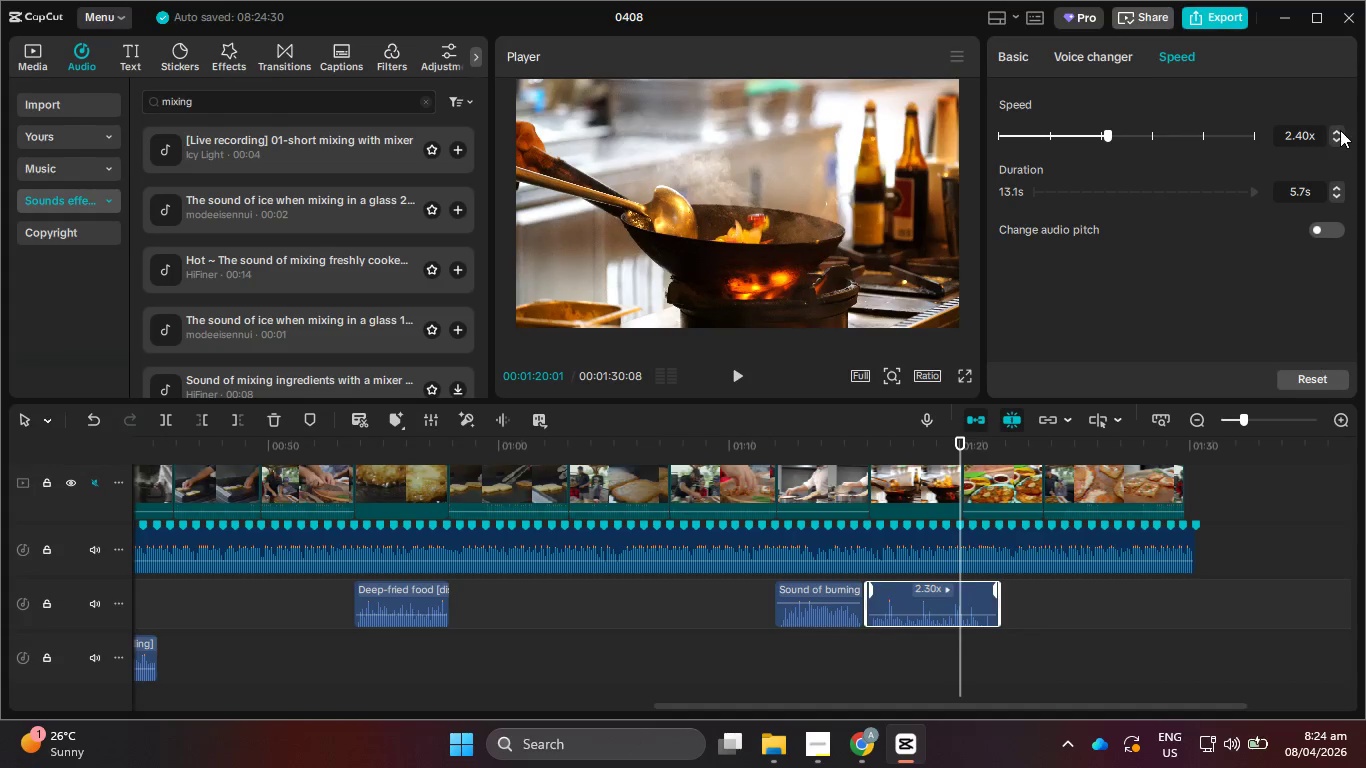 
triple_click([1340, 130])
 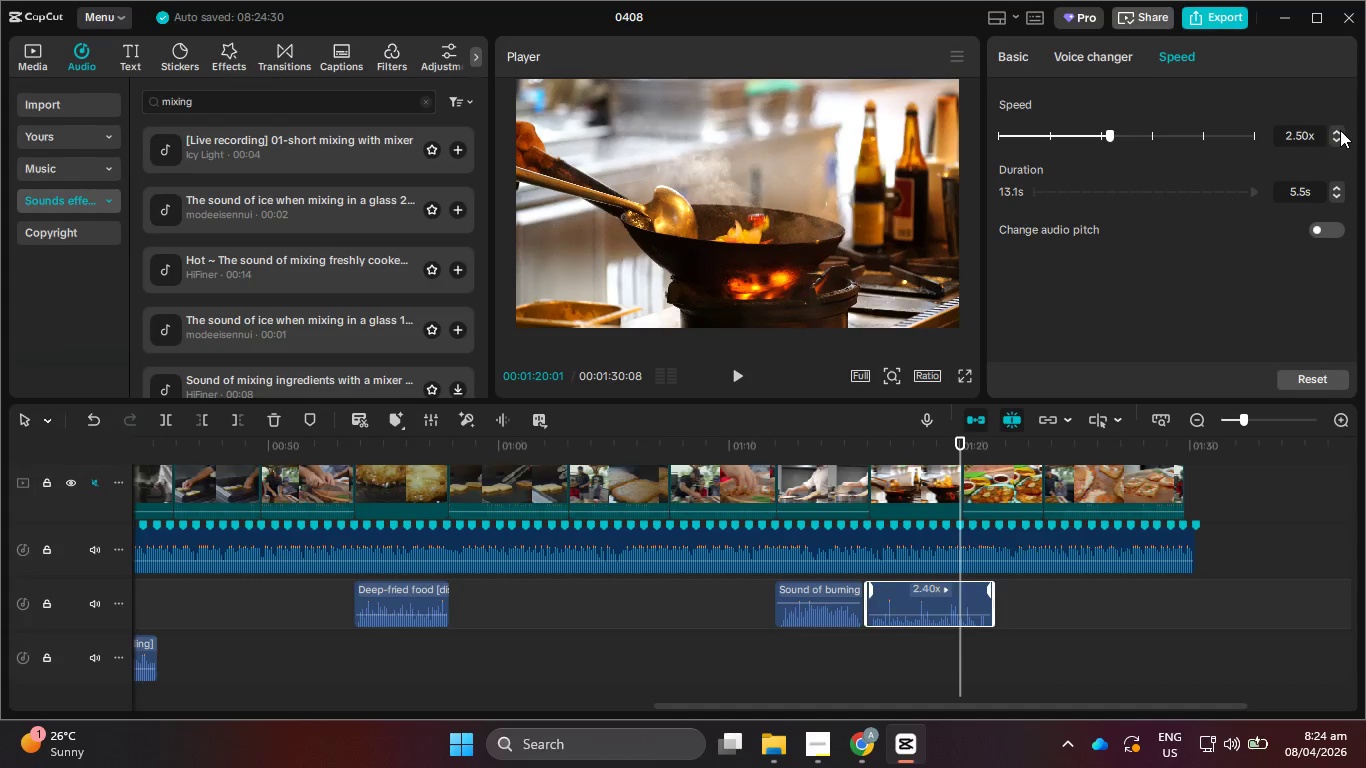 
triple_click([1340, 130])
 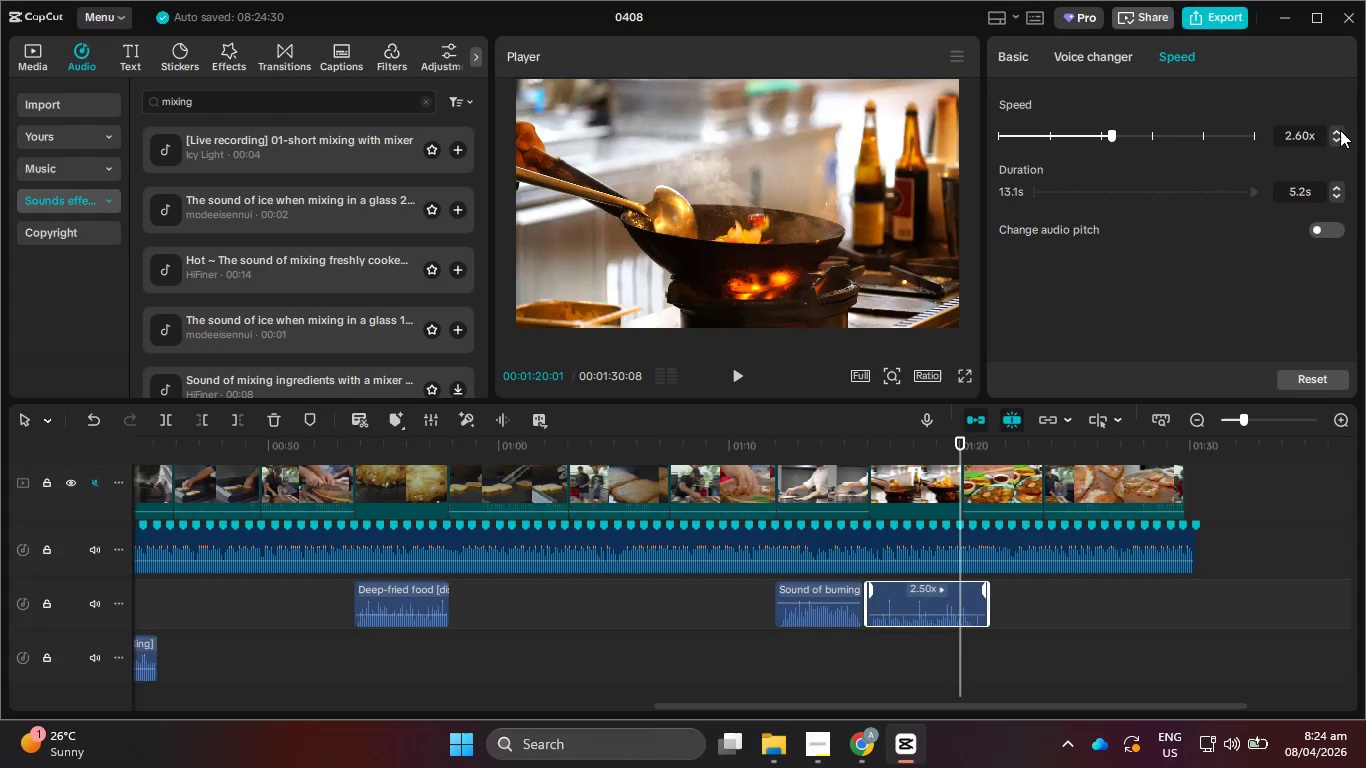 
triple_click([1340, 130])
 